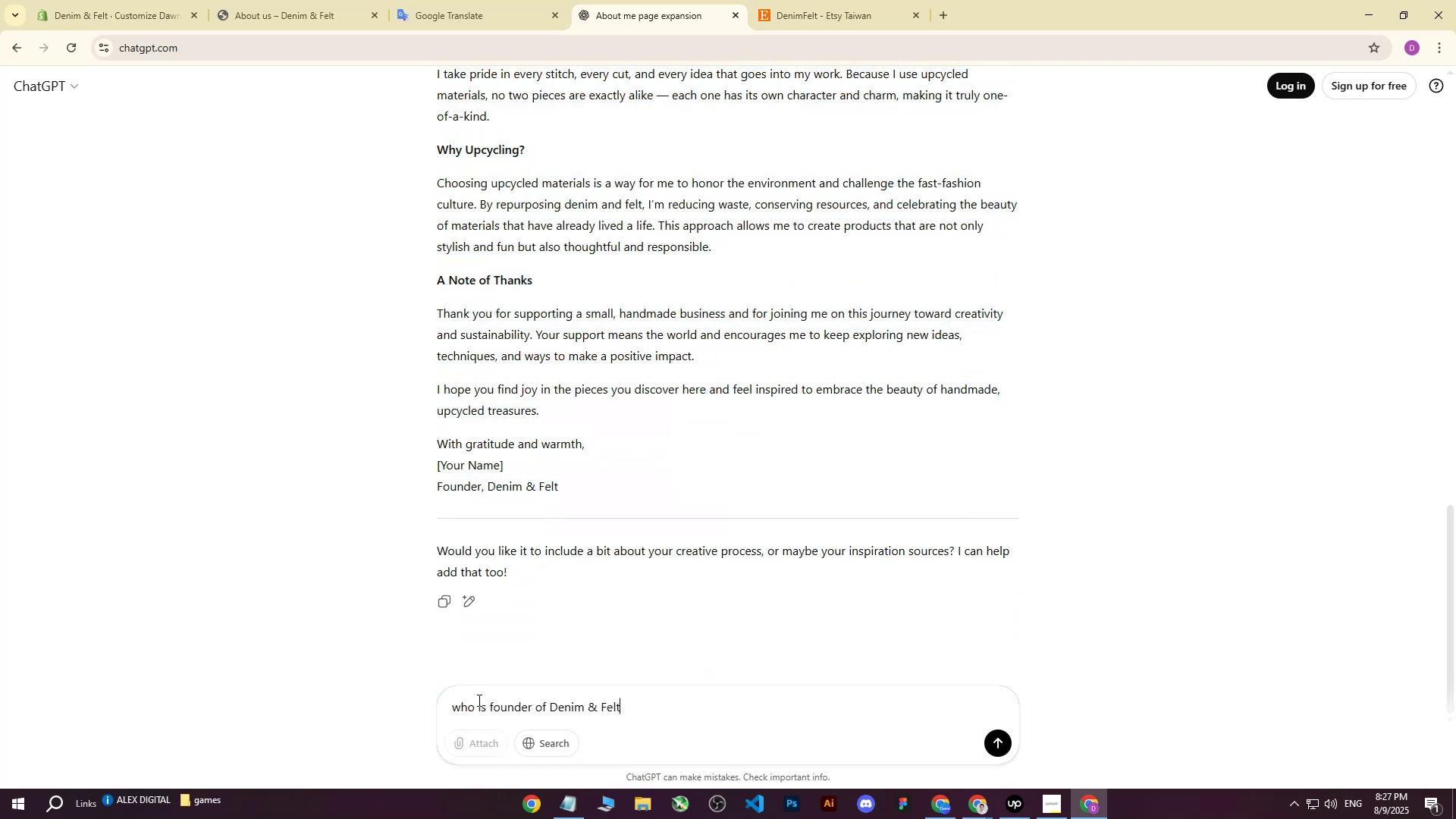 
key(Enter)
 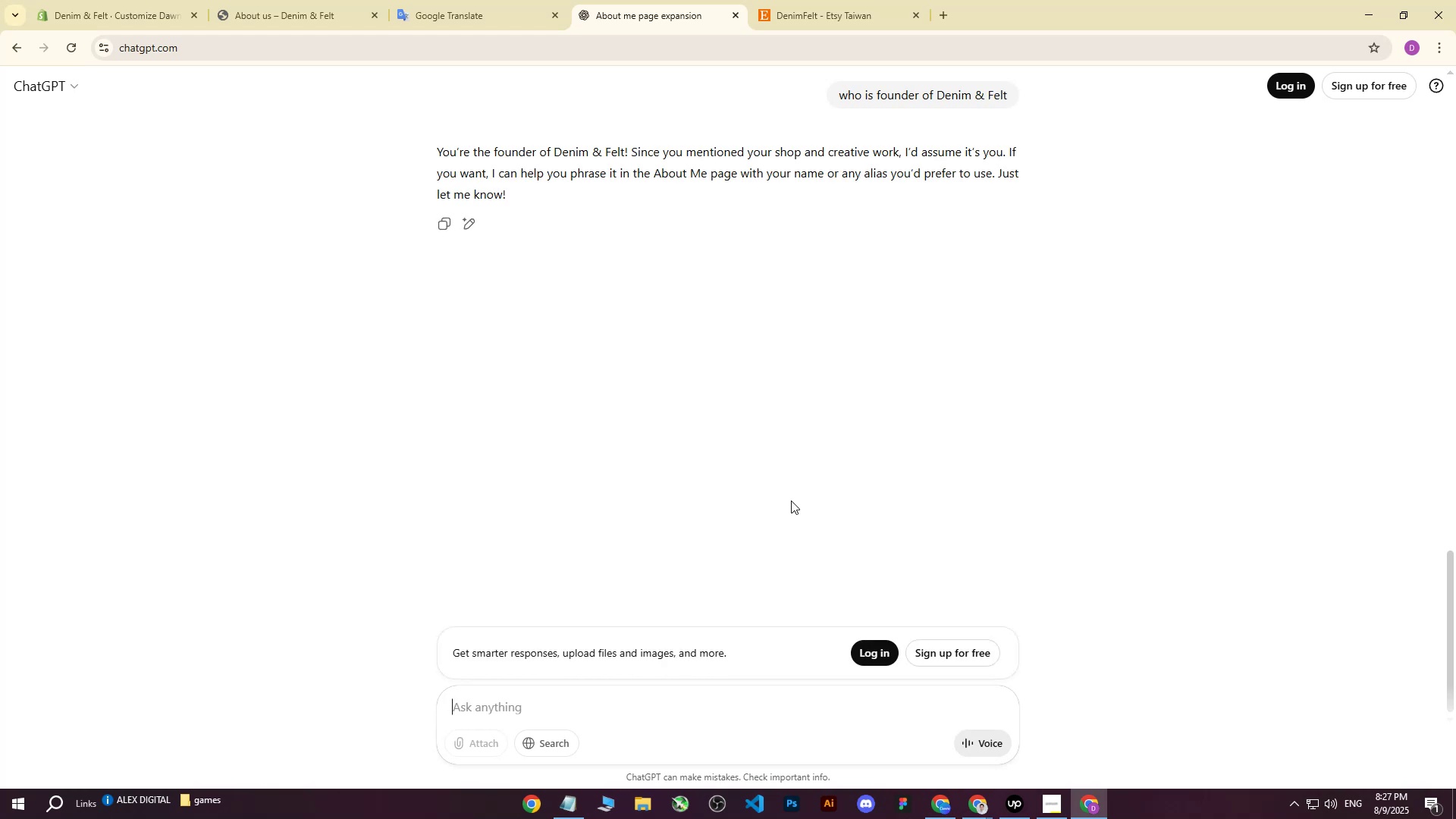 
wait(7.77)
 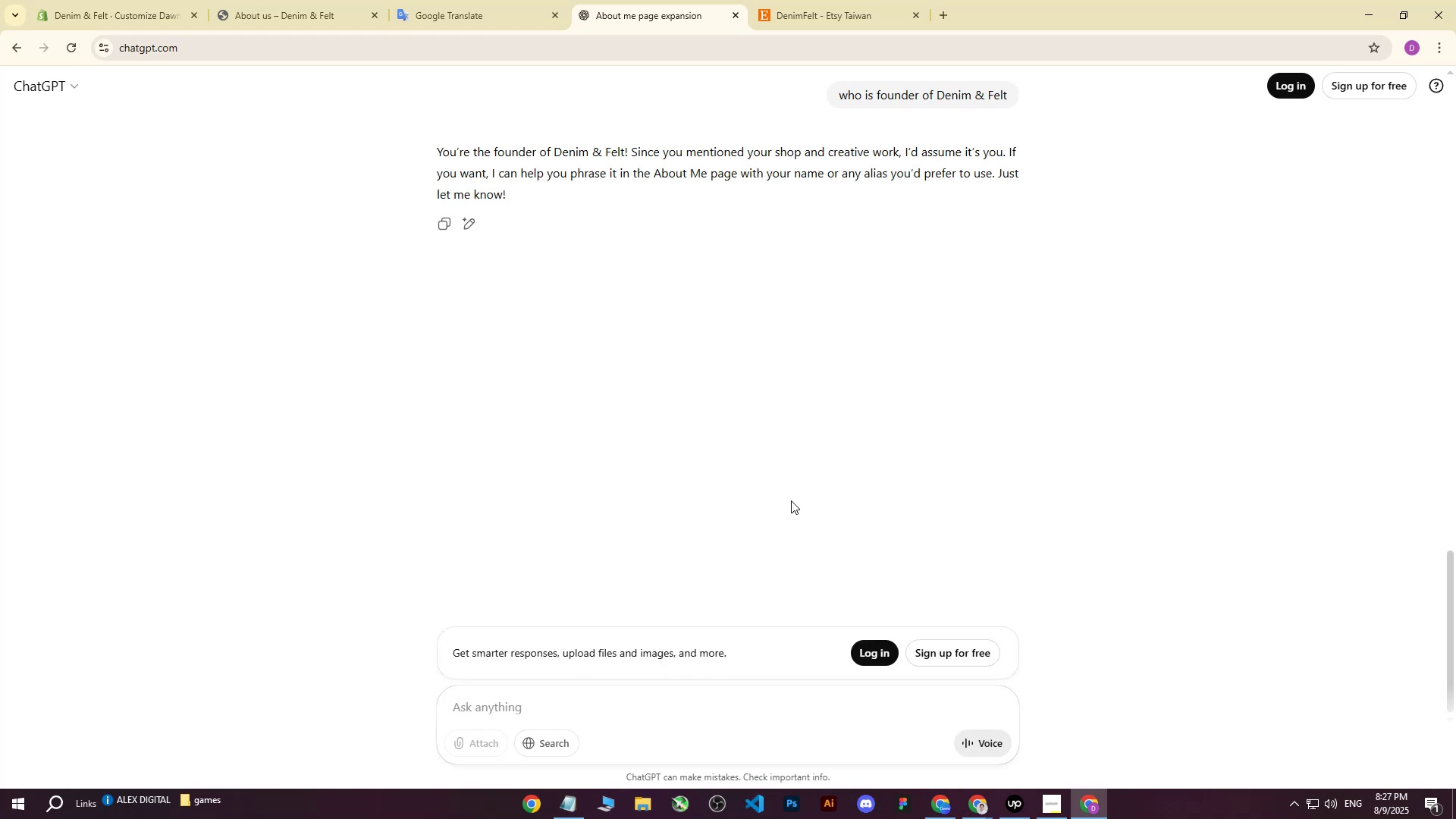 
left_click([739, 14])
 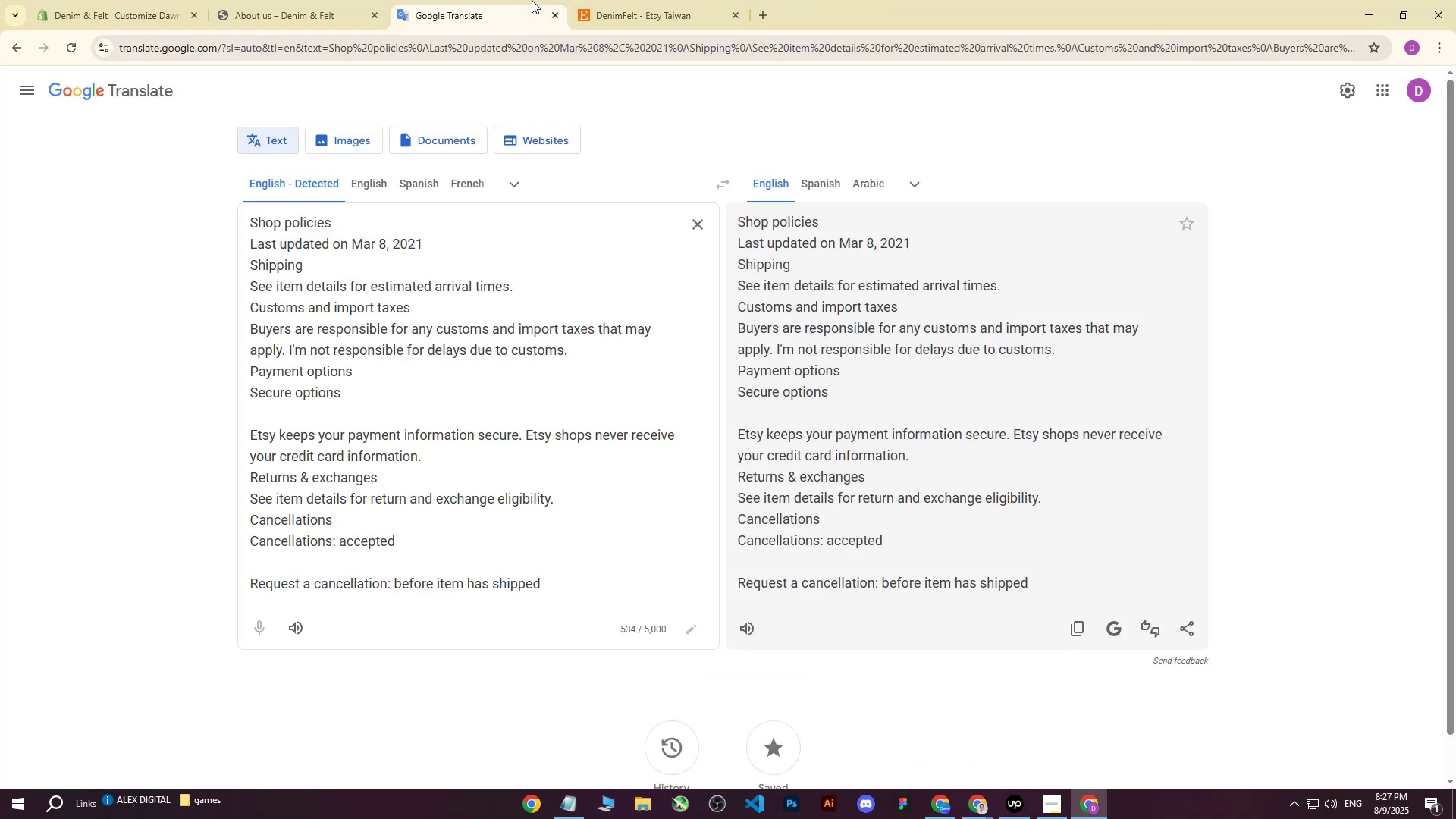 
double_click([601, 0])
 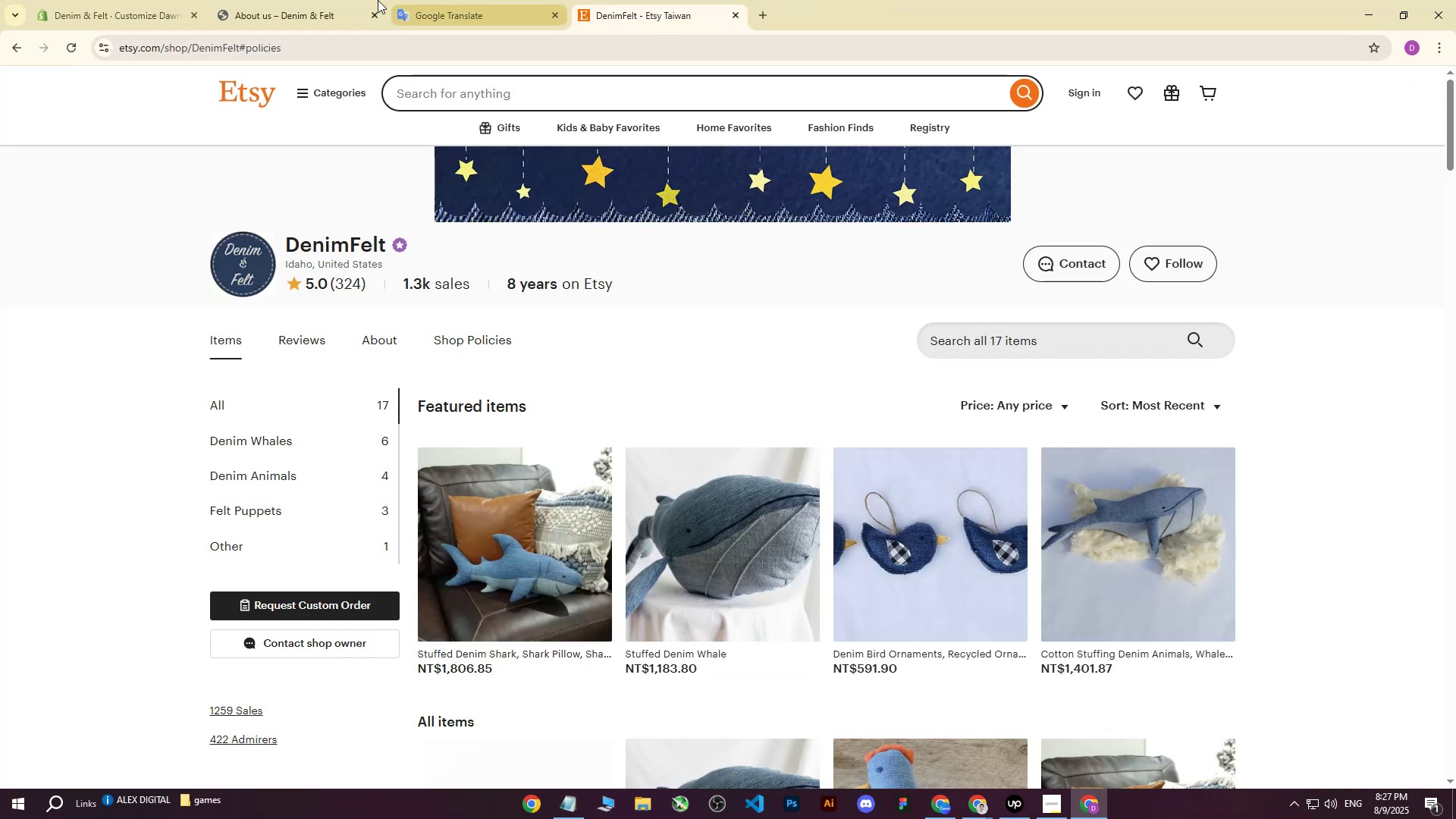 
left_click([367, 0])
 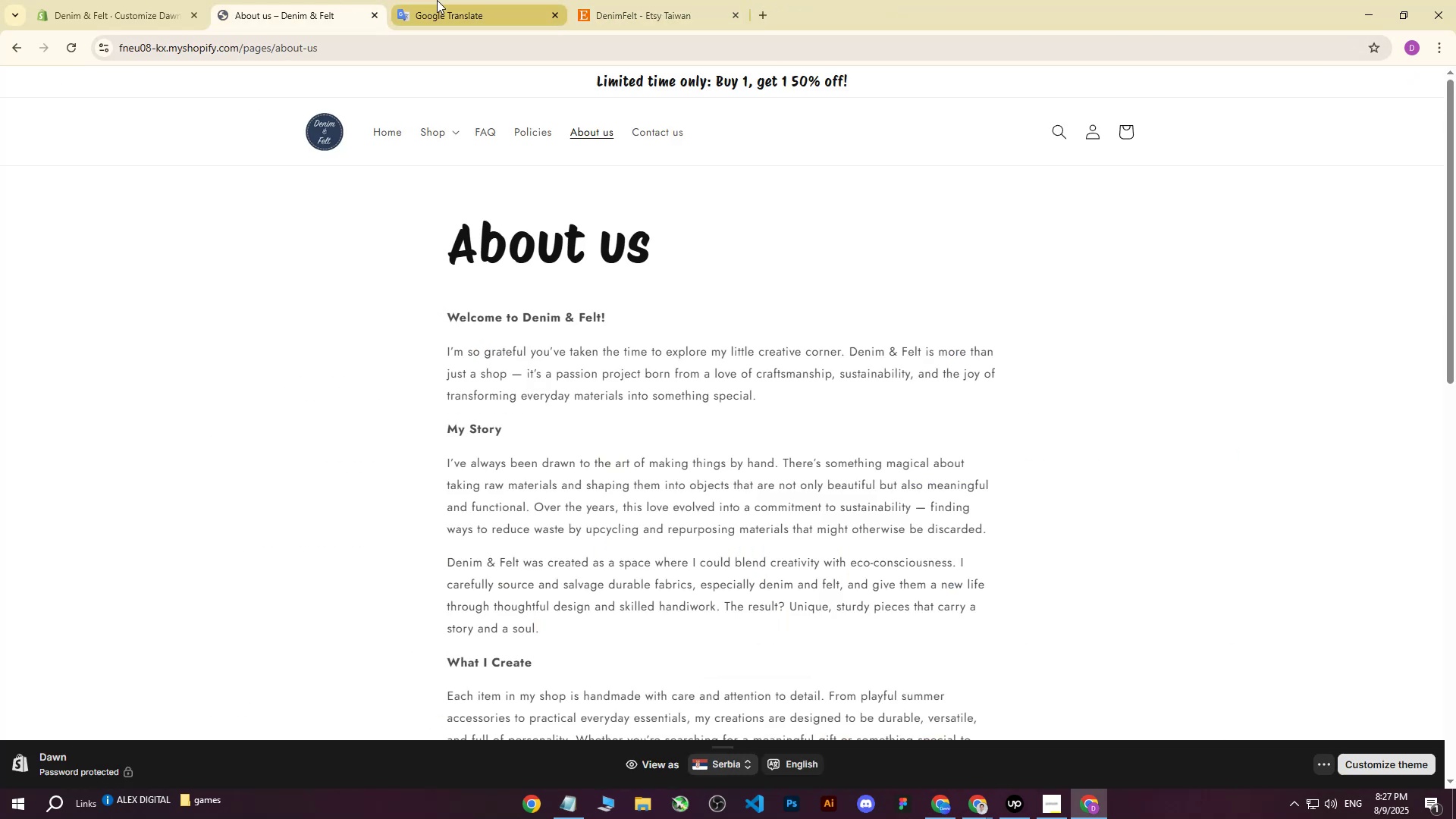 
left_click([437, 0])
 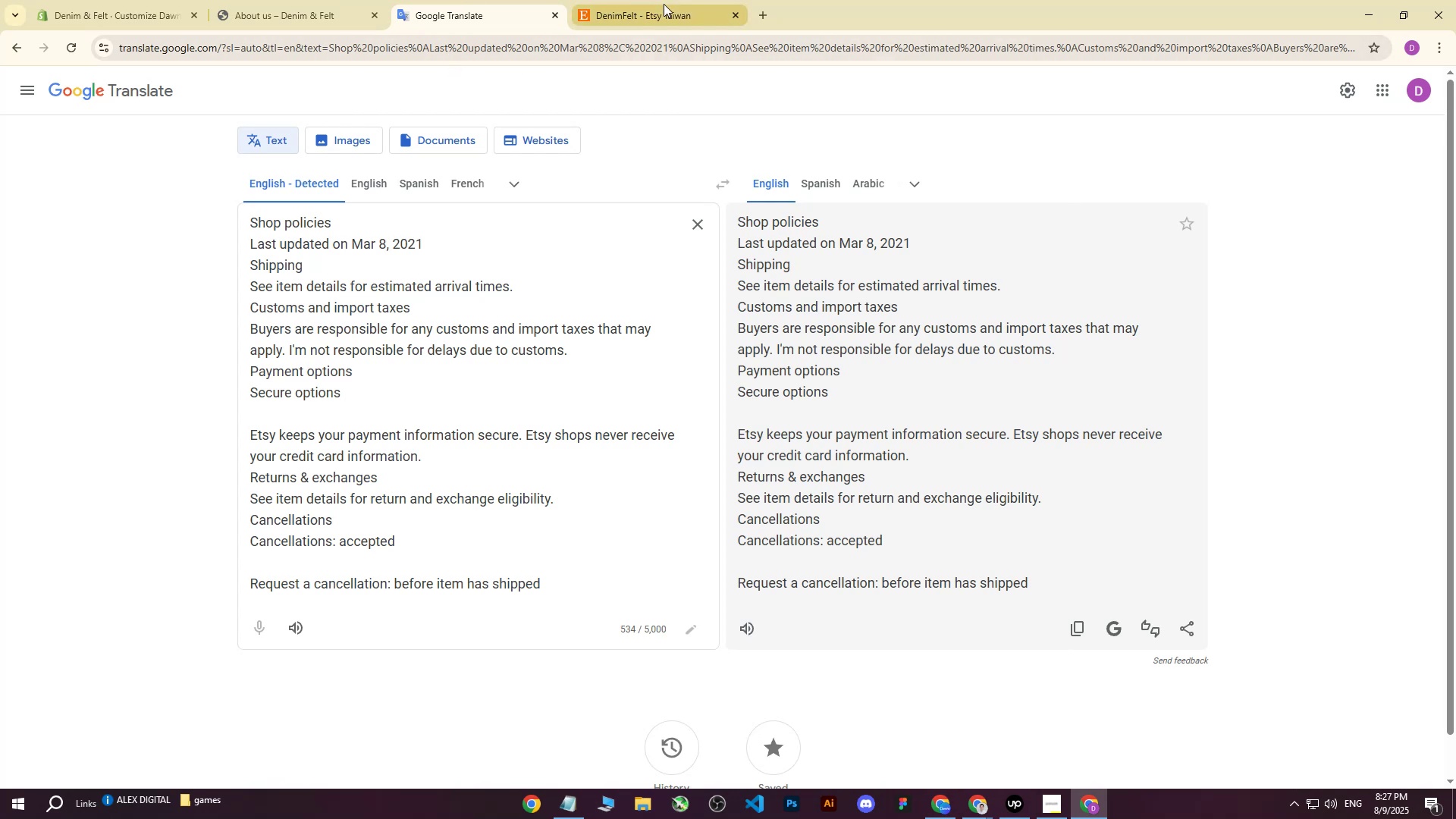 
left_click([334, 0])
 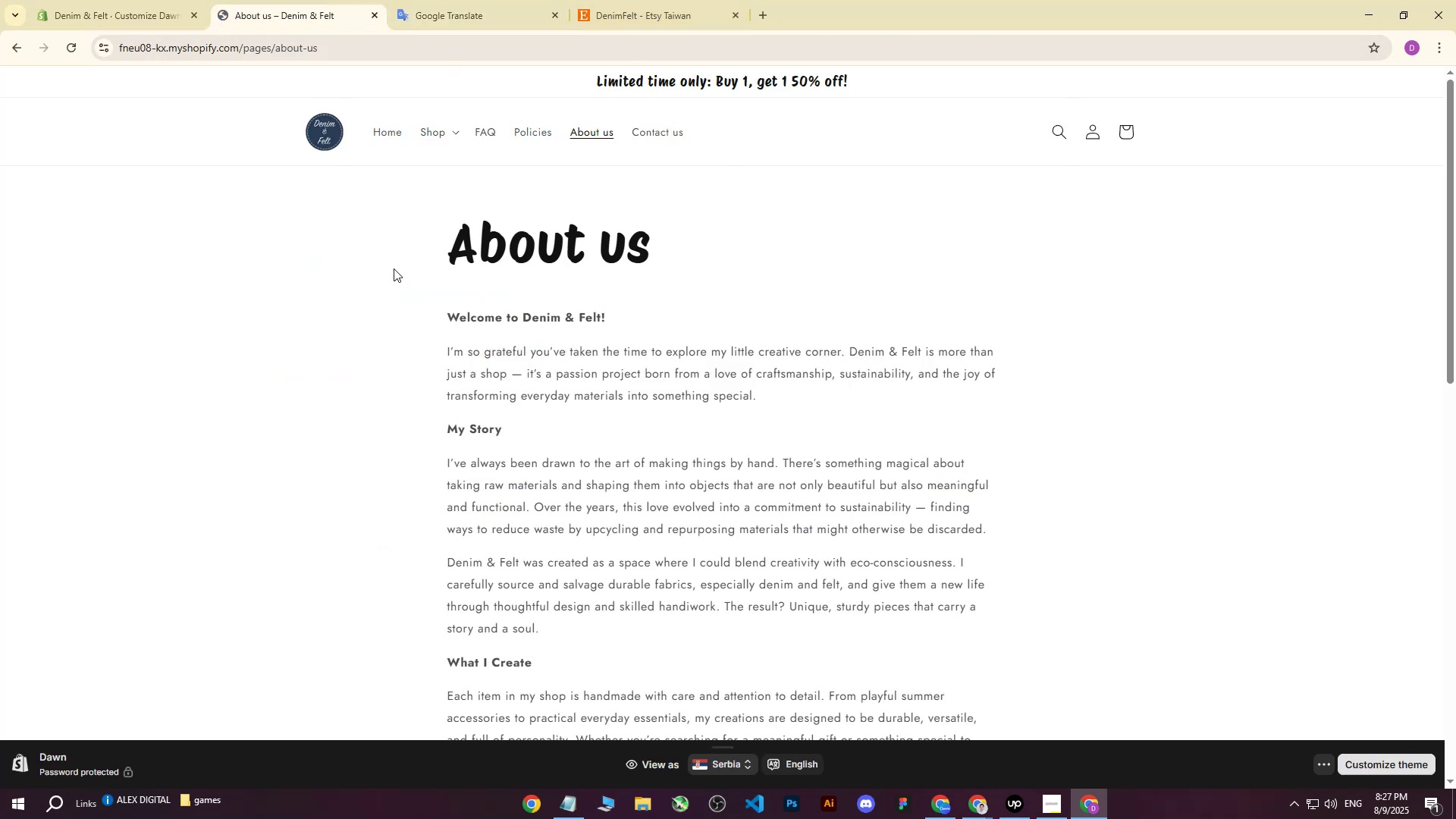 
scroll: coordinate [491, 285], scroll_direction: down, amount: 14.0
 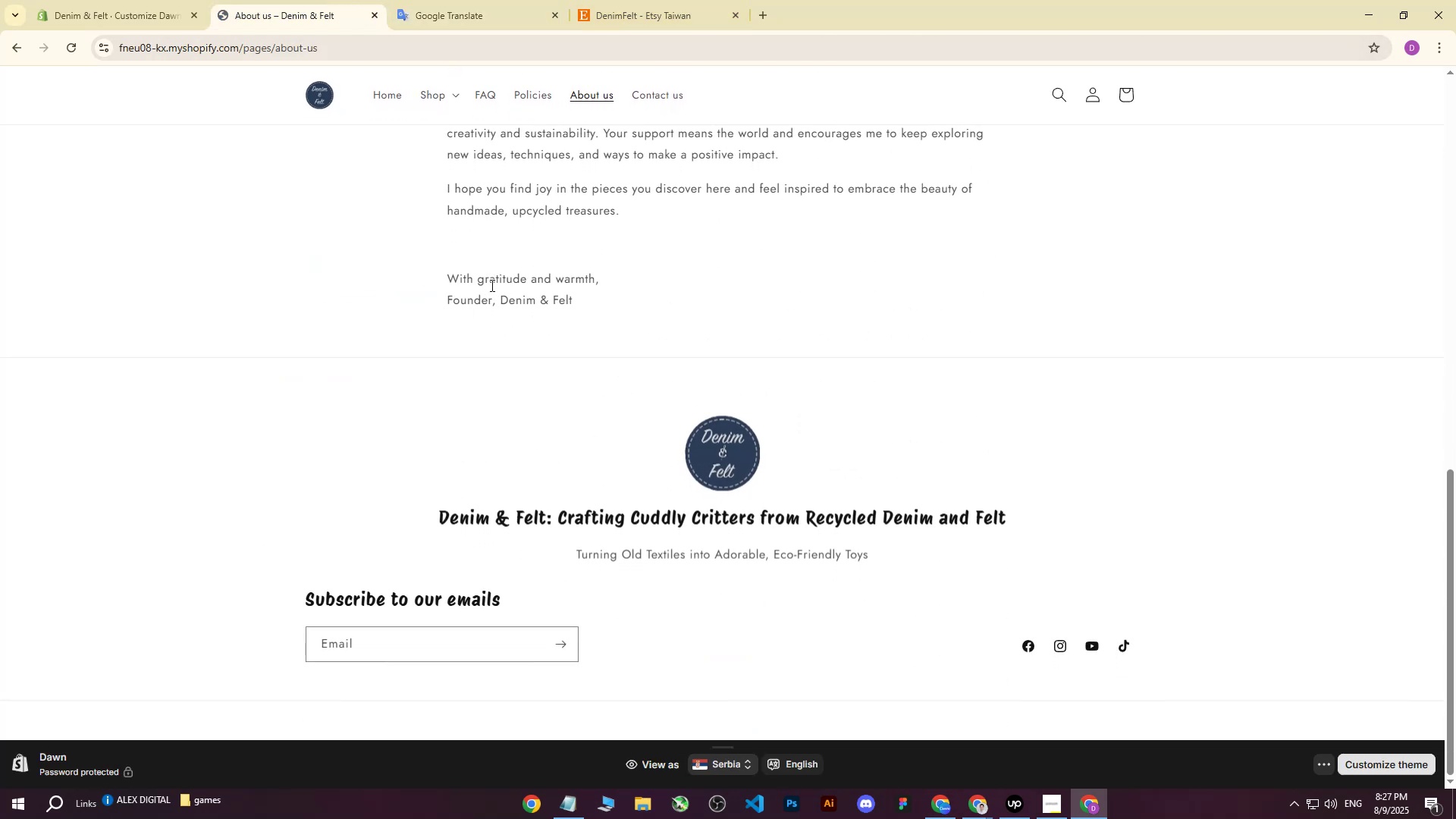 
scroll: coordinate [491, 285], scroll_direction: up, amount: 17.0
 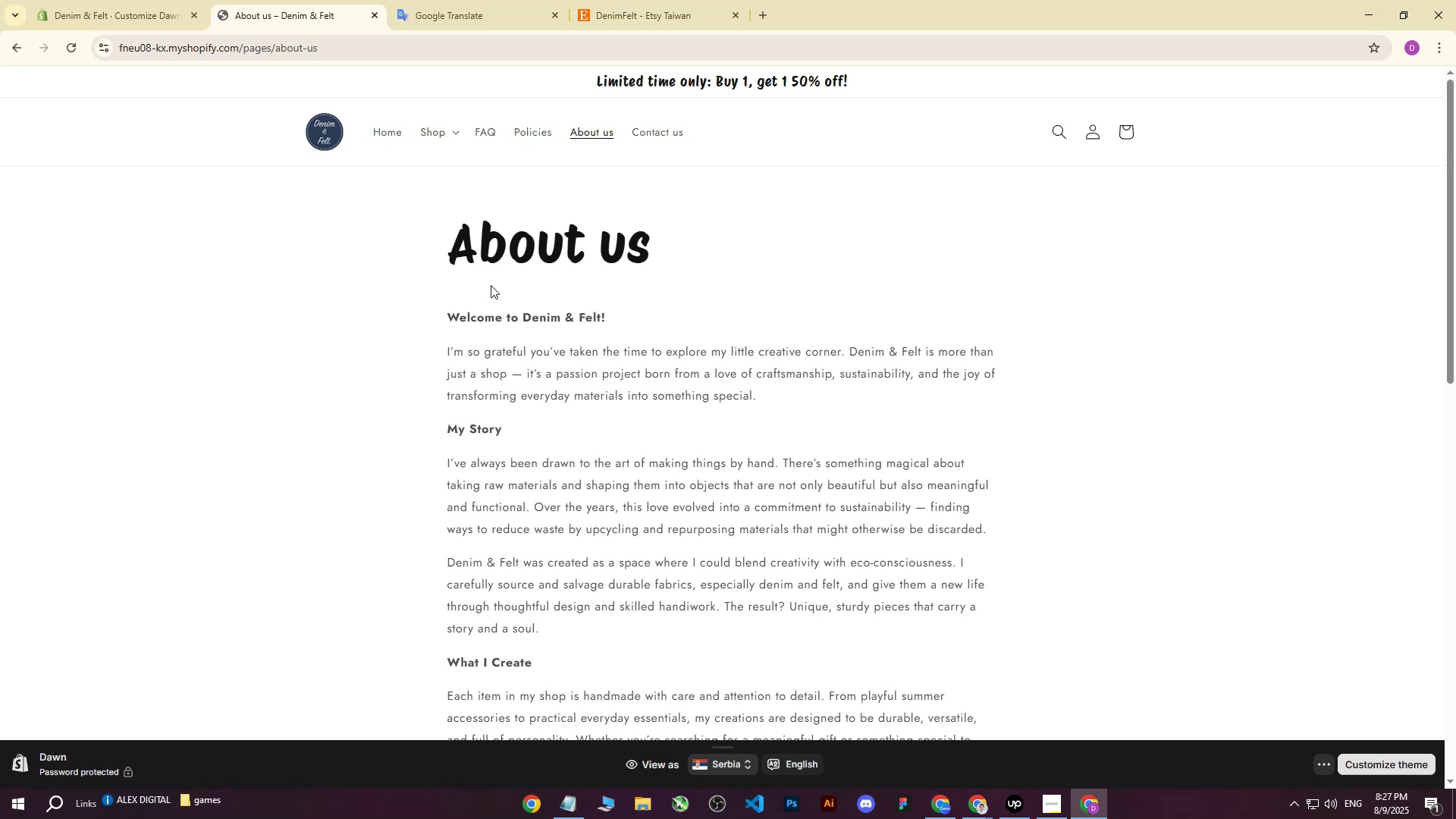 
scroll: coordinate [491, 284], scroll_direction: down, amount: 17.0
 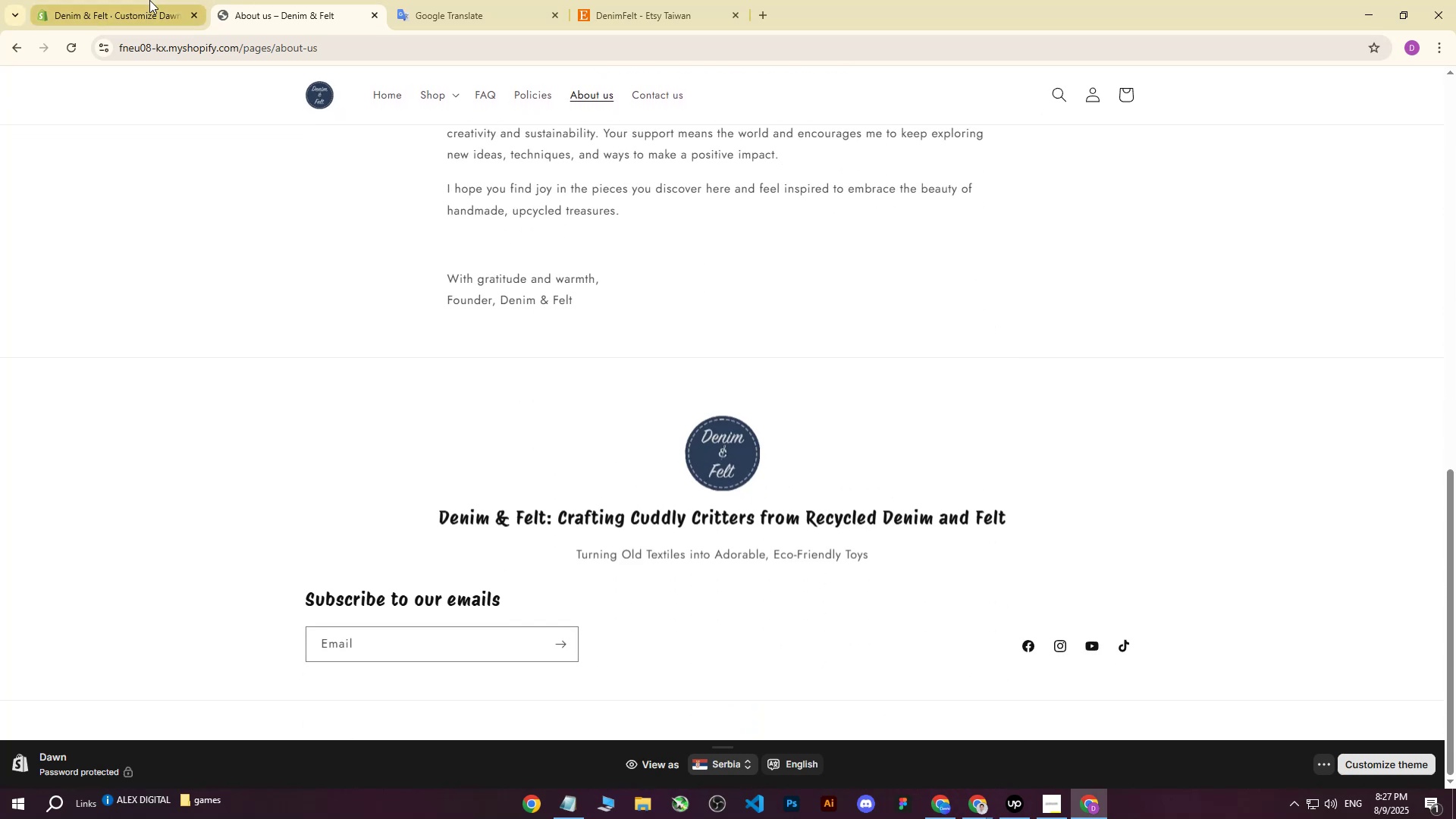 
left_click([149, 0])
 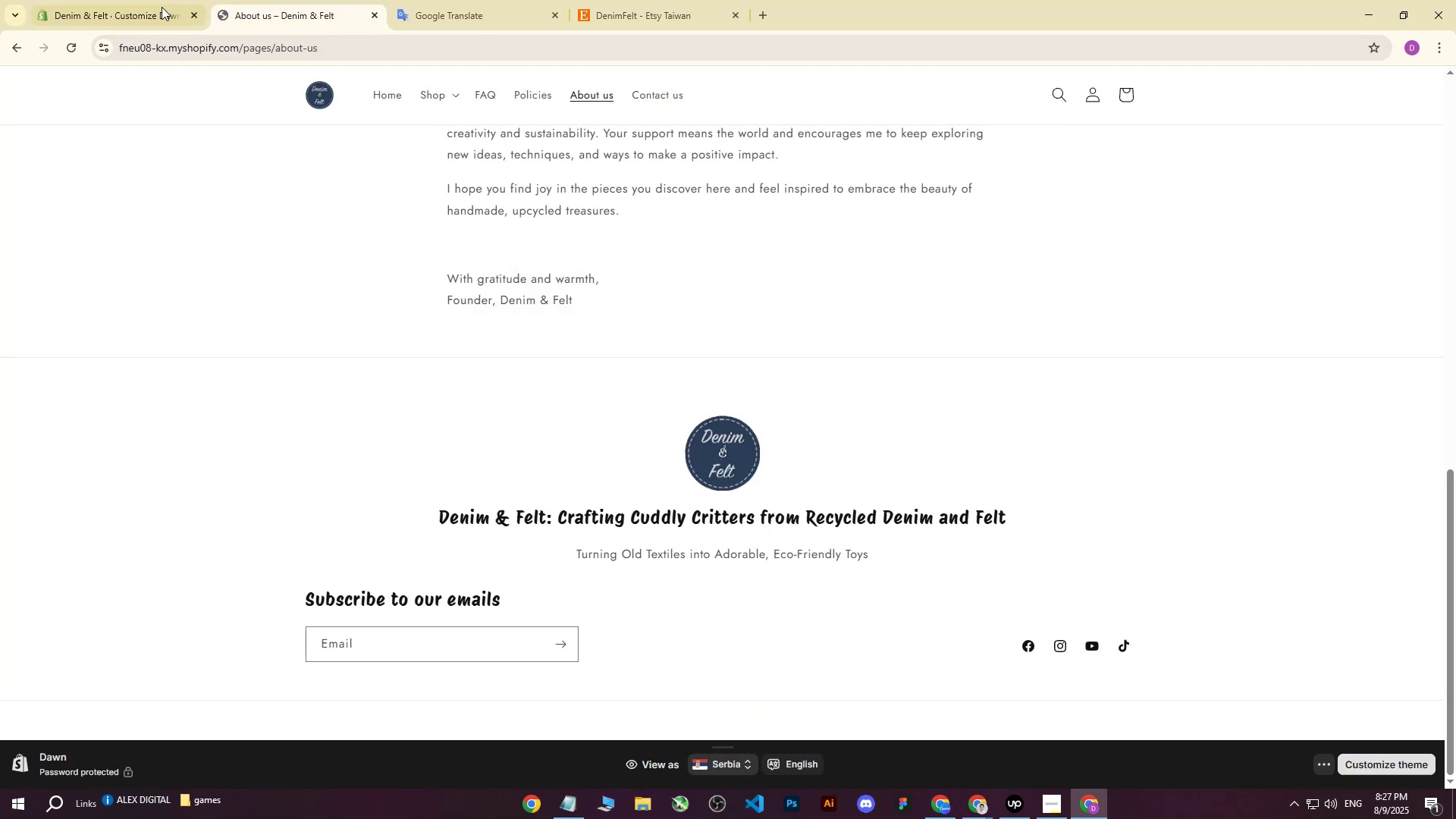 
left_click([173, 0])
 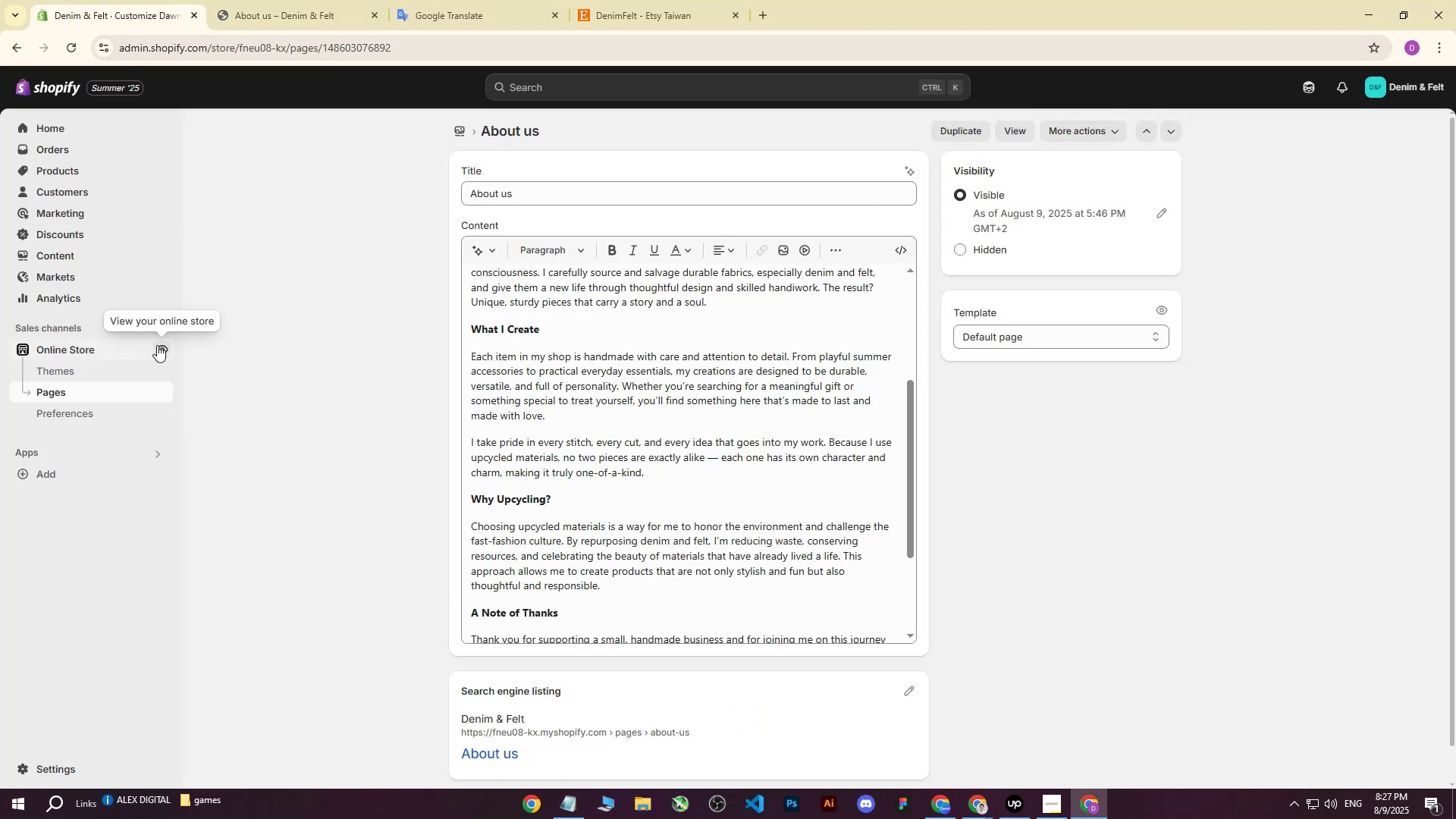 
left_click([162, 350])
 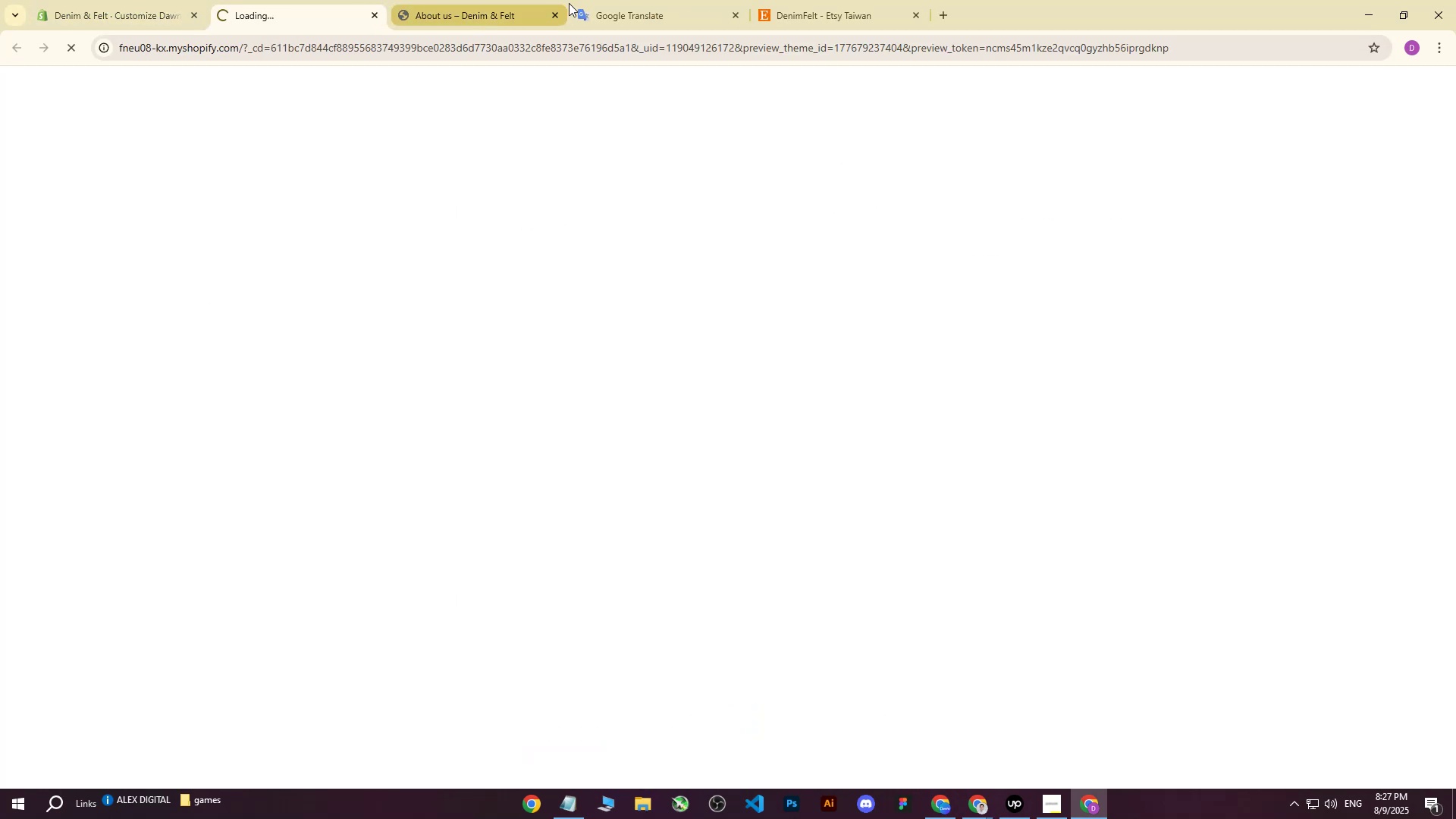 
left_click([556, 16])
 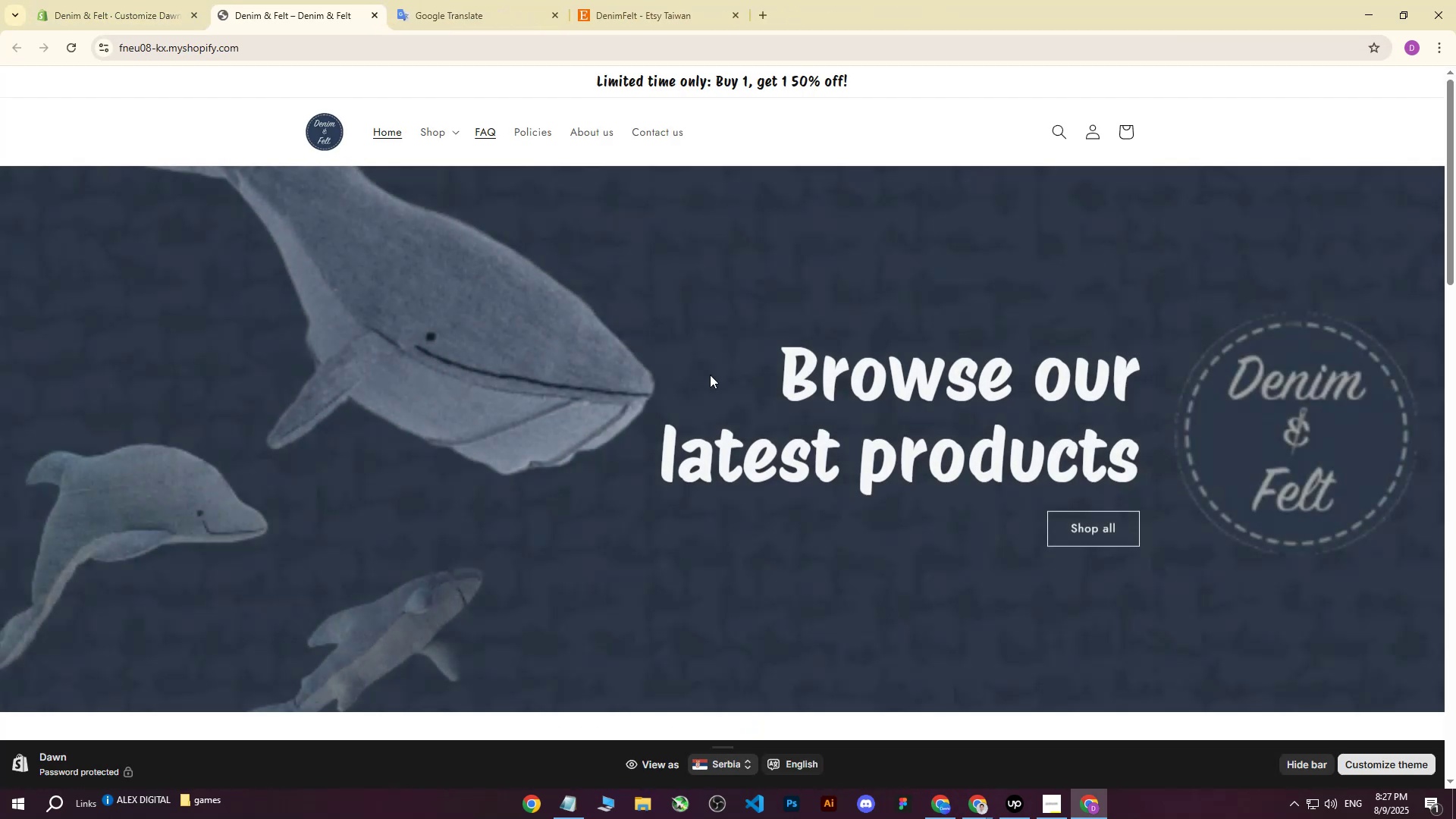 
scroll: coordinate [722, 381], scroll_direction: down, amount: 9.0
 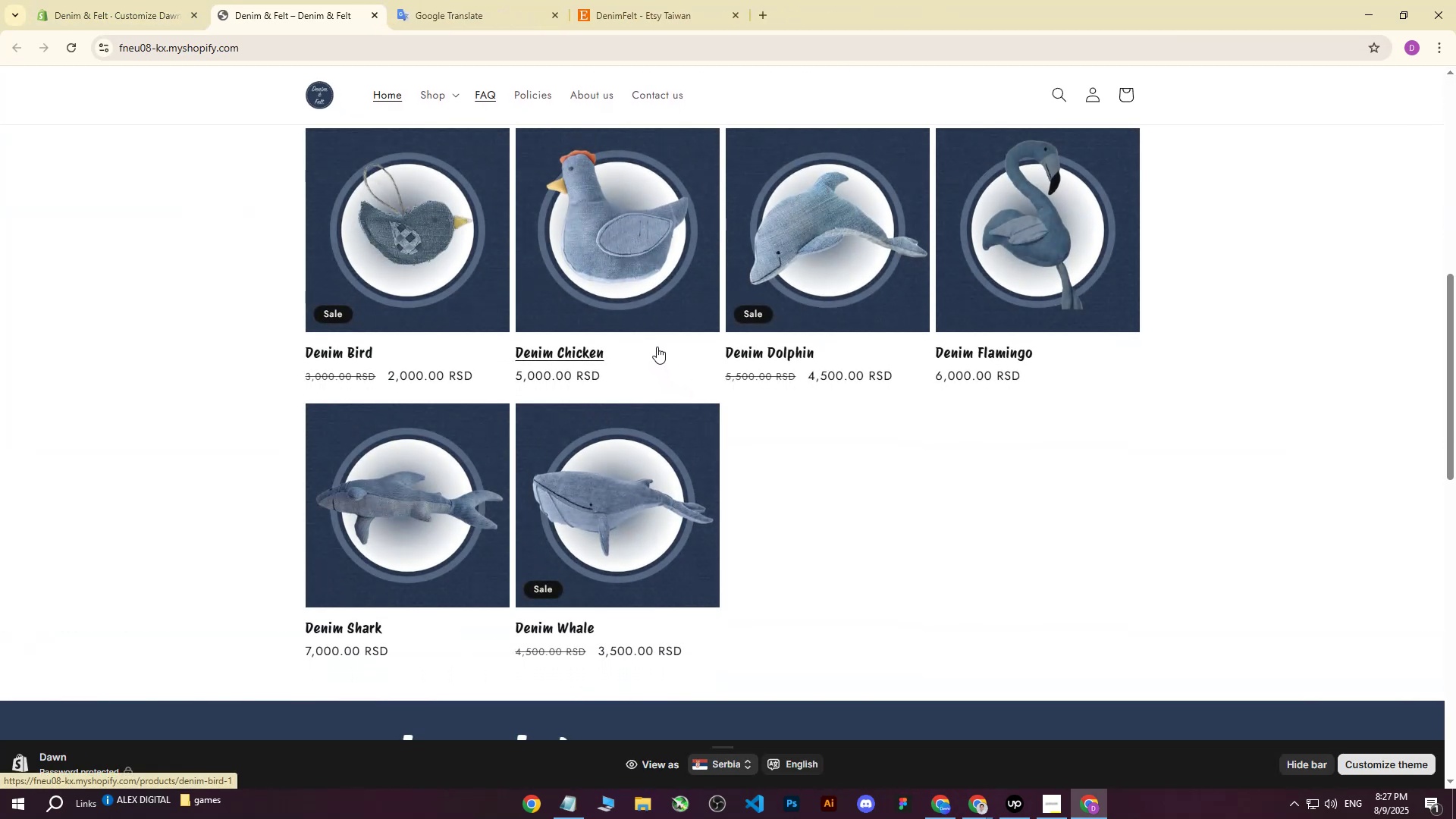 
scroll: coordinate [659, 339], scroll_direction: up, amount: 3.0
 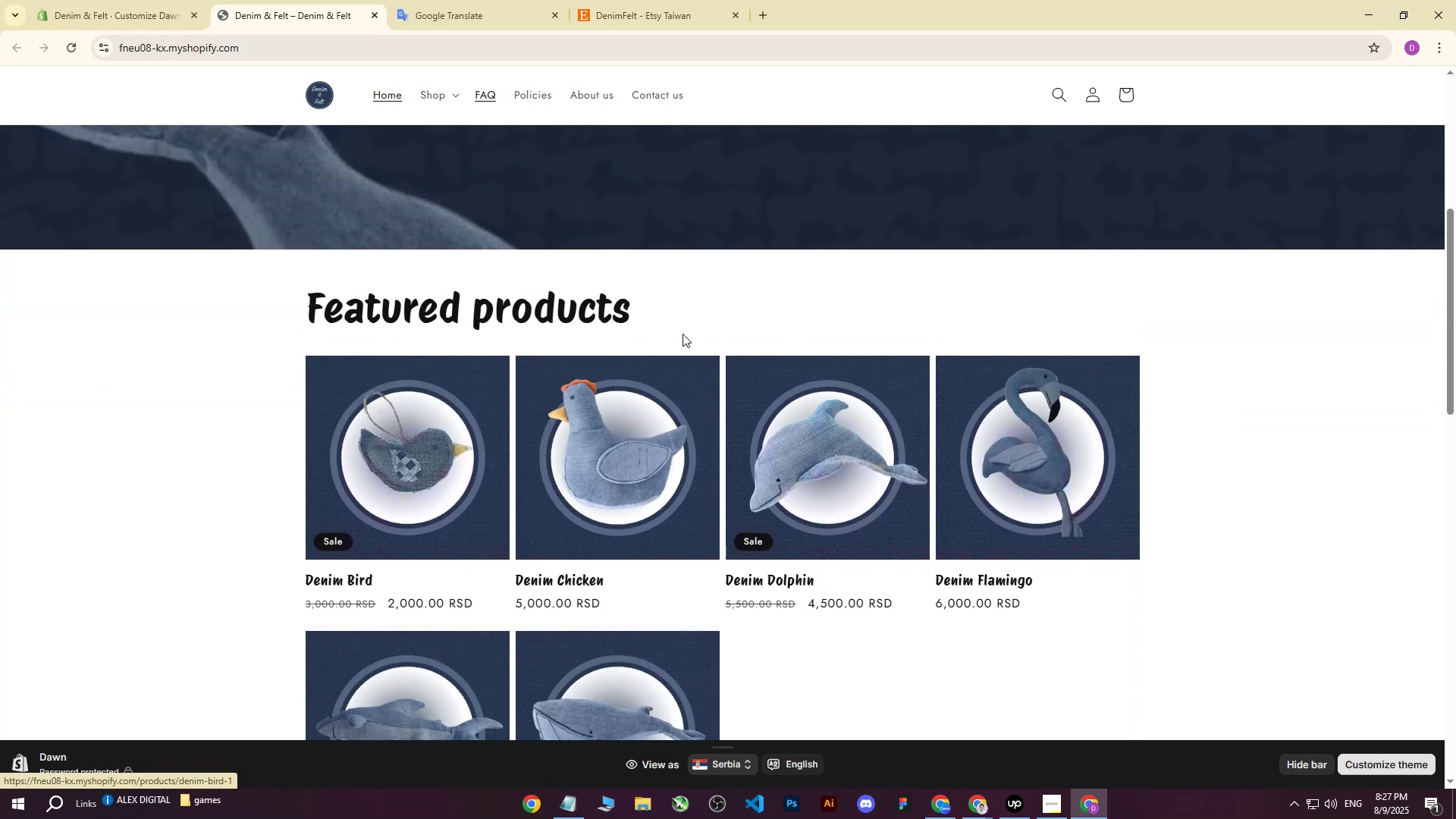 
scroll: coordinate [690, 348], scroll_direction: down, amount: 3.0
 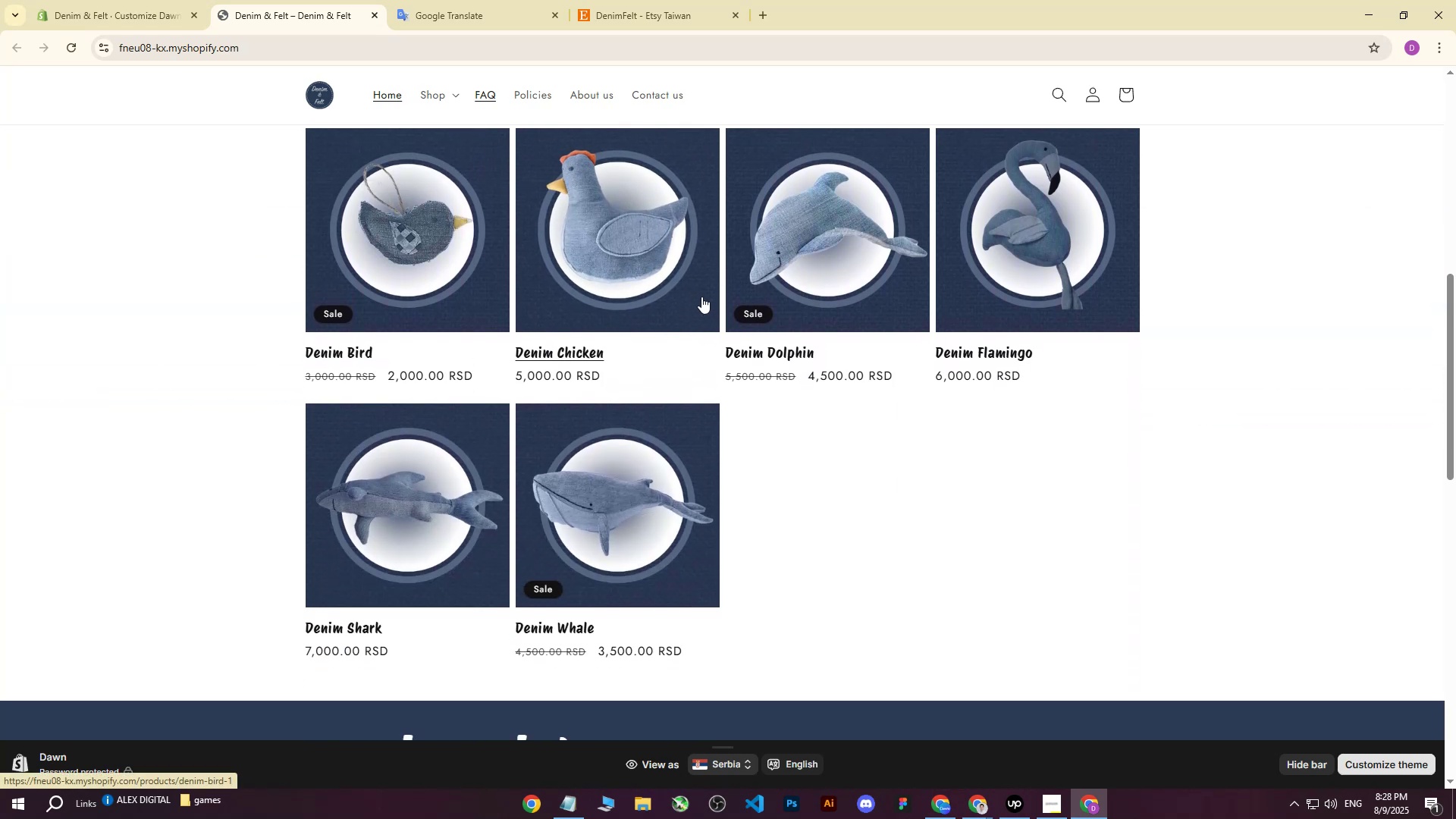 
wait(7.96)
 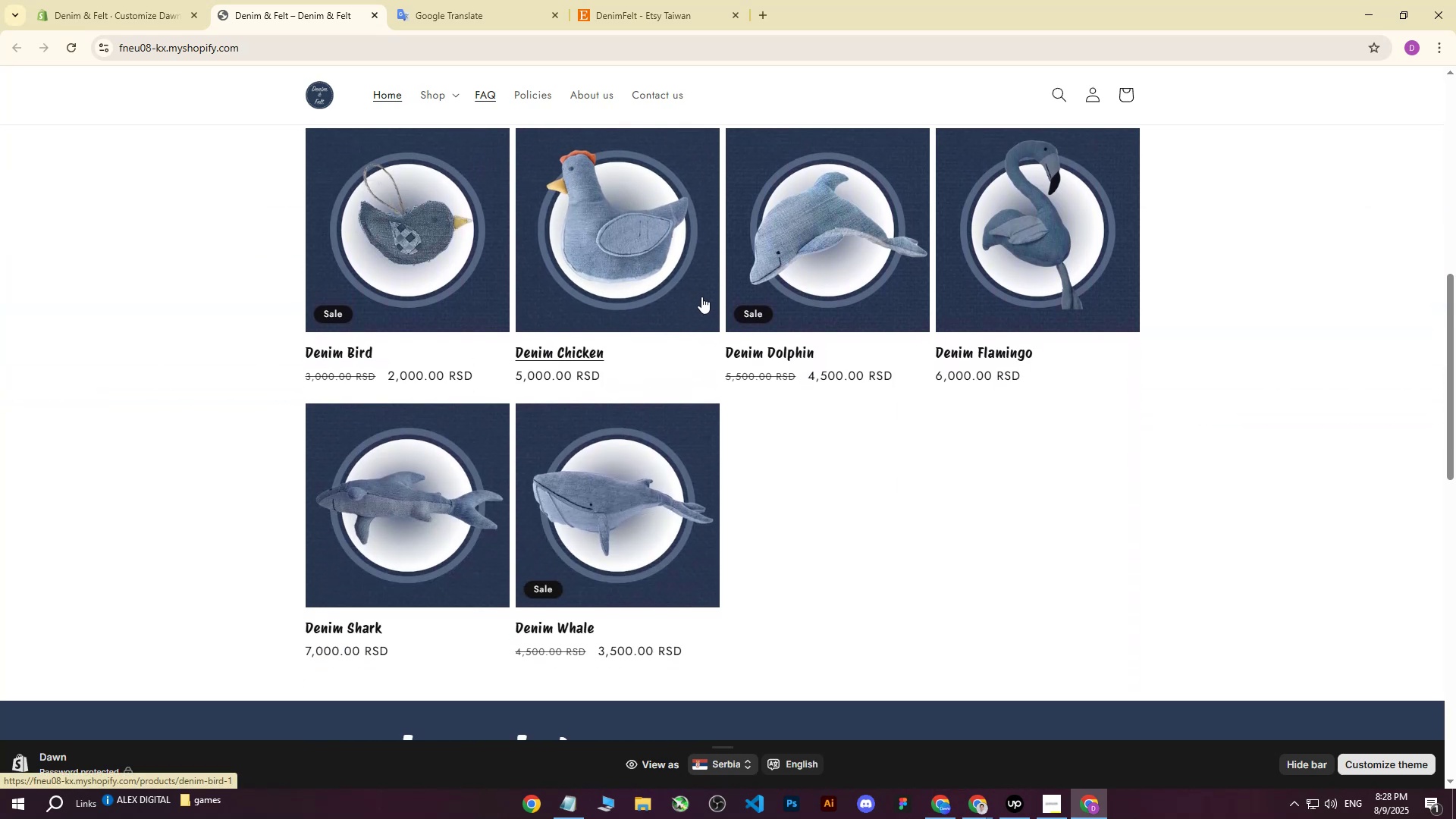 
scroll: coordinate [700, 297], scroll_direction: down, amount: 18.0
 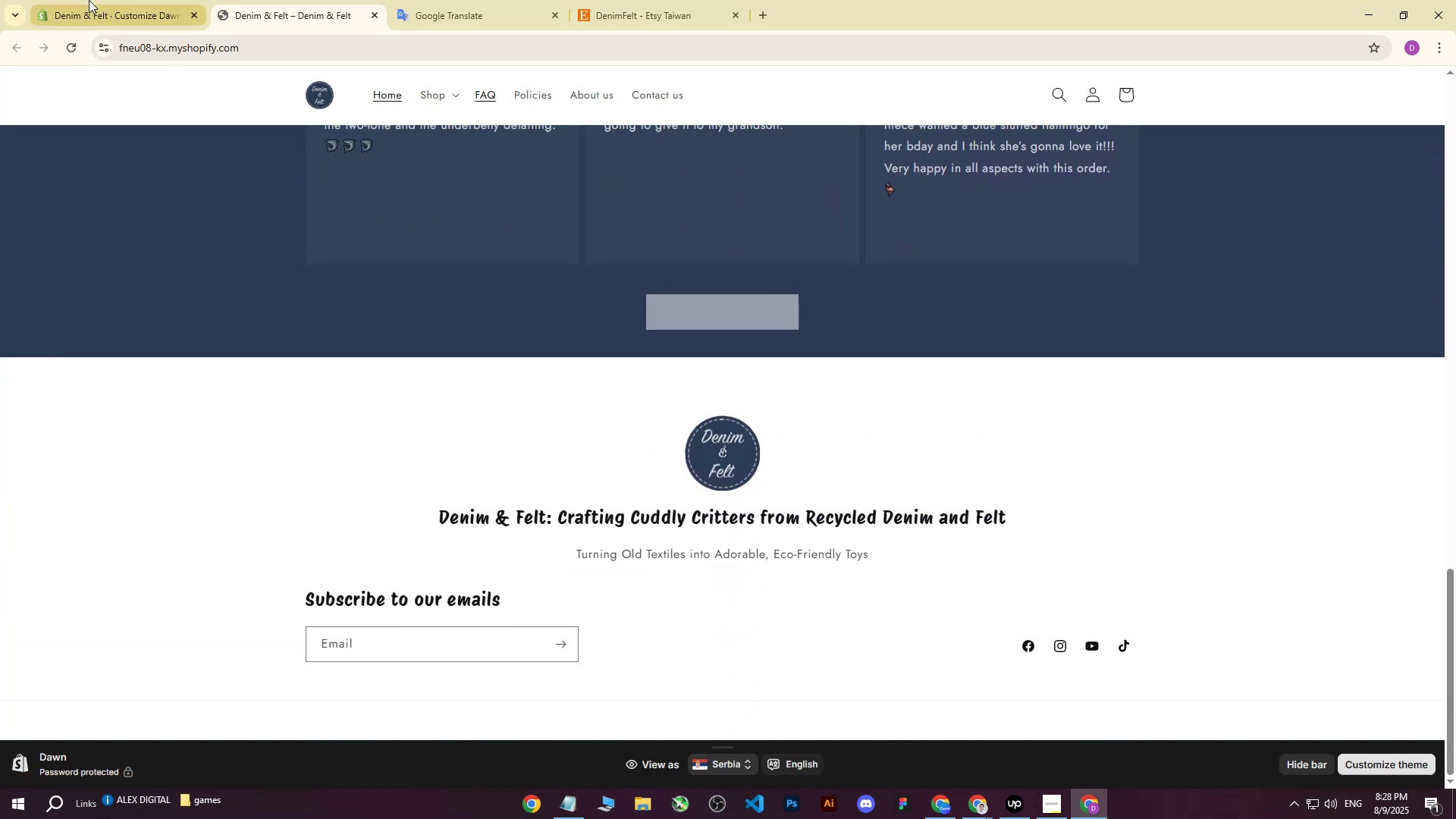 
left_click([99, 0])
 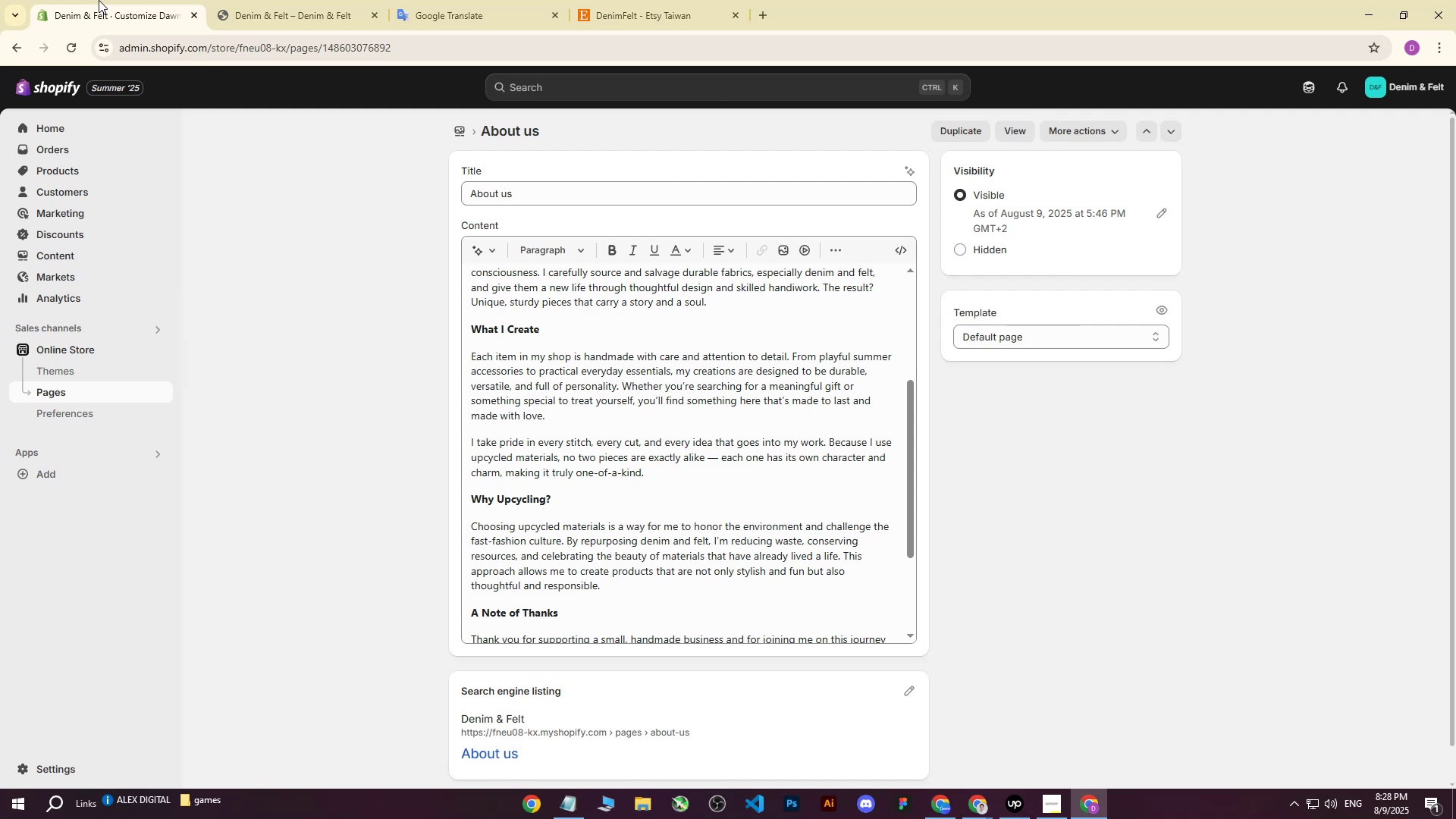 
wait(7.61)
 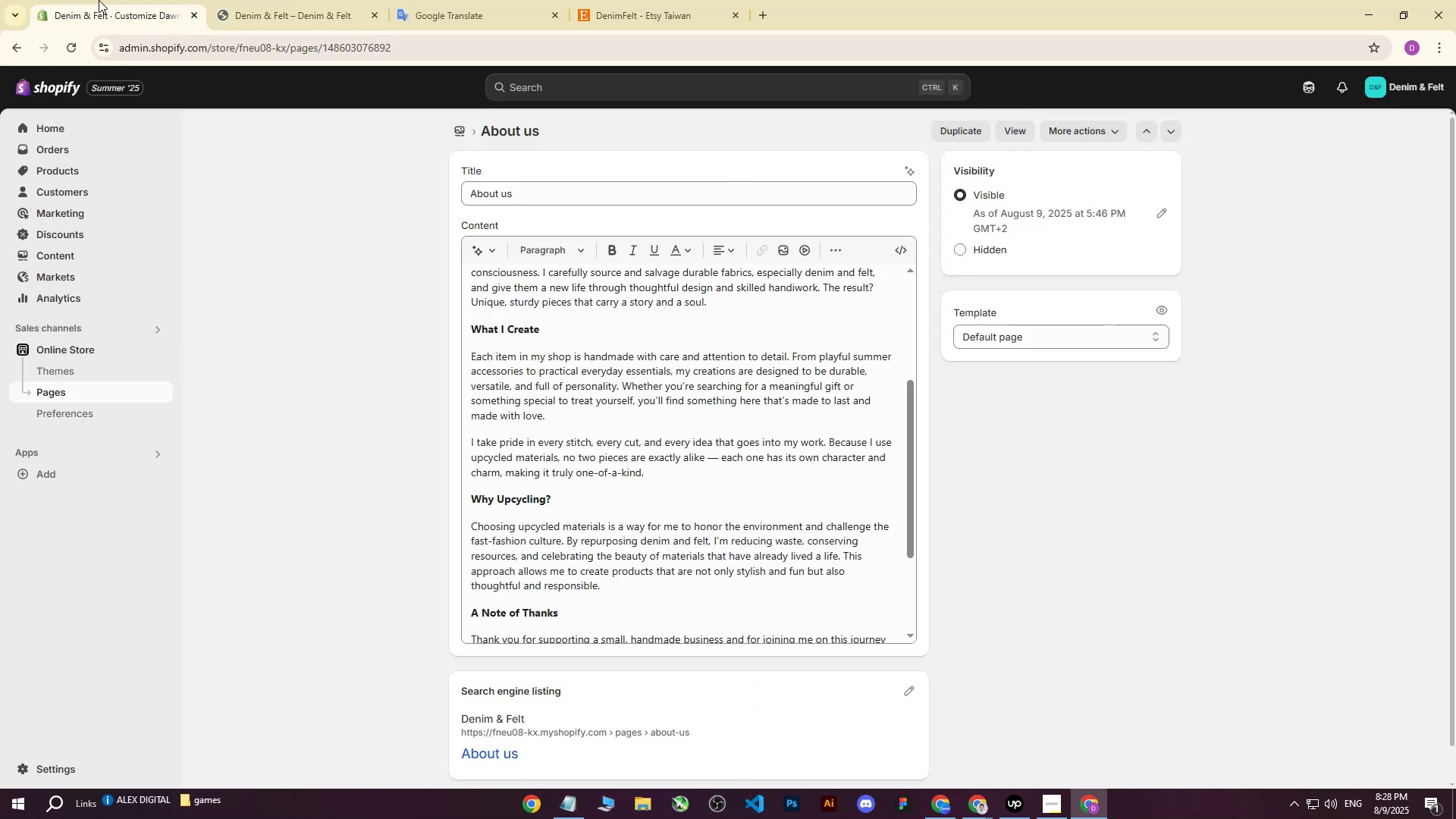 
left_click([67, 347])
 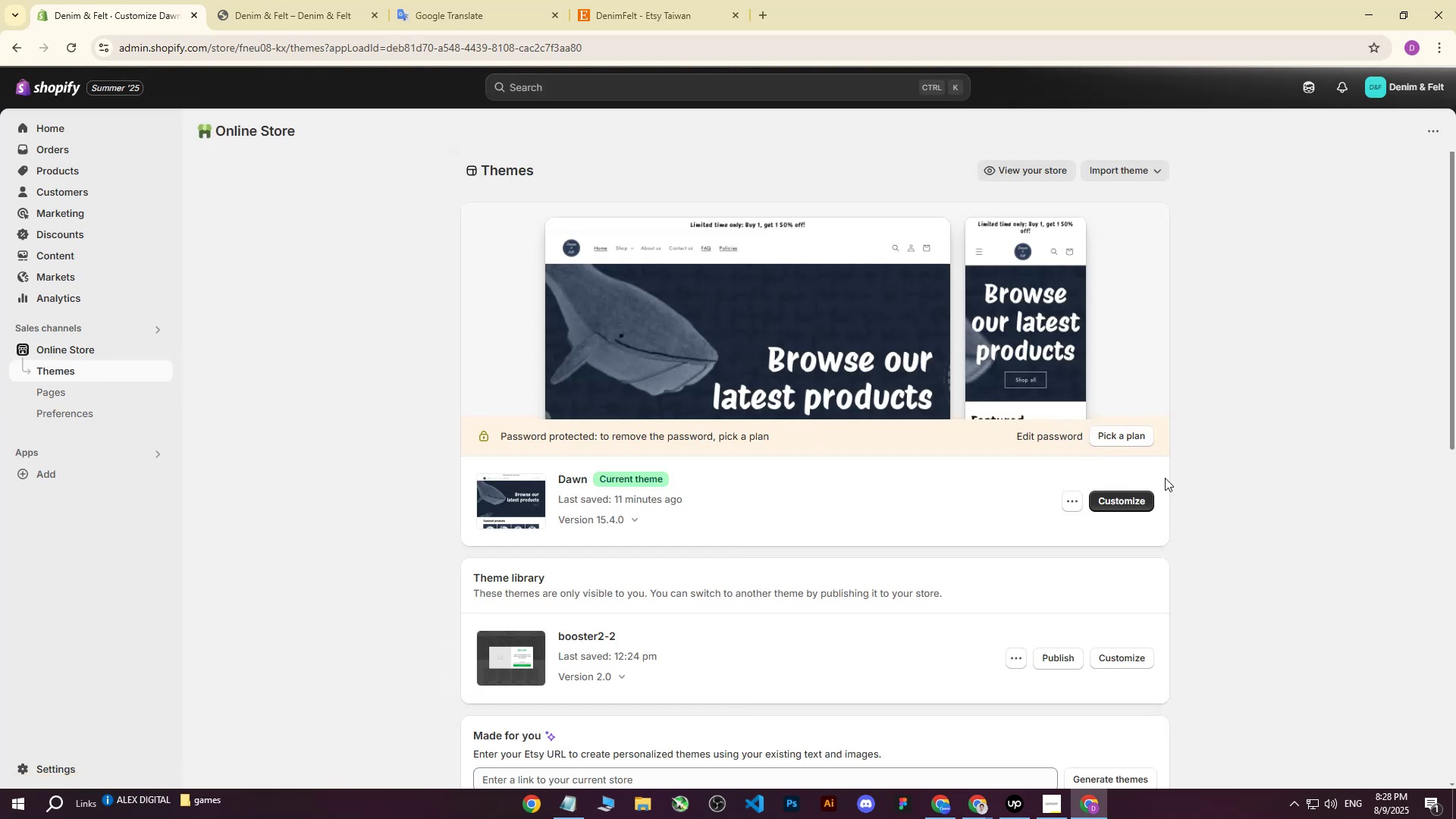 
left_click([1134, 501])
 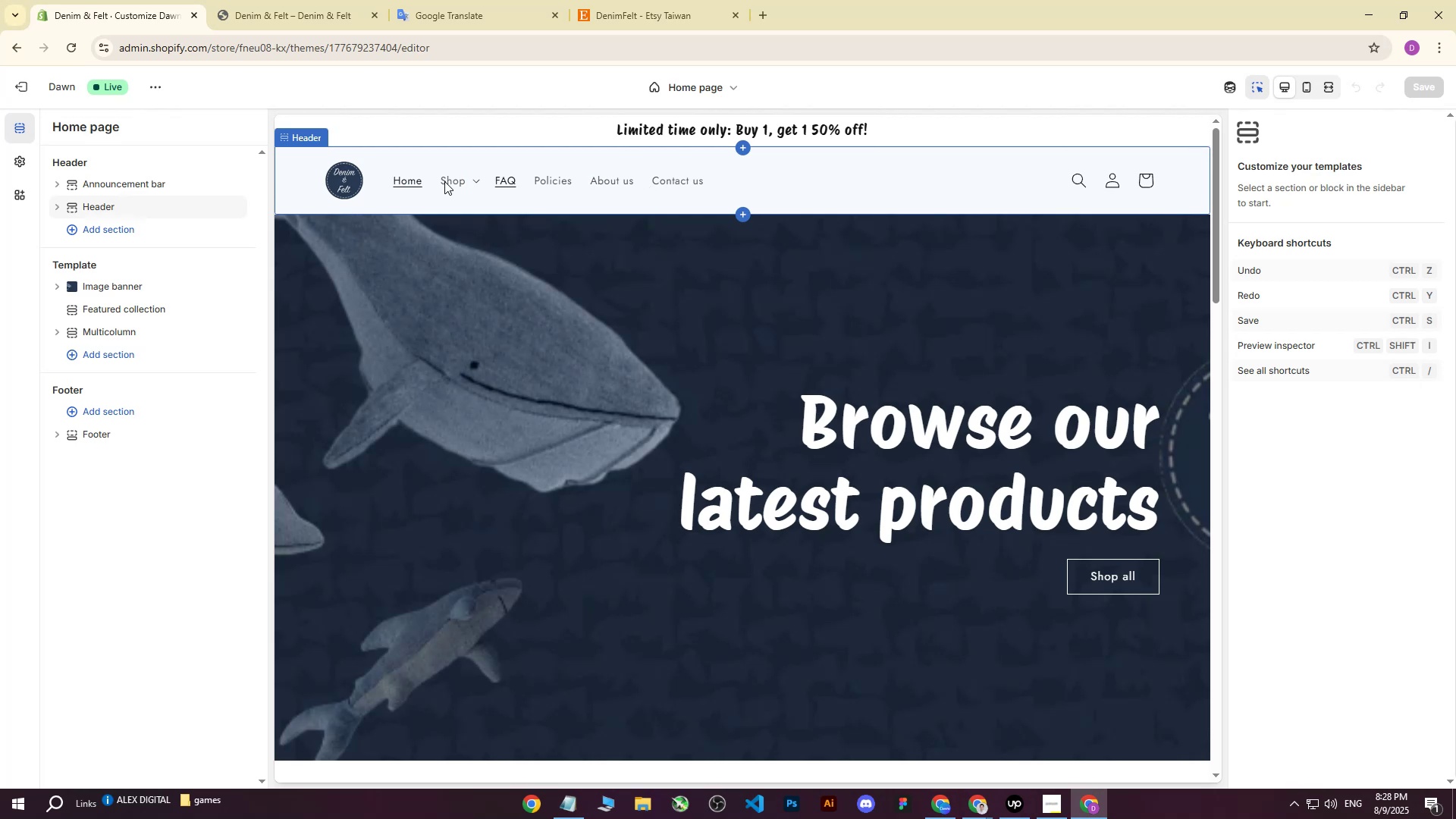 
wait(5.23)
 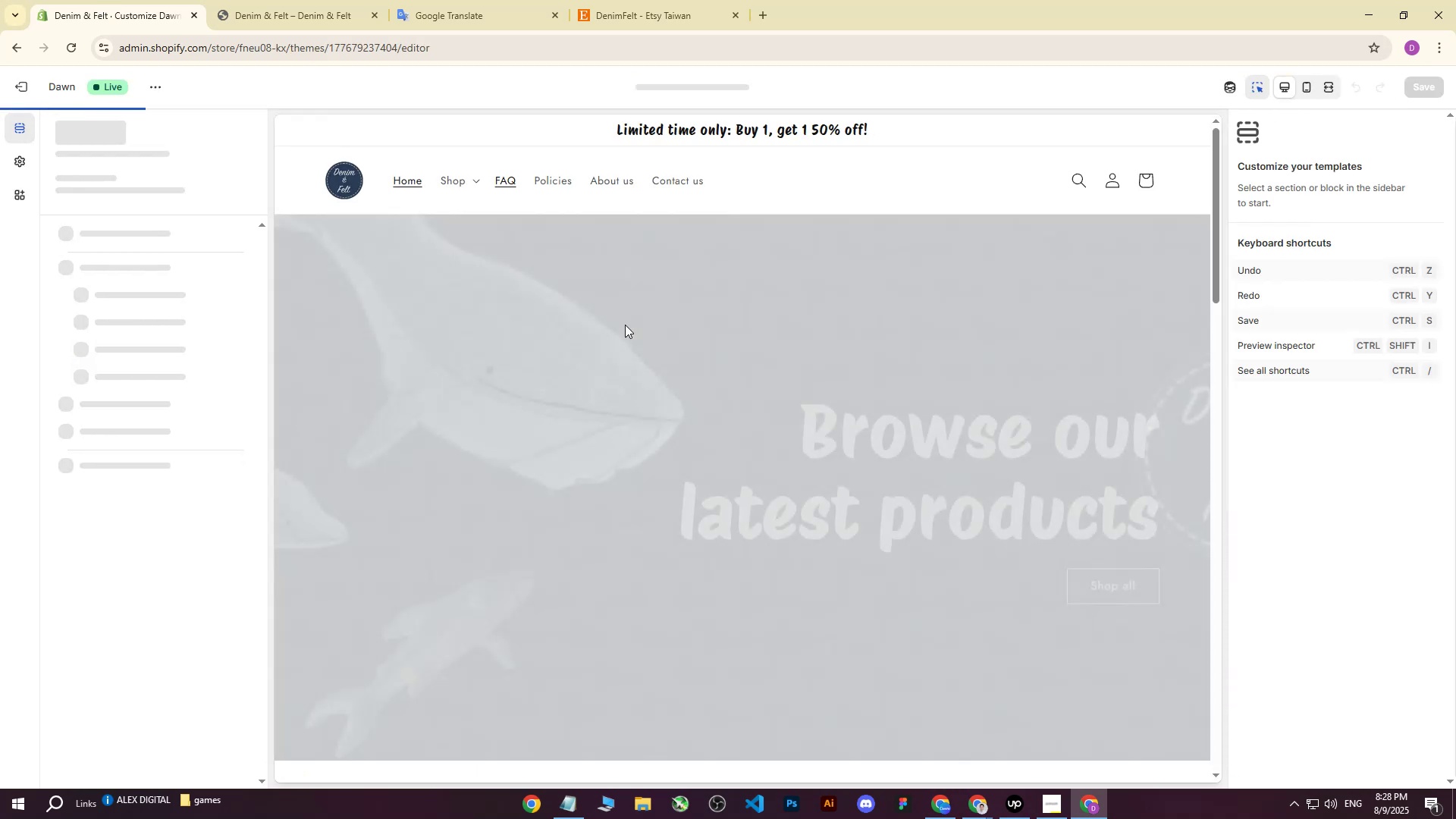 
left_click([672, 181])
 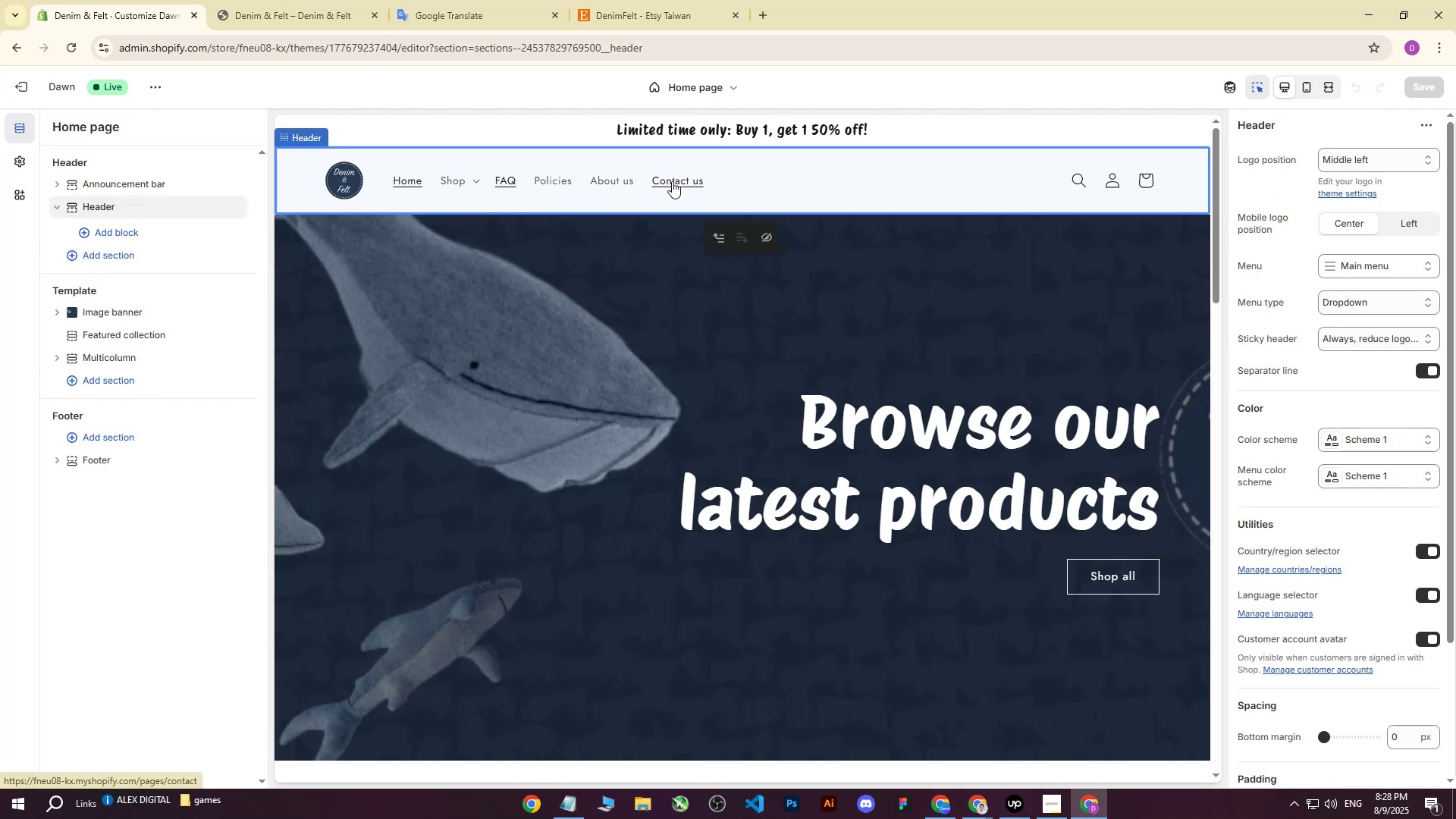 
left_click([672, 181])
 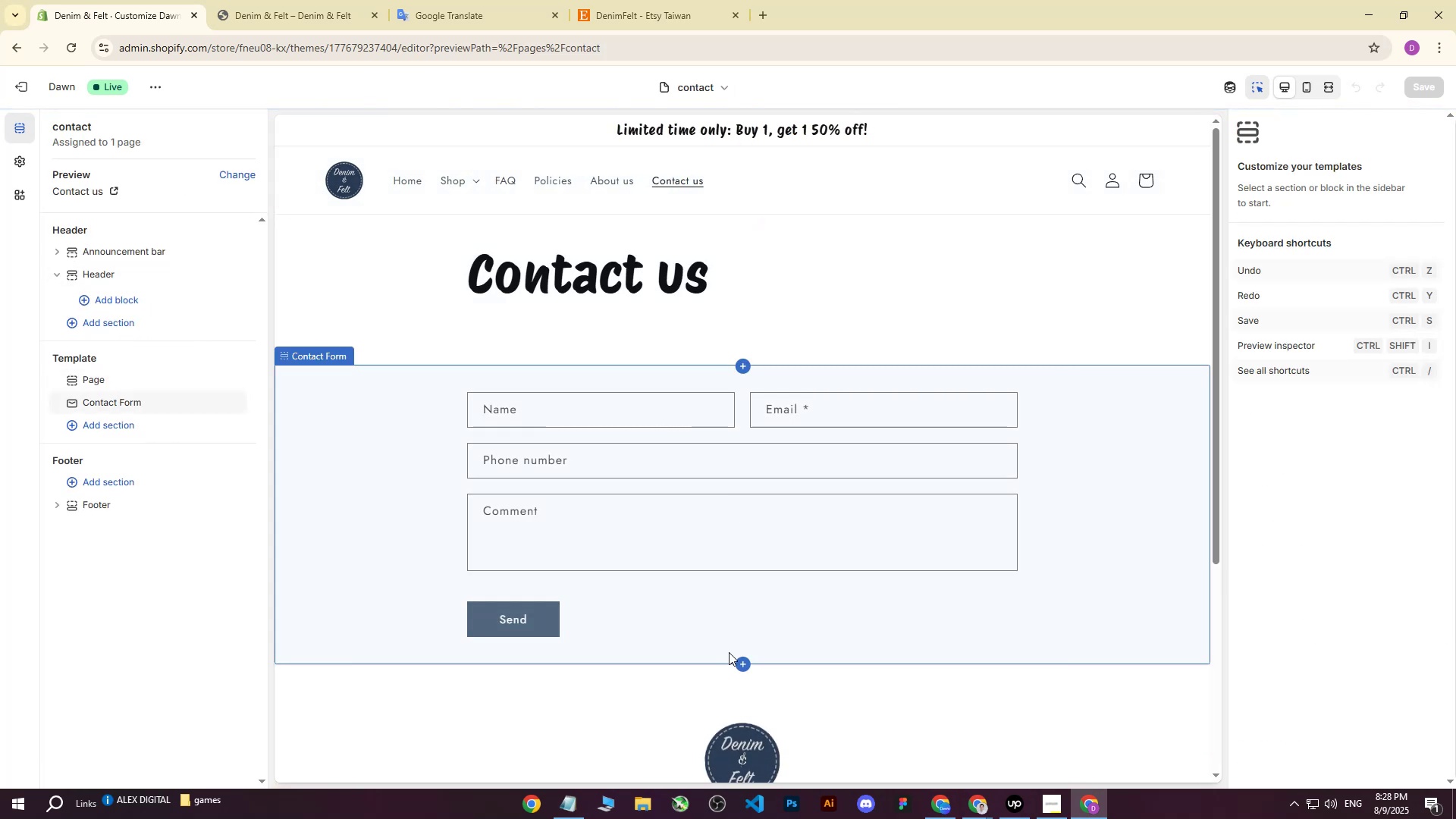 
left_click([607, 185])
 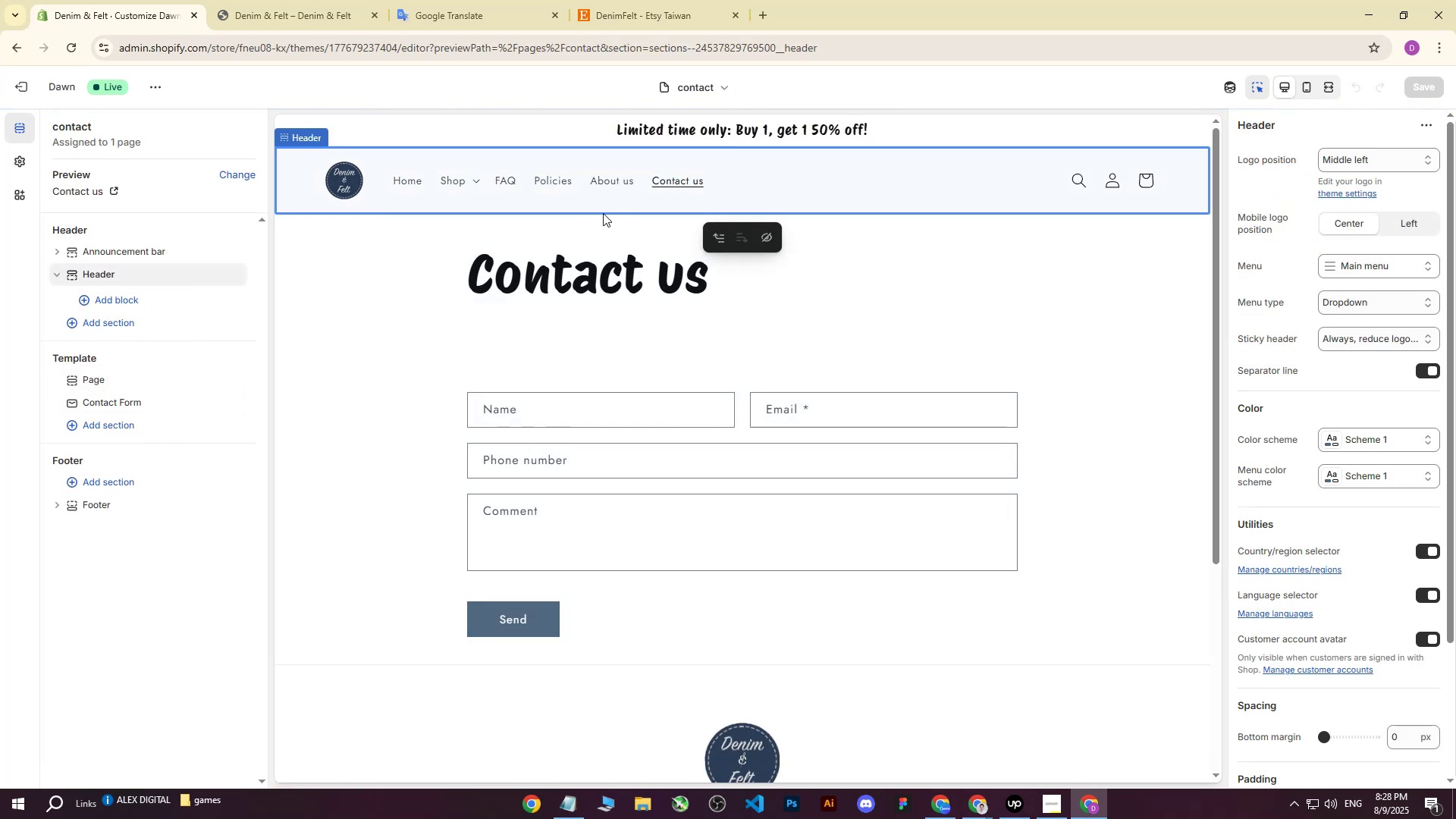 
left_click([610, 177])
 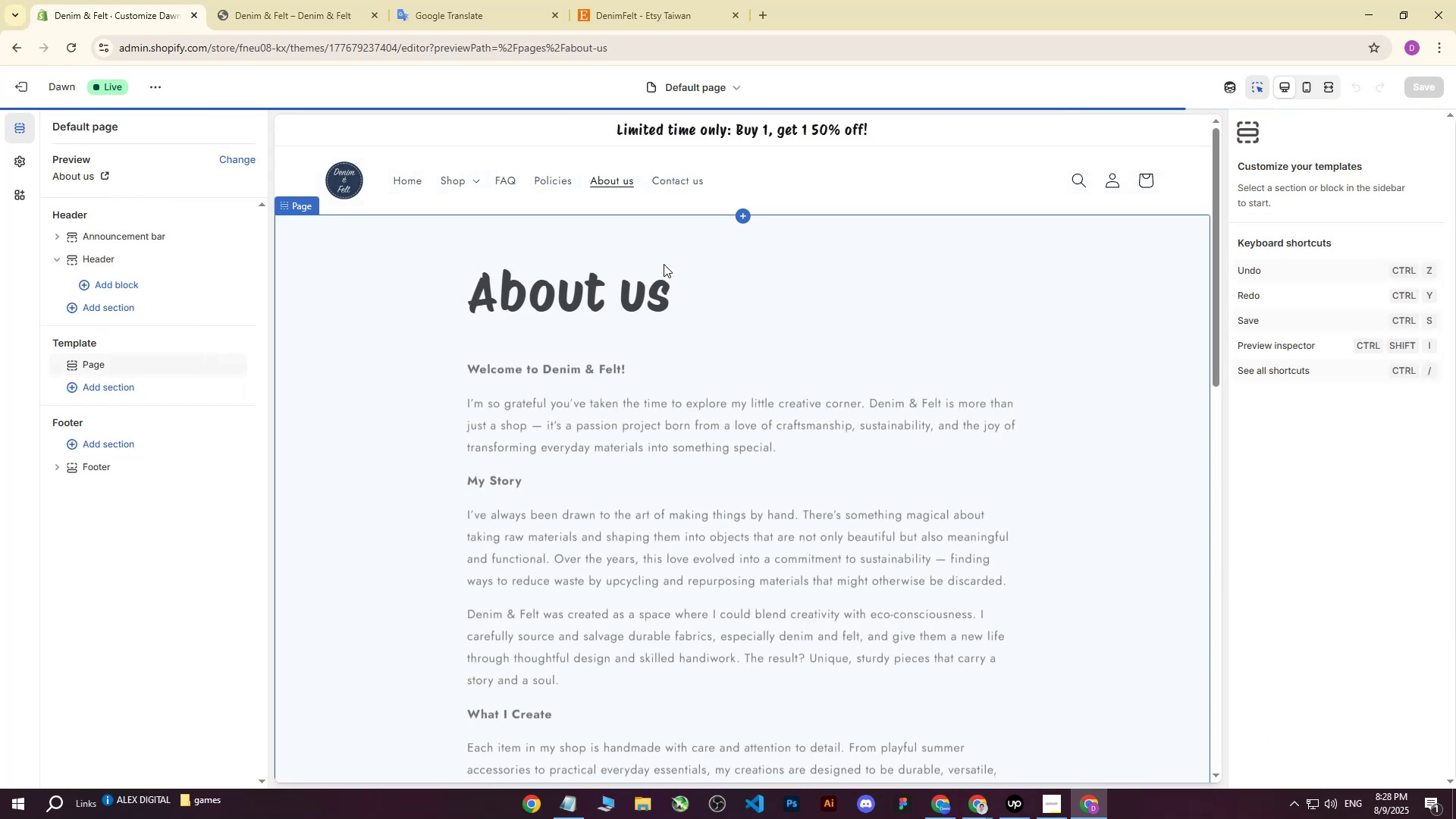 
scroll: coordinate [714, 574], scroll_direction: down, amount: 10.0
 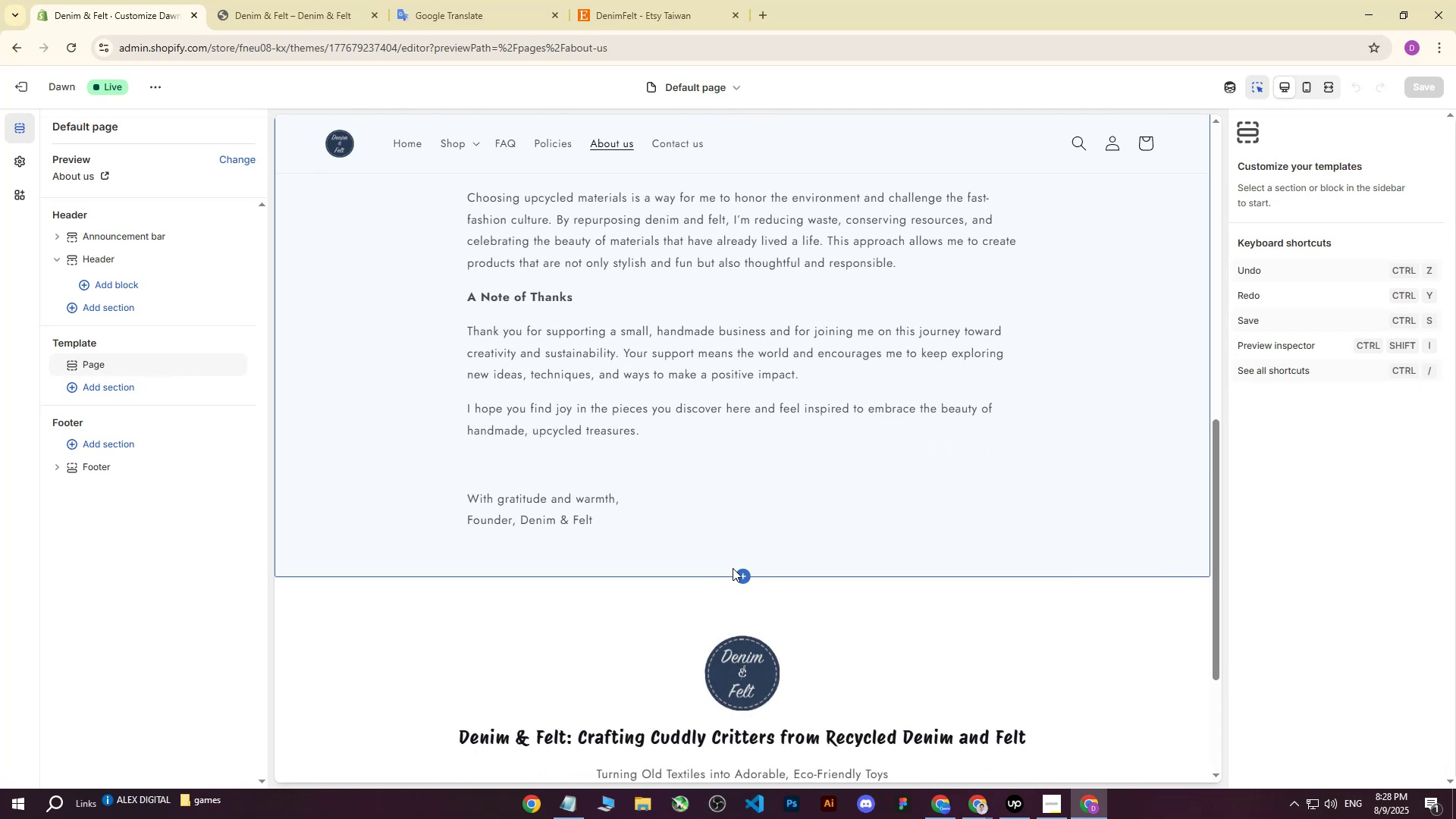 
left_click([742, 574])
 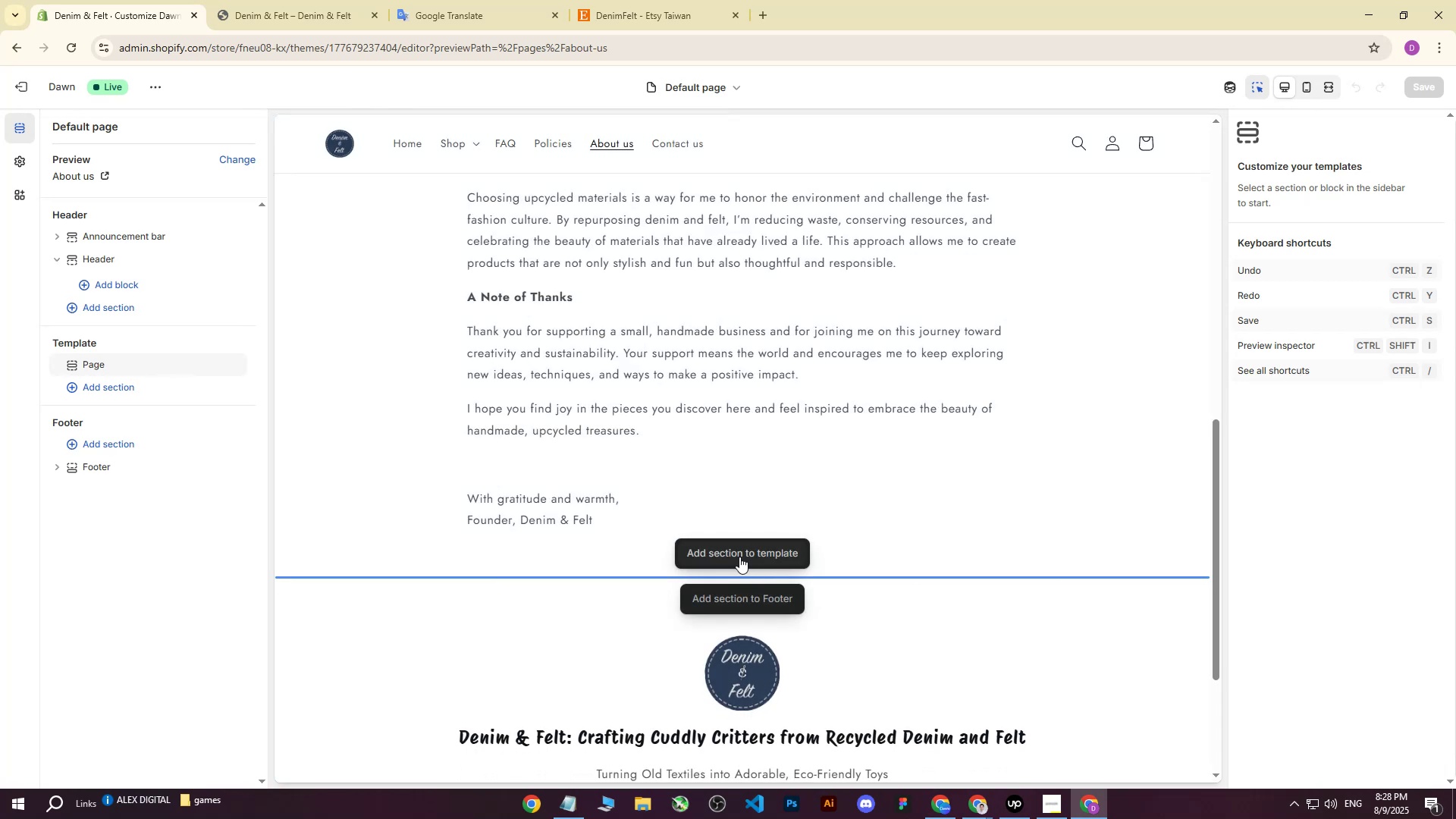 
left_click([739, 552])
 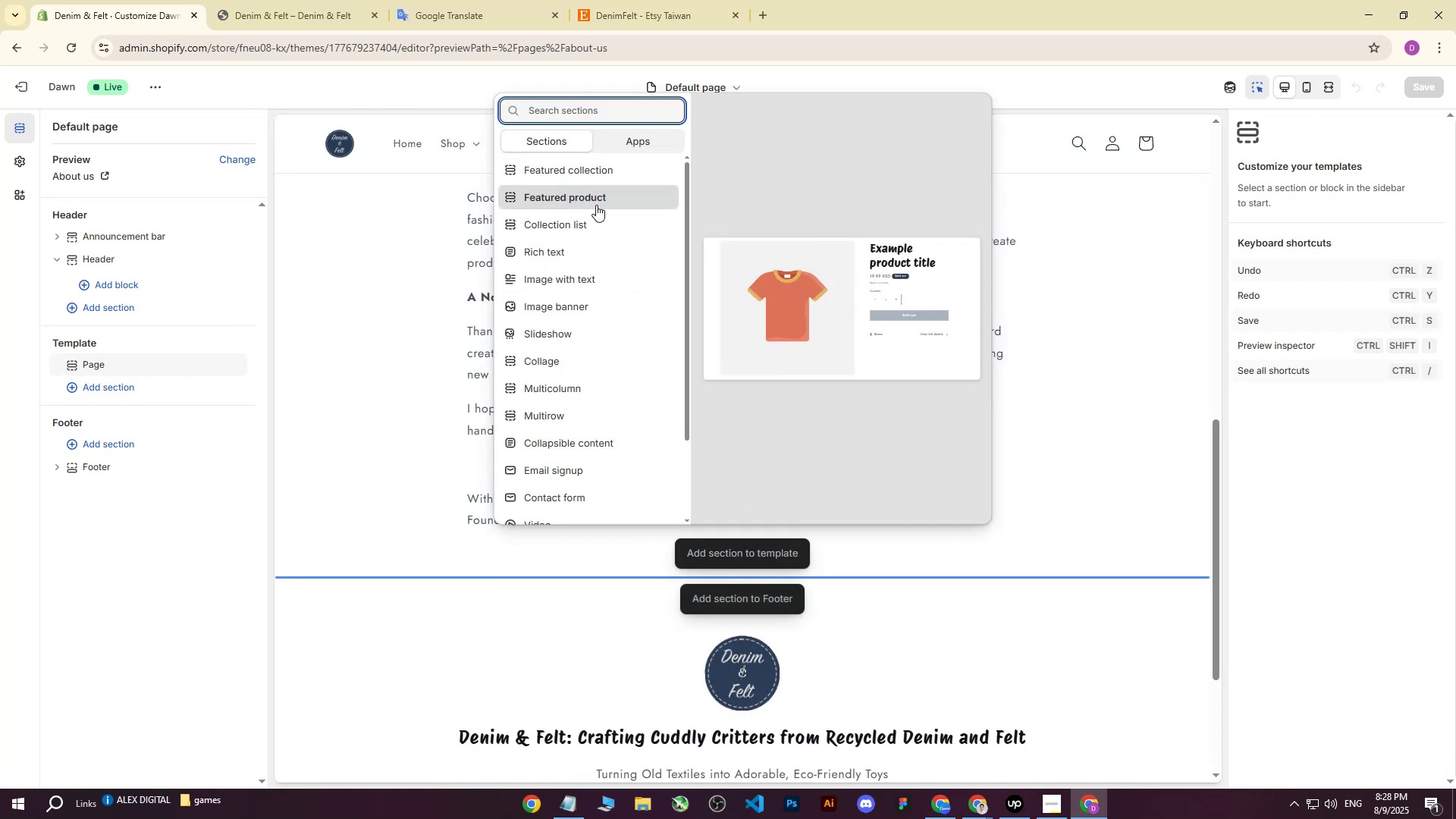 
left_click([1084, 149])
 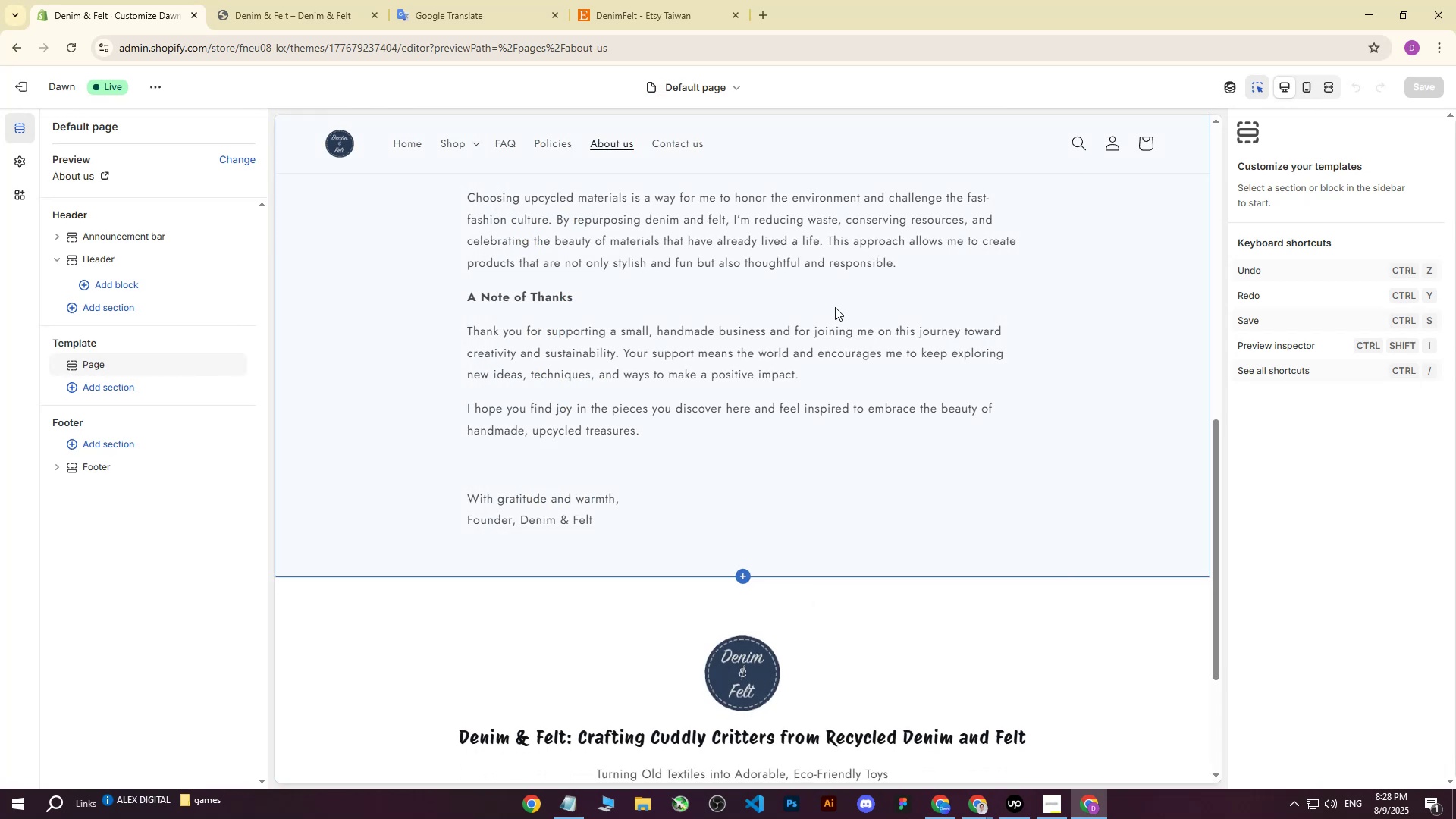 
scroll: coordinate [575, 438], scroll_direction: up, amount: 16.0
 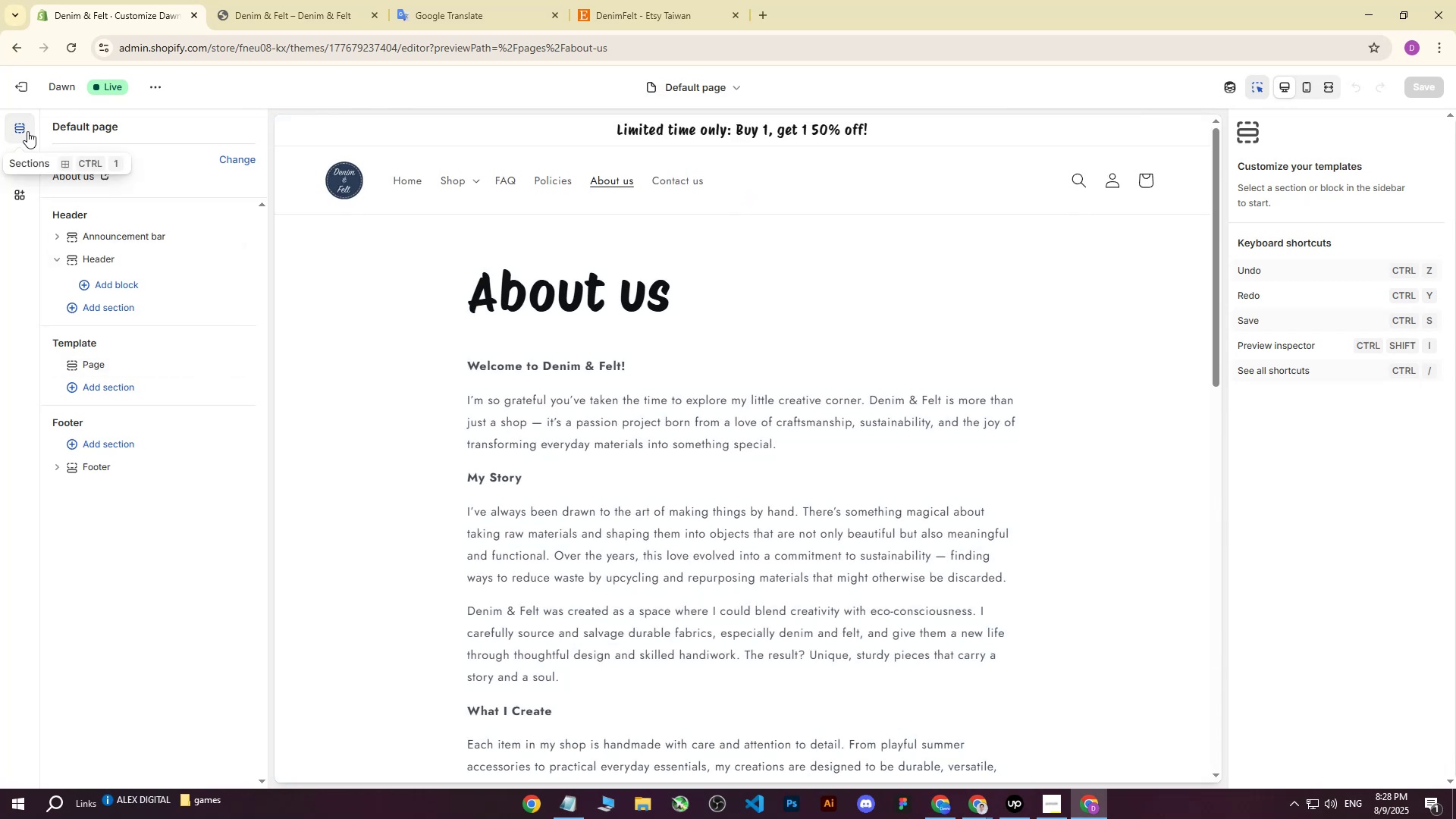 
left_click([24, 91])
 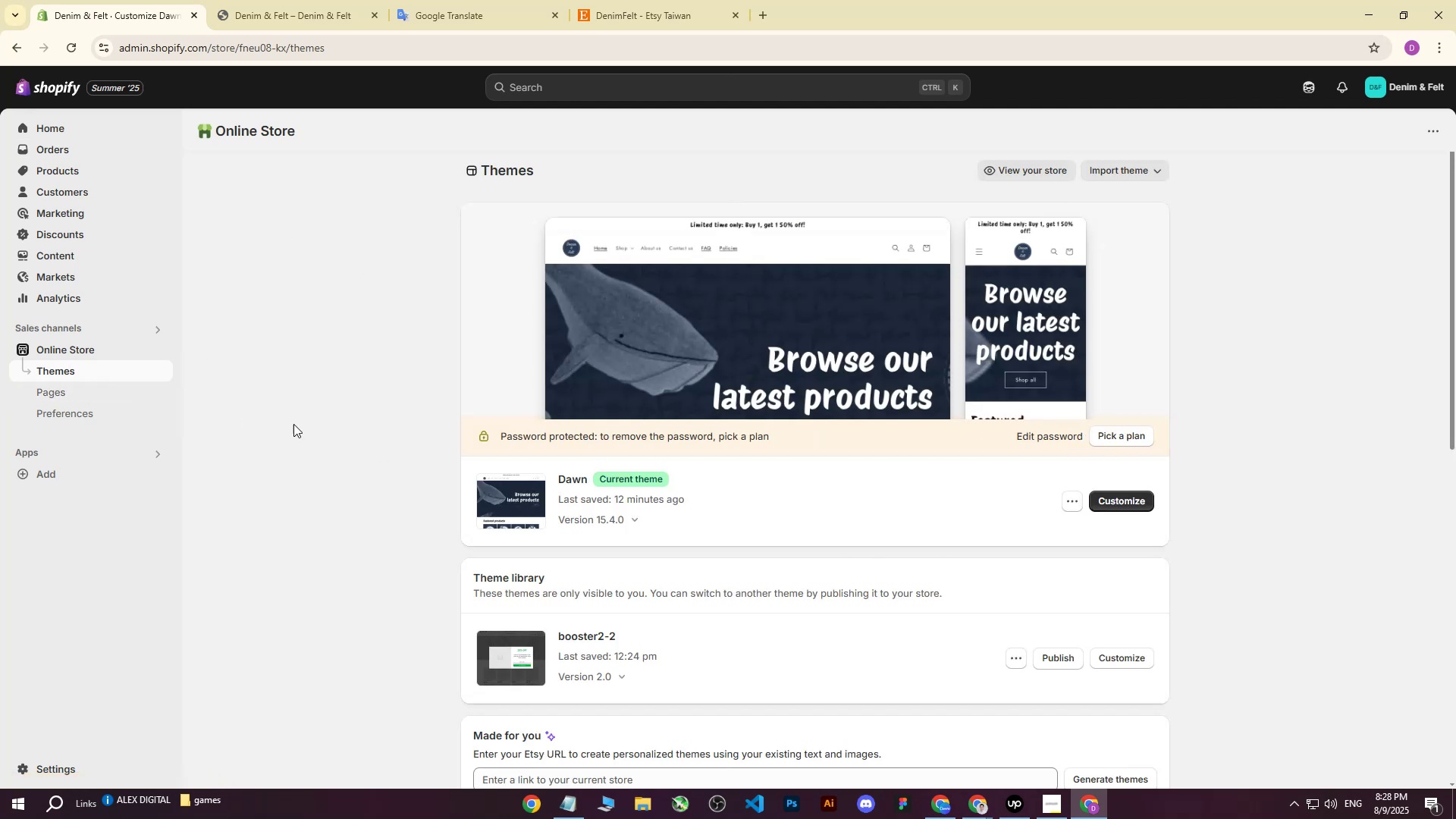 
wait(9.22)
 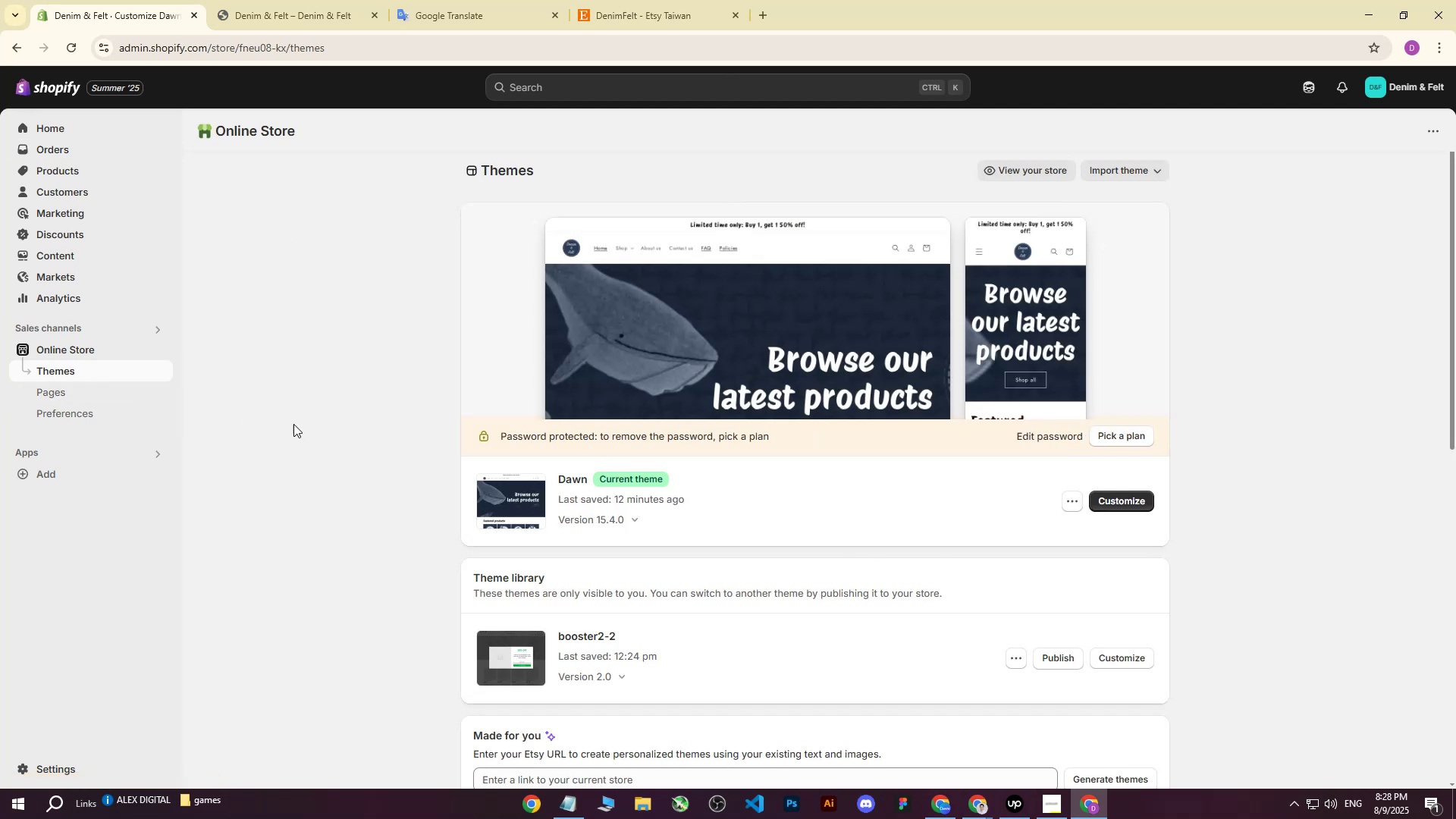 
left_click([71, 385])
 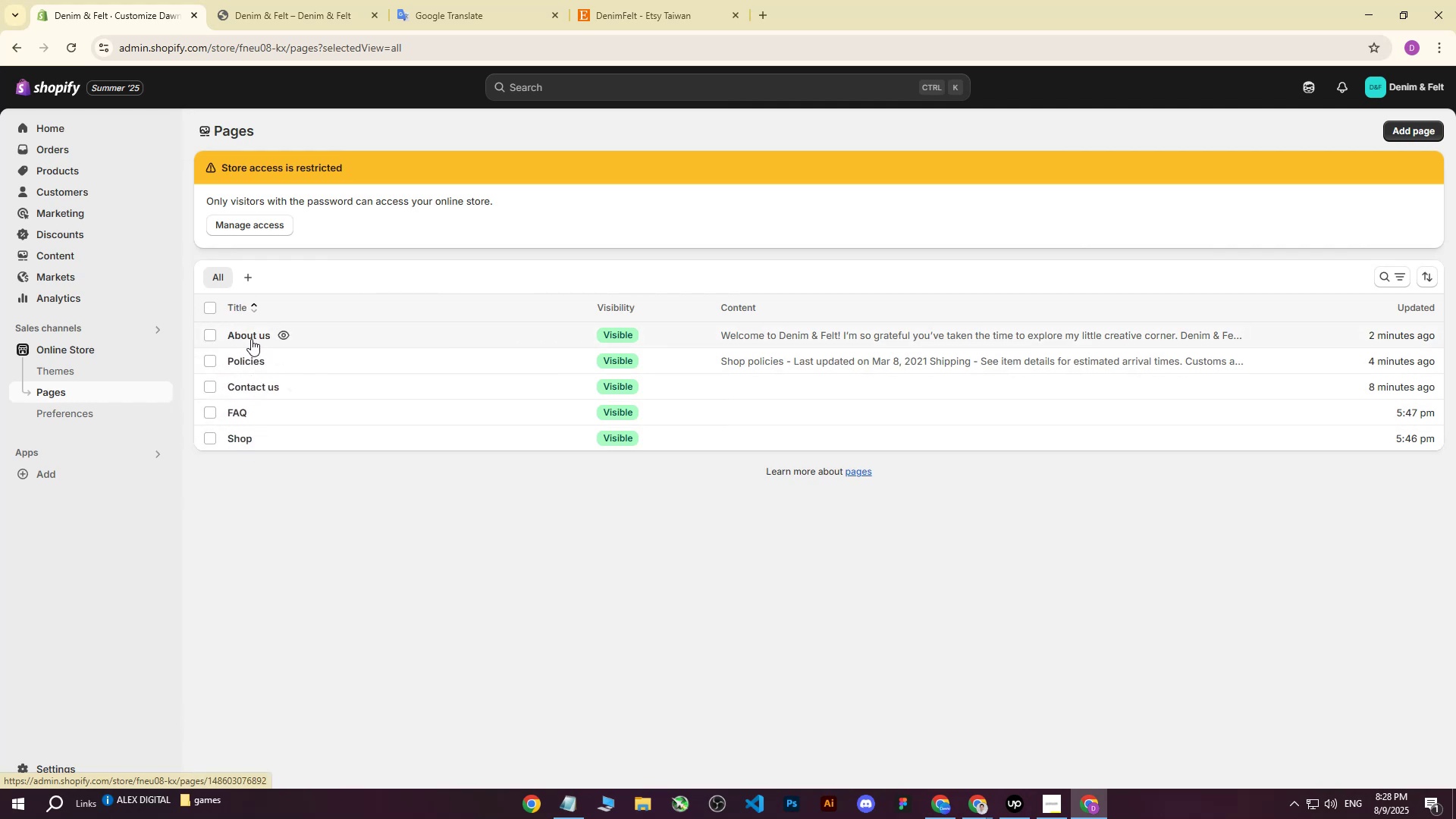 
wait(11.03)
 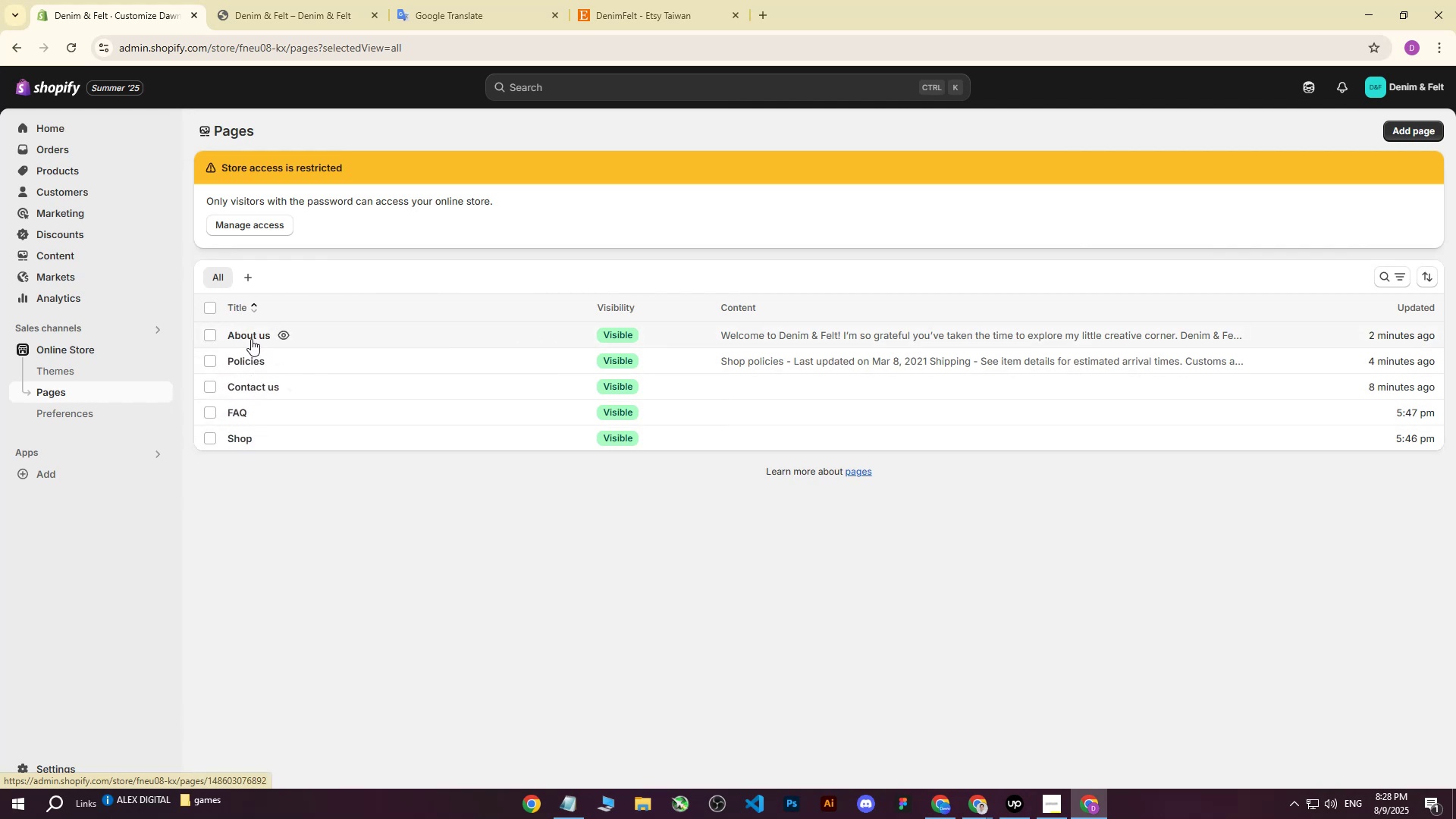 
left_click_drag(start_coordinate=[1403, 131], to_coordinate=[1100, 171])
 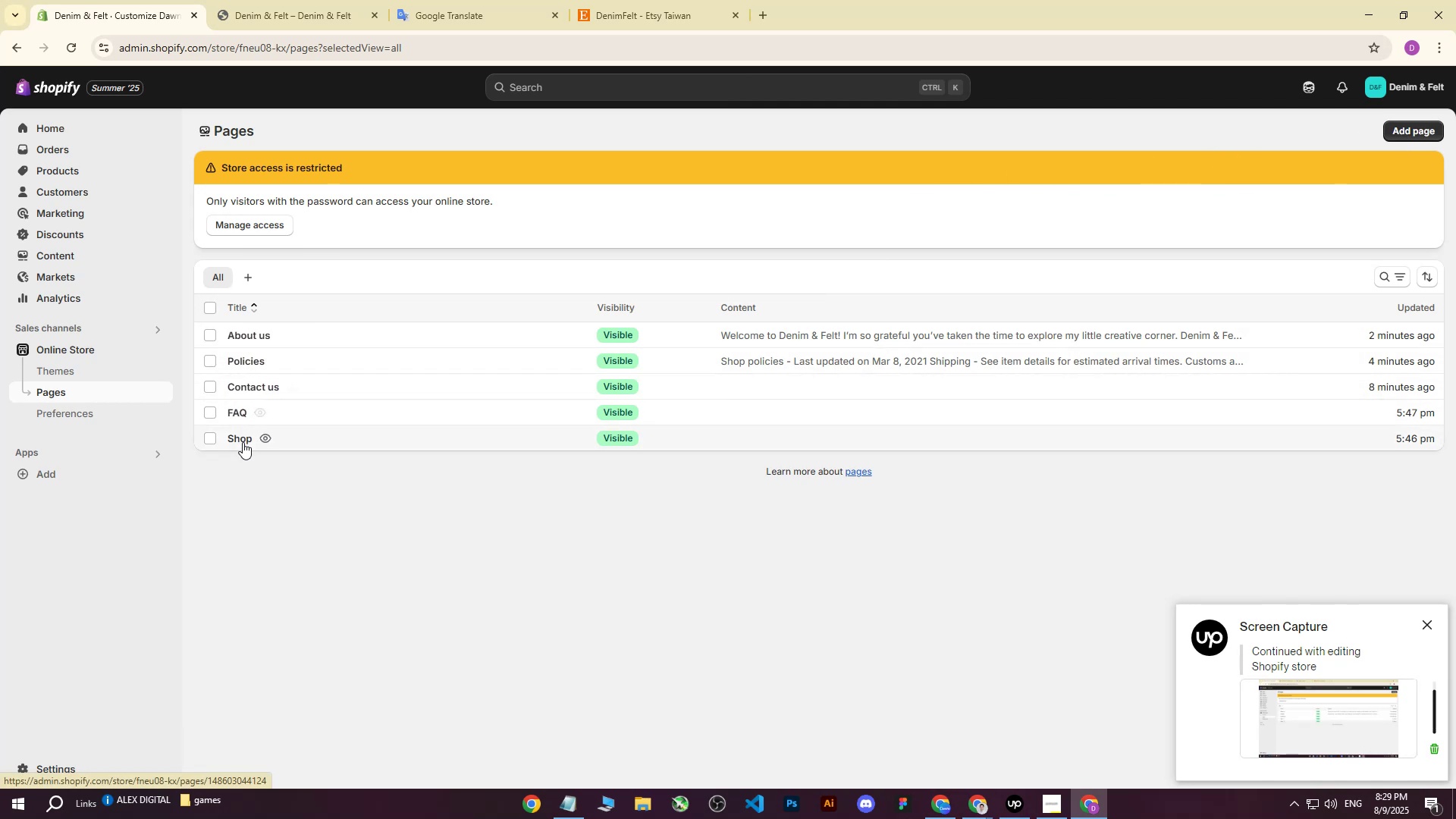 
left_click([243, 442])
 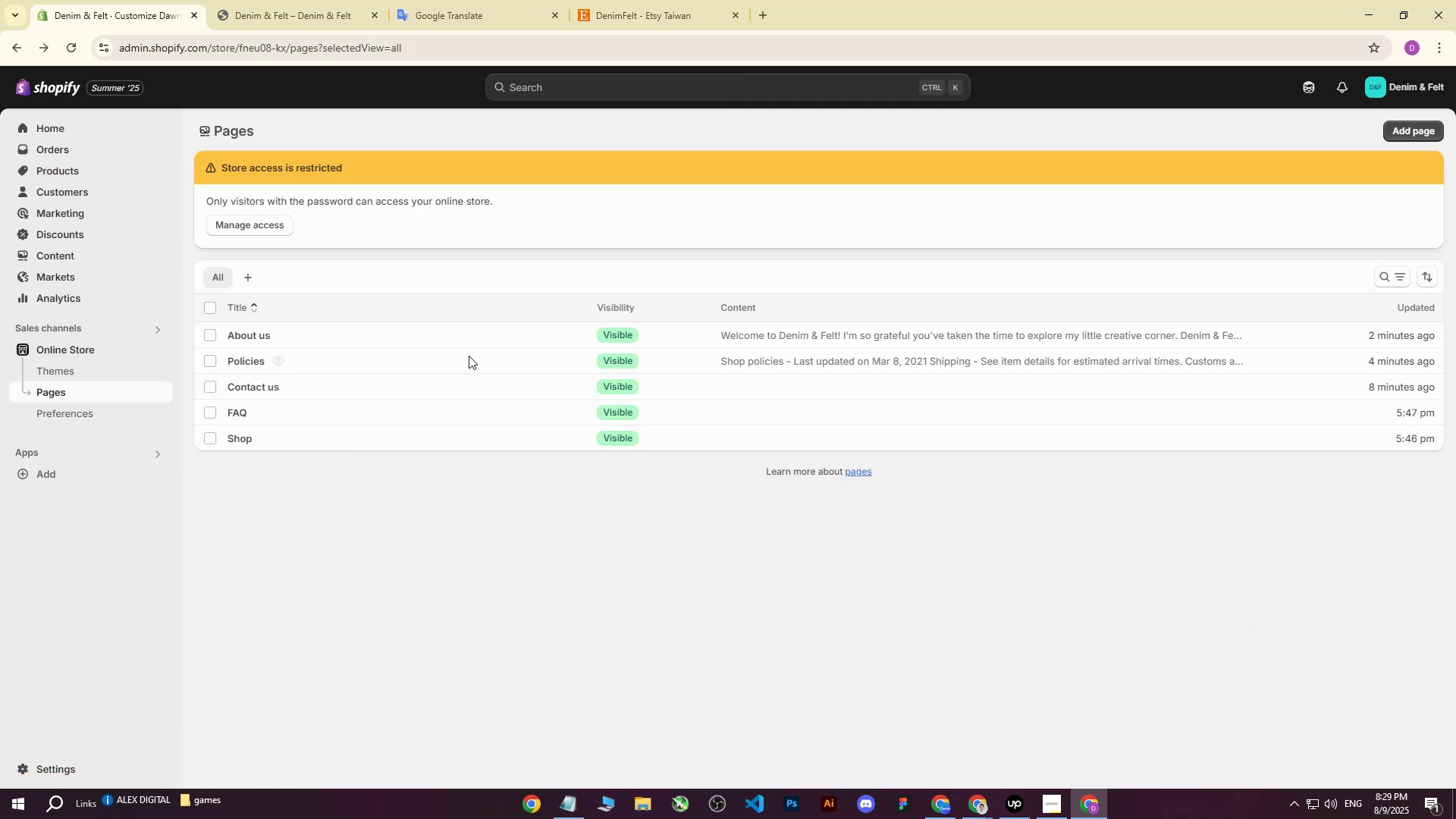 
left_click([1417, 134])
 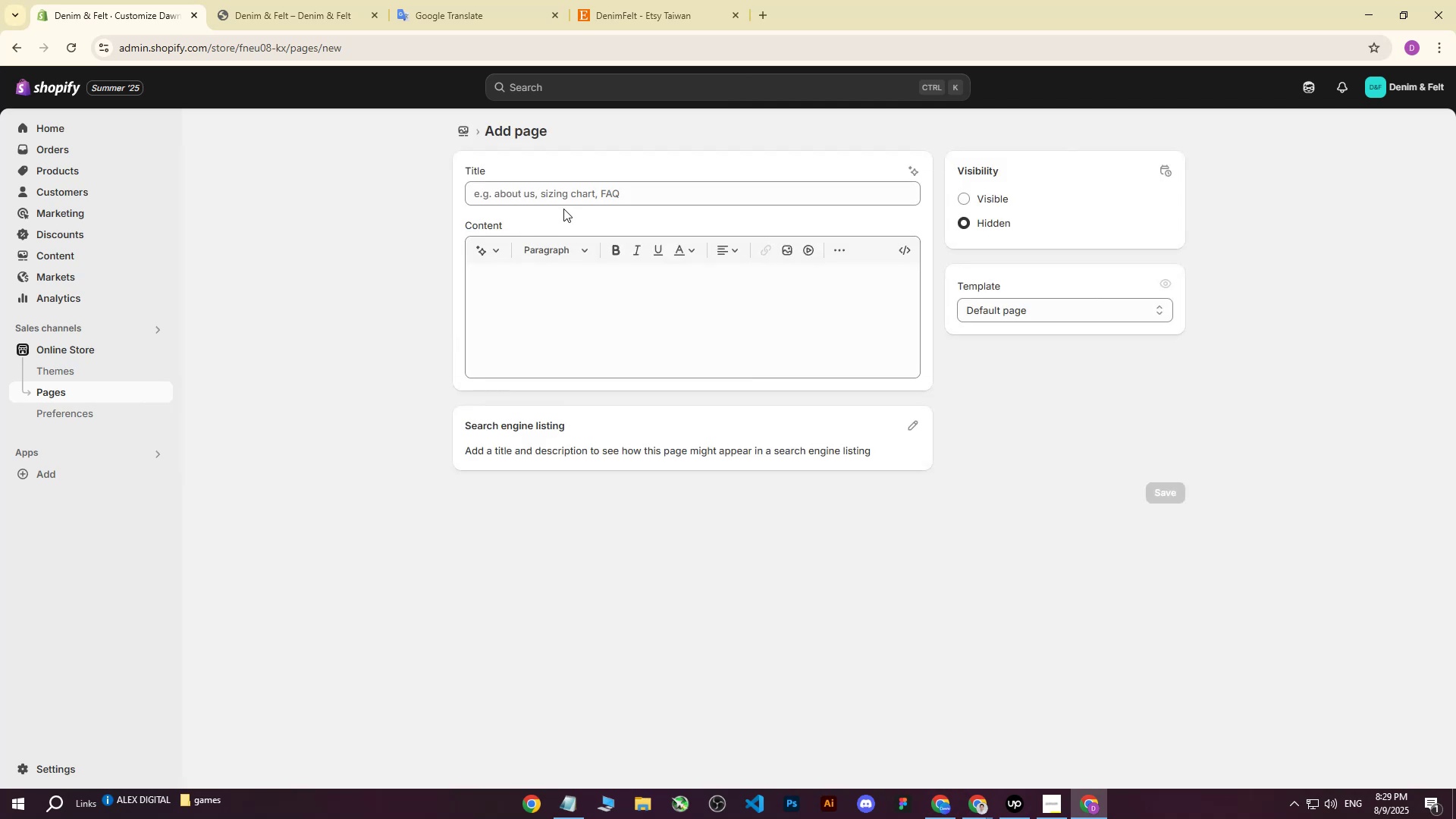 
left_click_drag(start_coordinate=[673, 194], to_coordinate=[372, 196])
 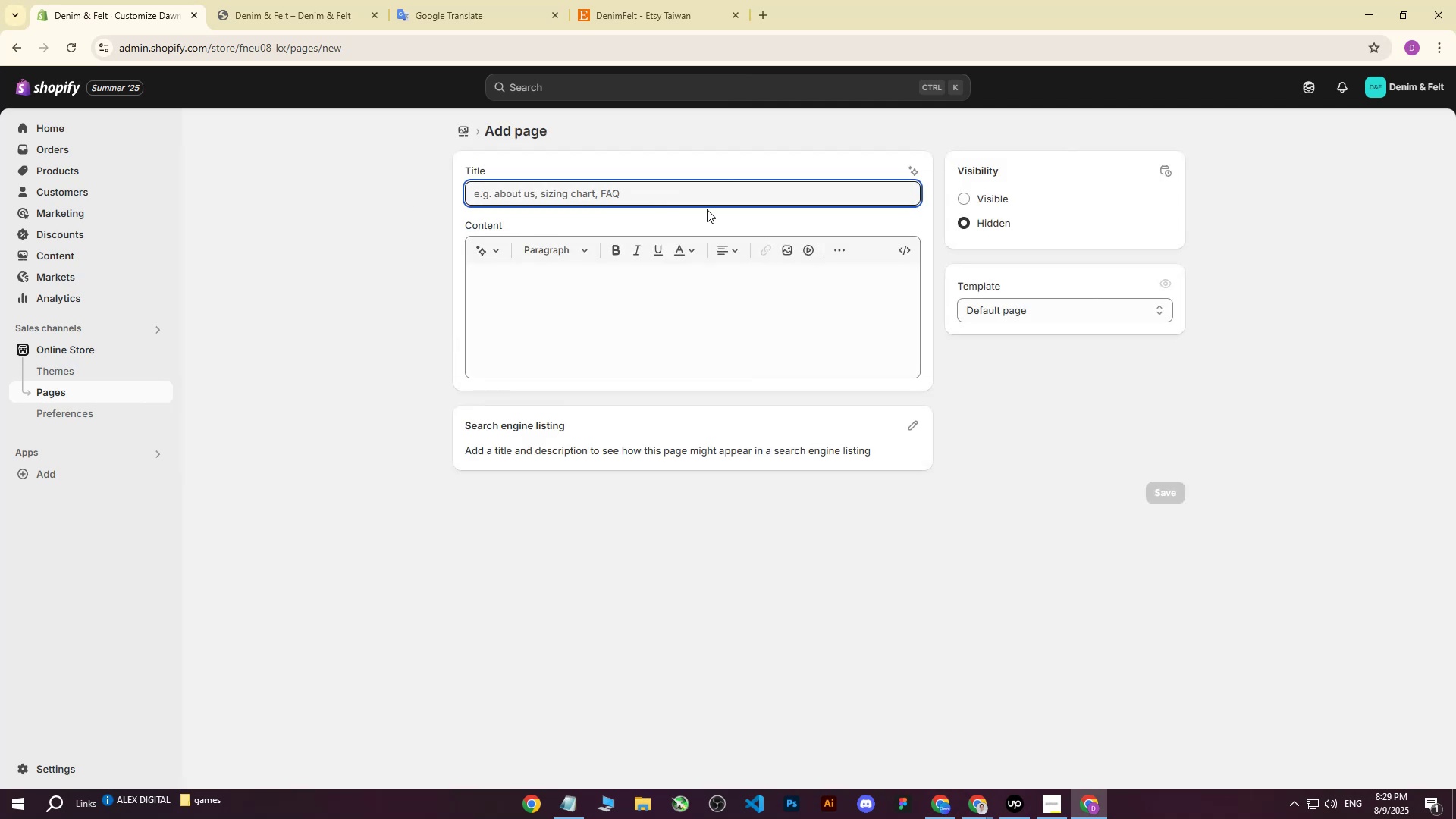 
type(Home)
 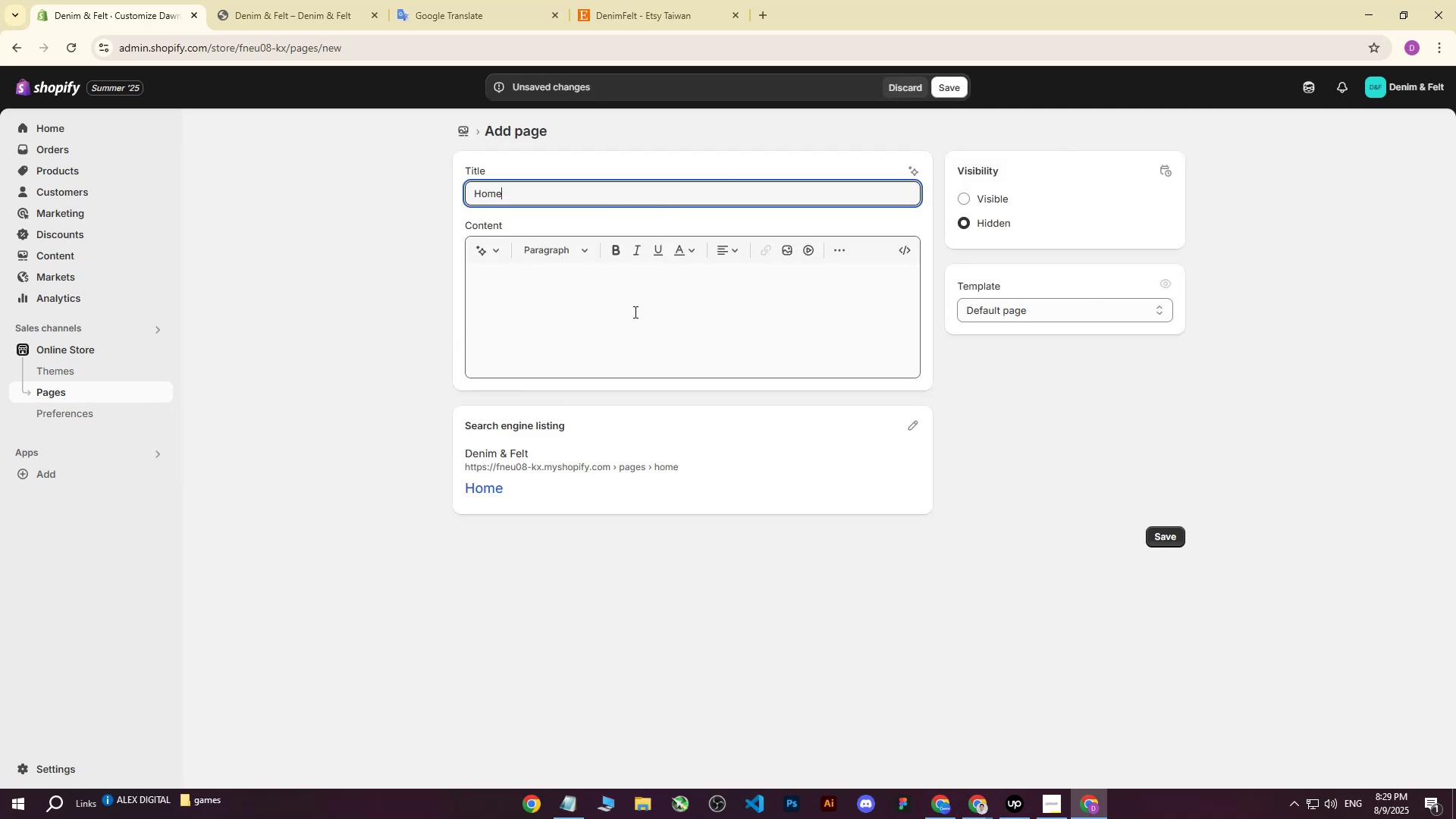 
left_click([634, 309])
 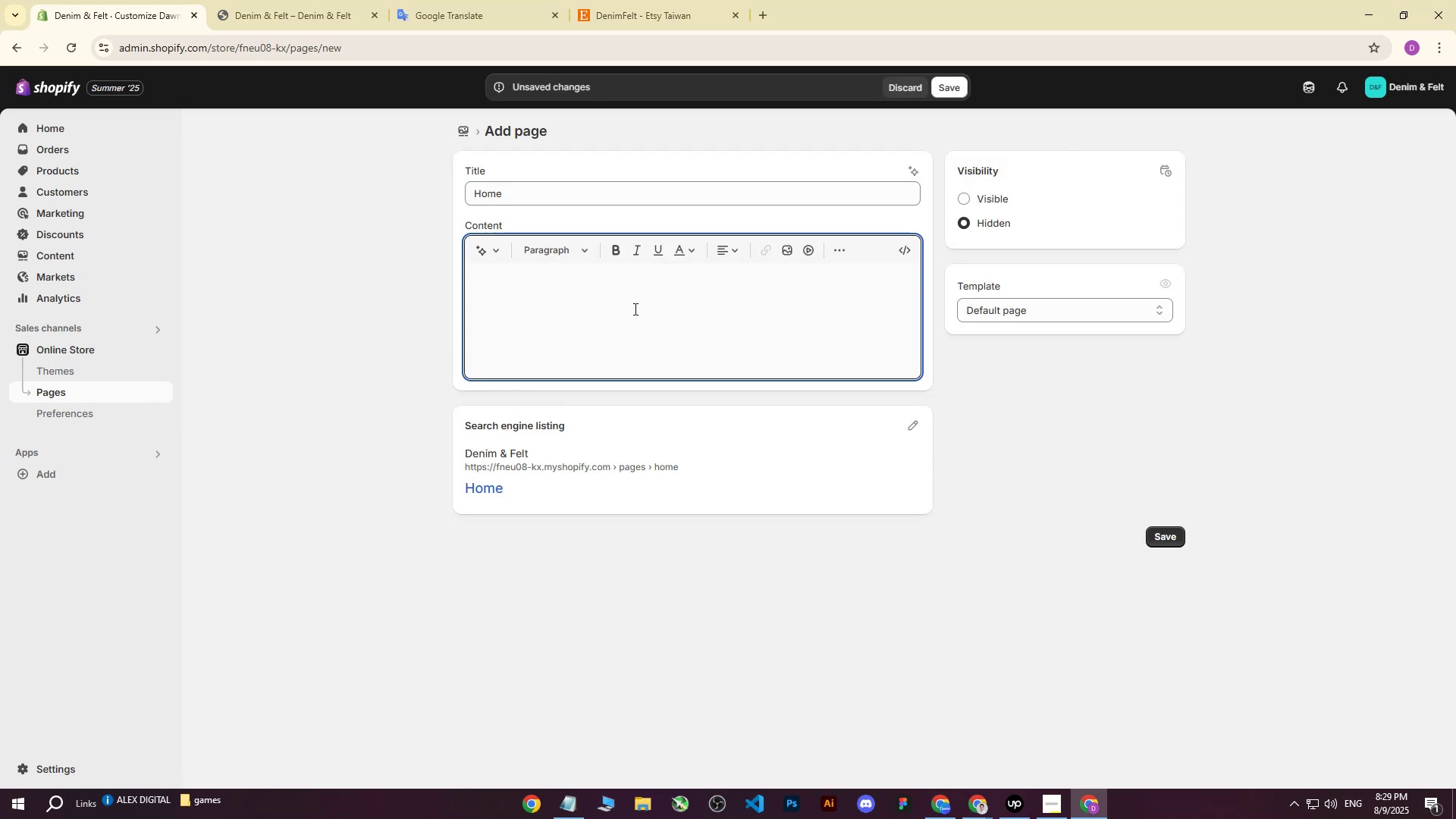 
wait(8.01)
 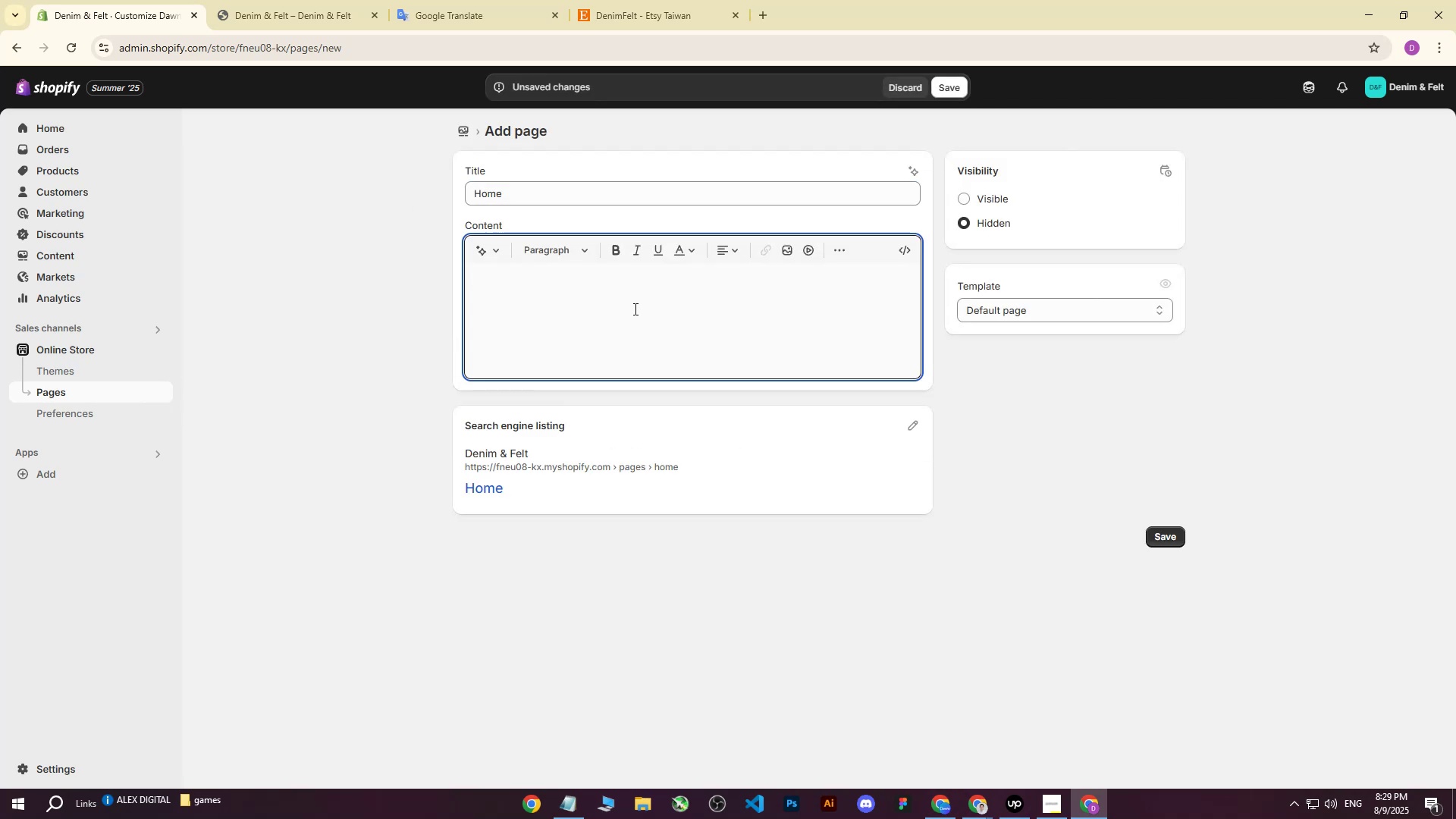 
left_click([950, 90])
 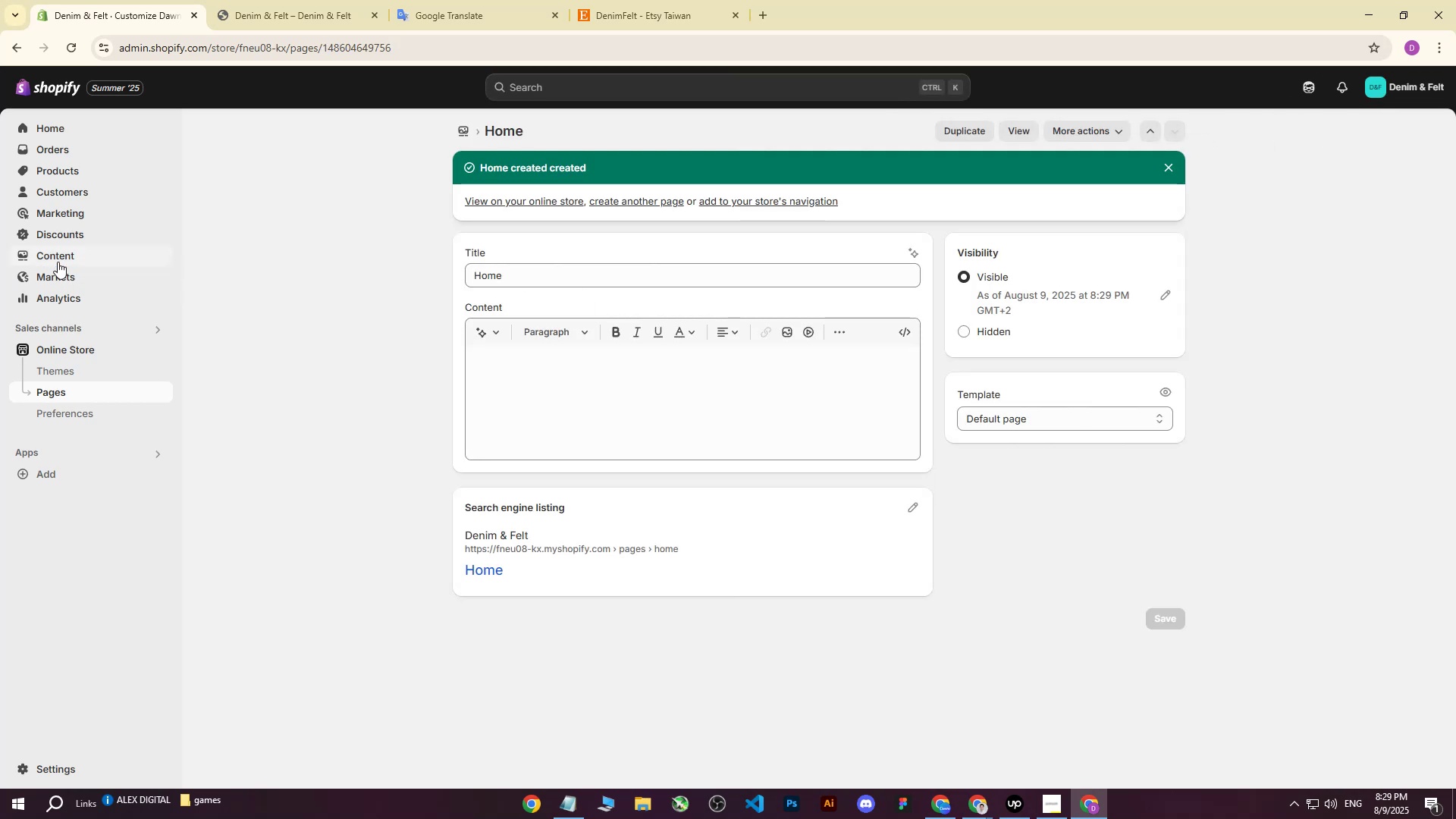 
left_click([57, 256])
 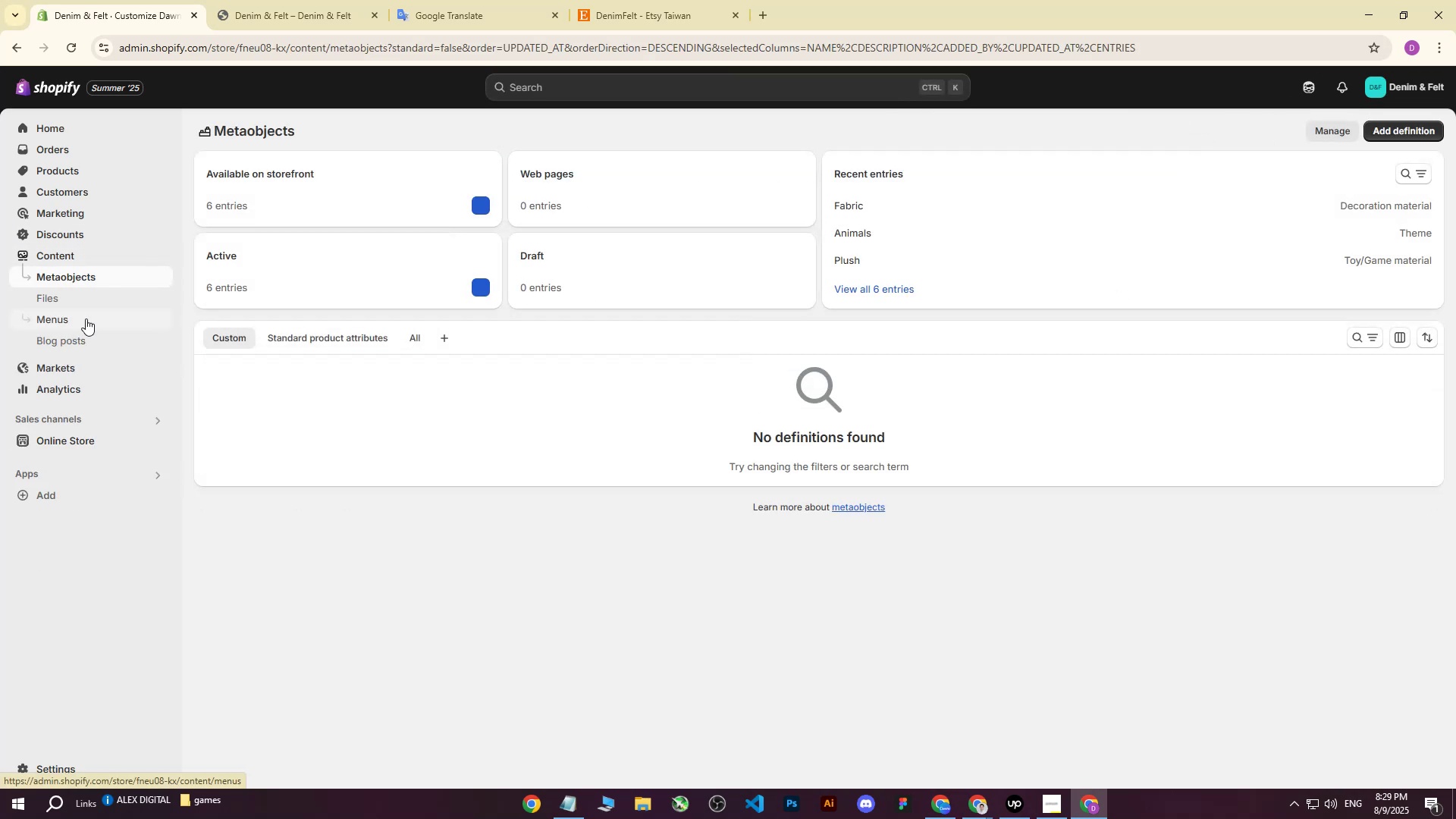 
left_click([82, 319])
 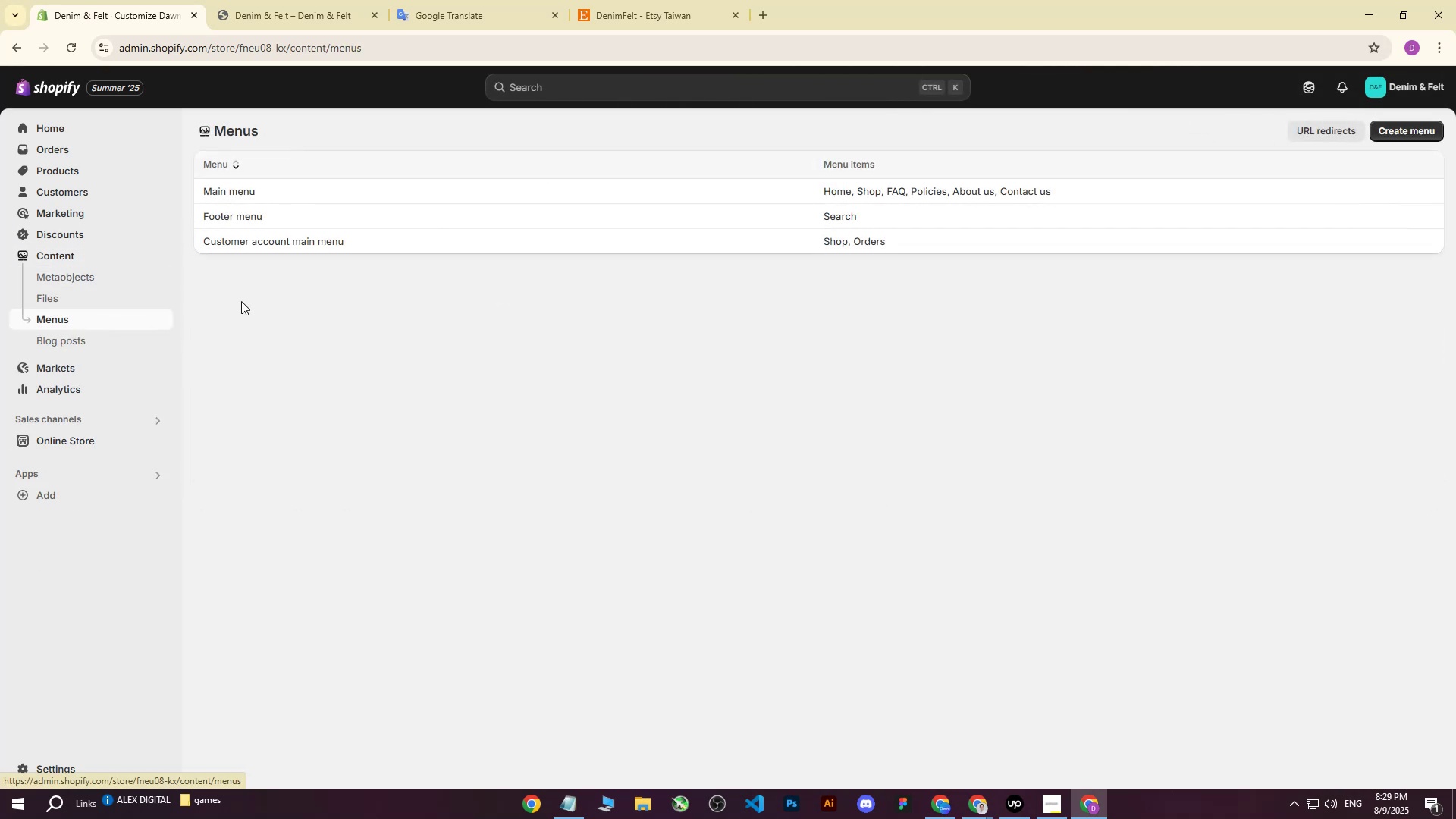 
left_click([246, 192])
 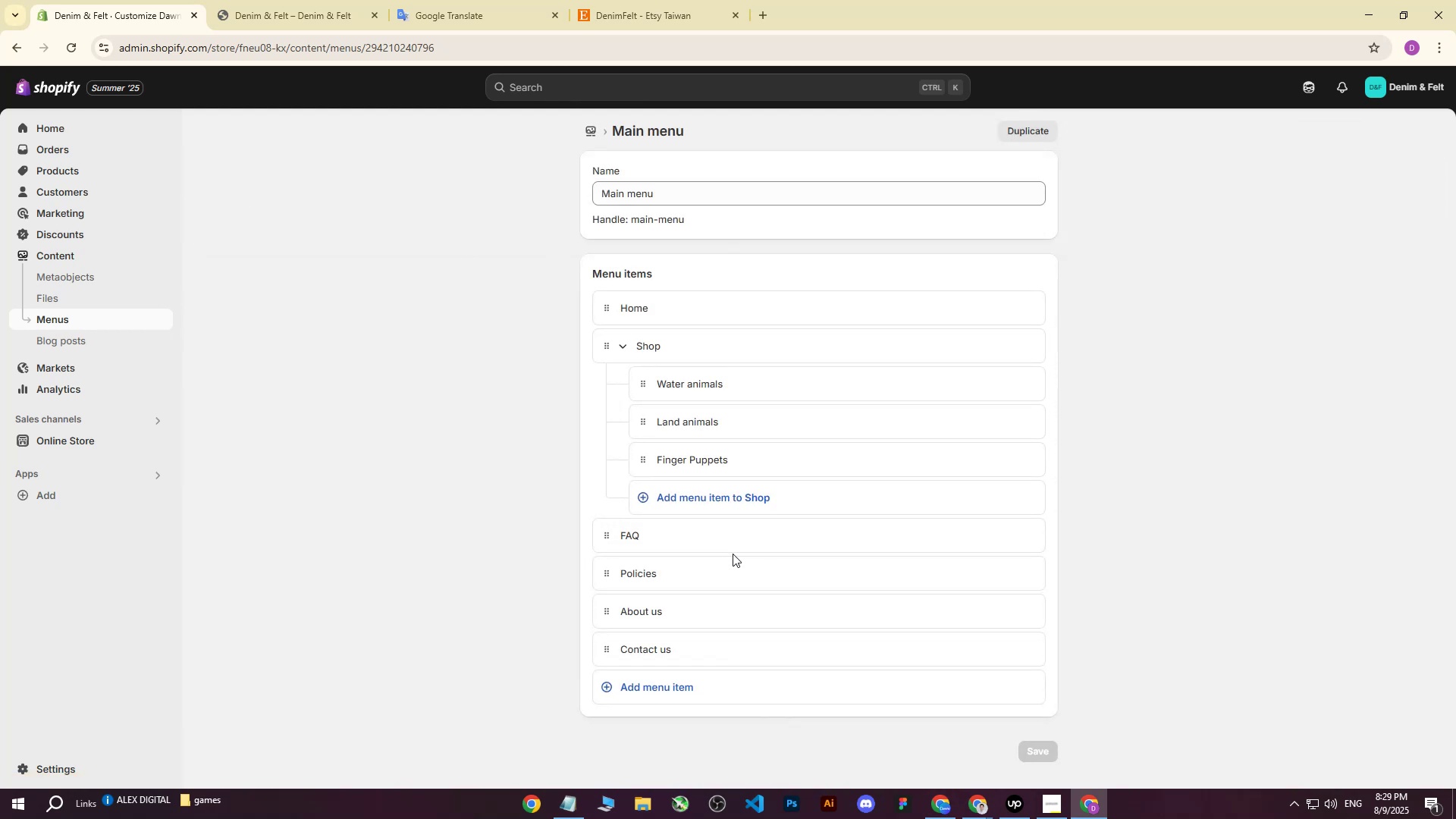 
left_click([646, 303])
 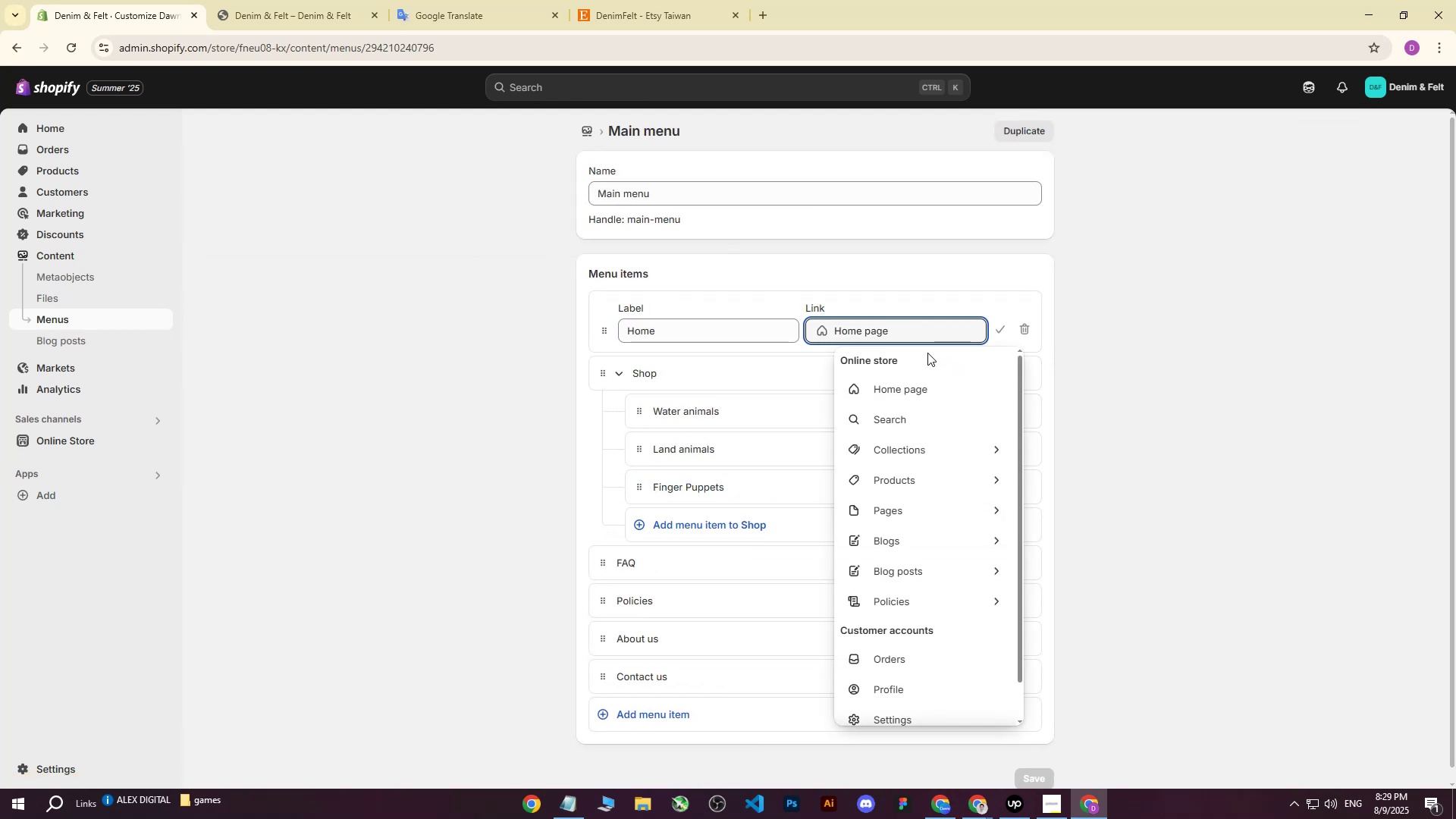 
left_click([908, 291])
 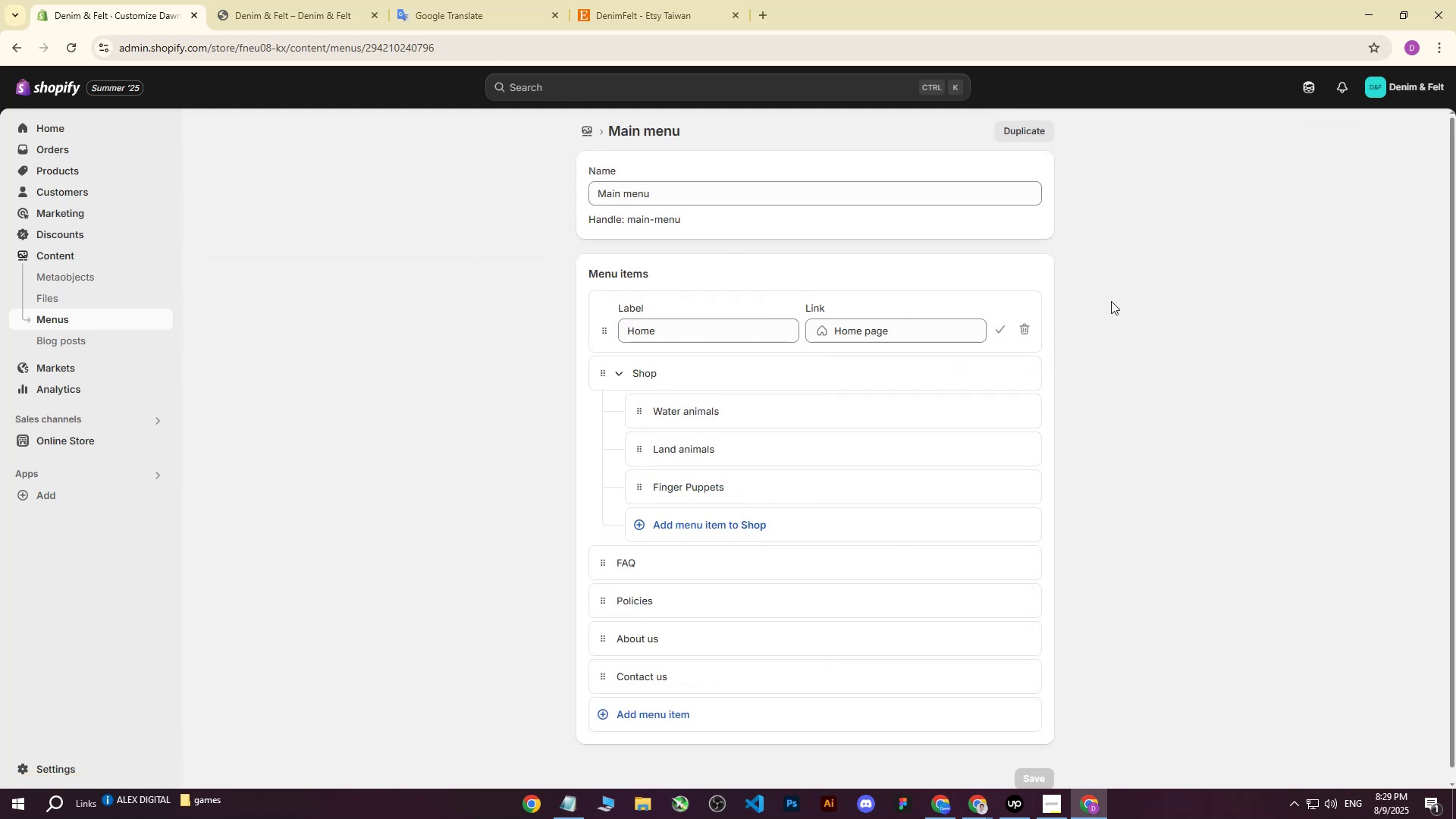 
left_click([1111, 301])
 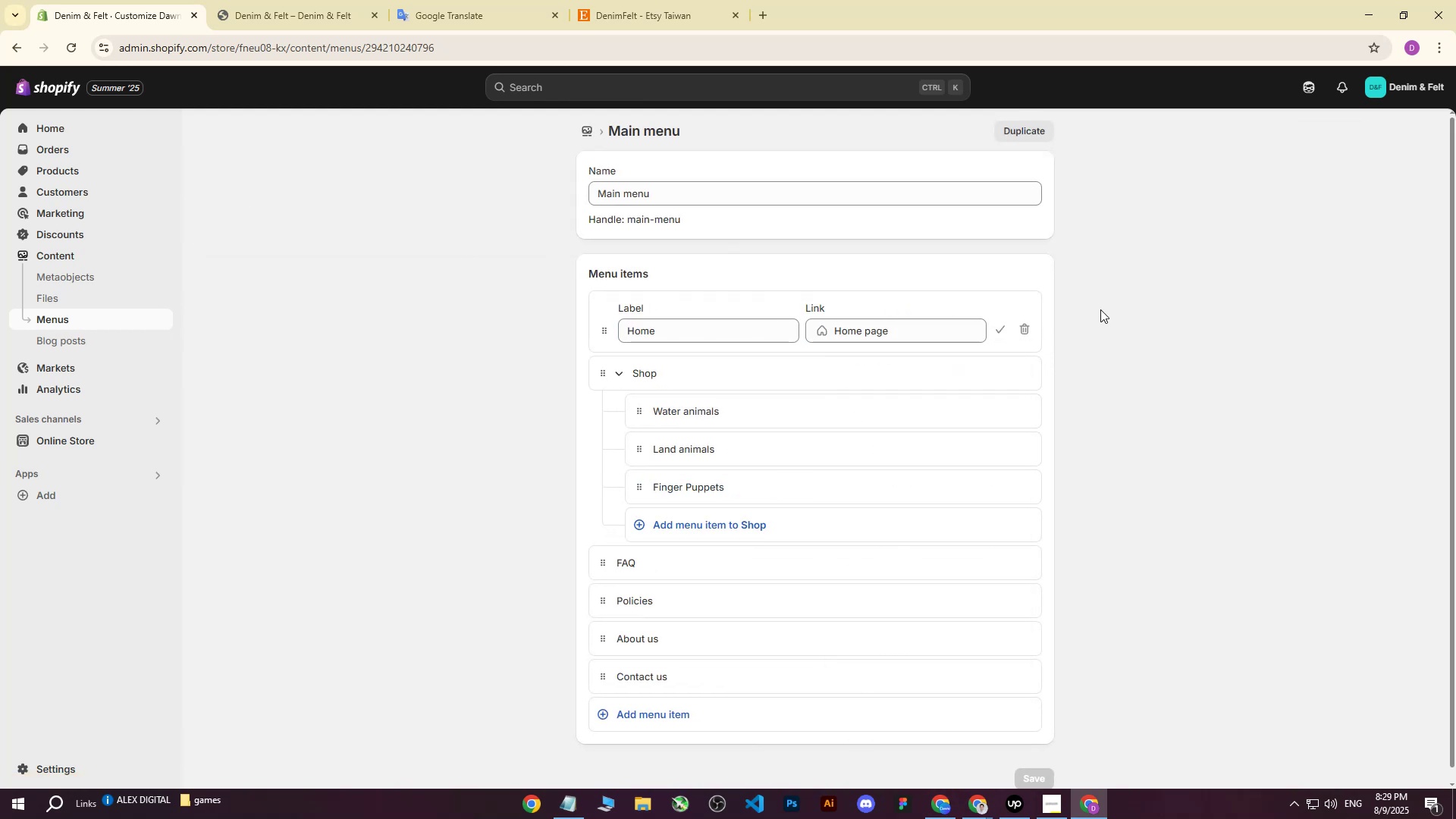 
left_click([1090, 313])
 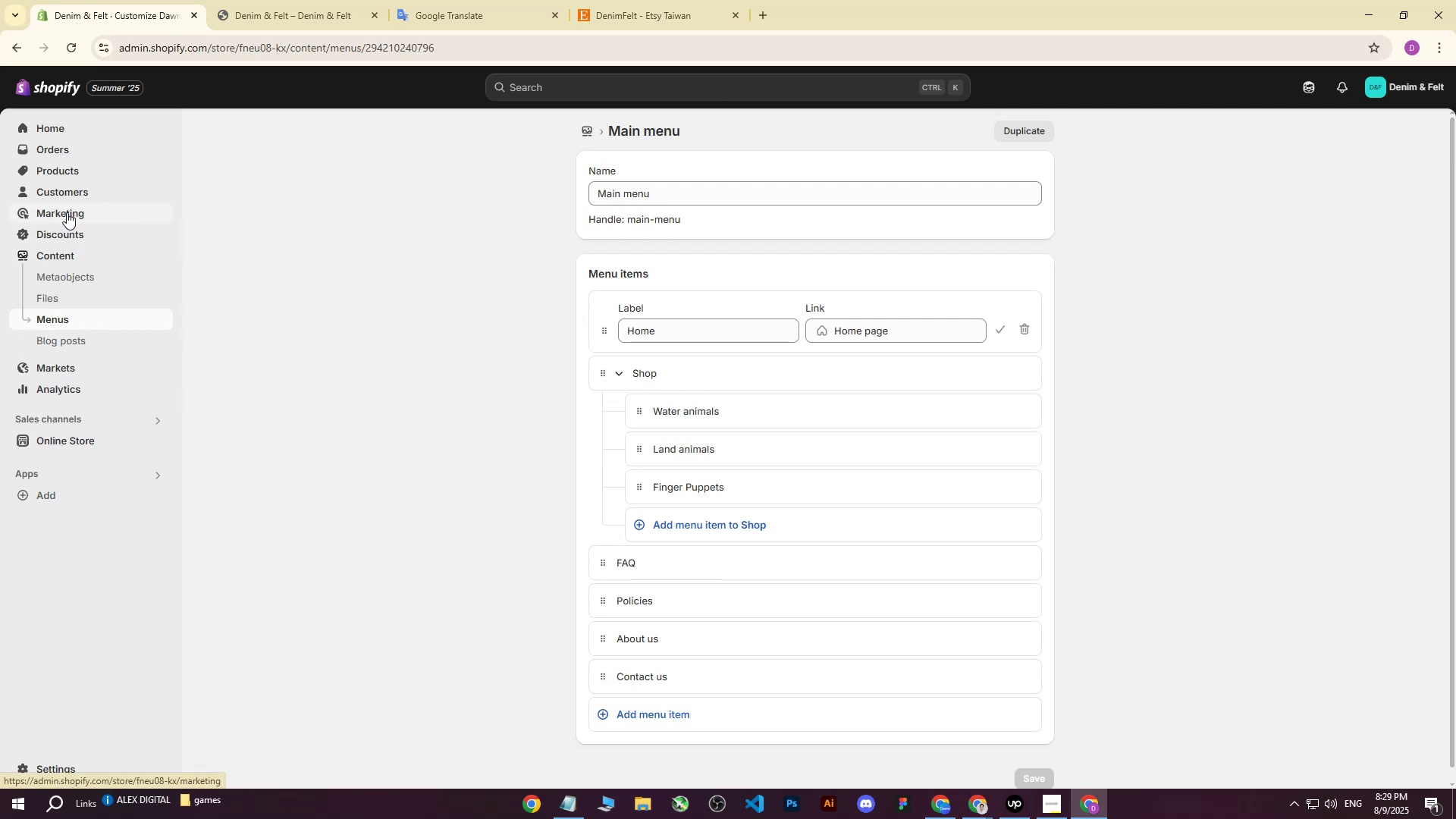 
left_click([49, 446])
 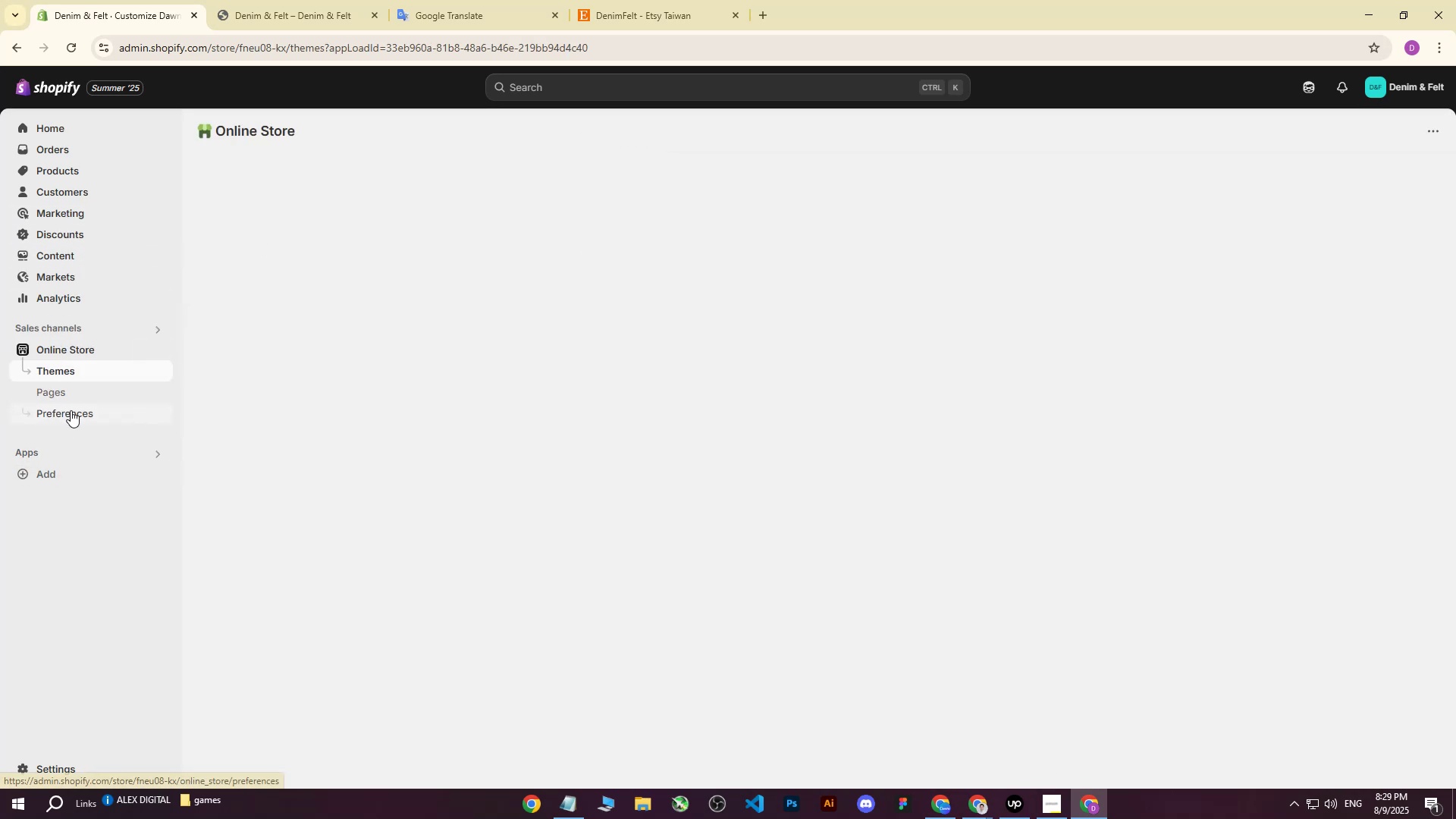 
left_click([65, 394])
 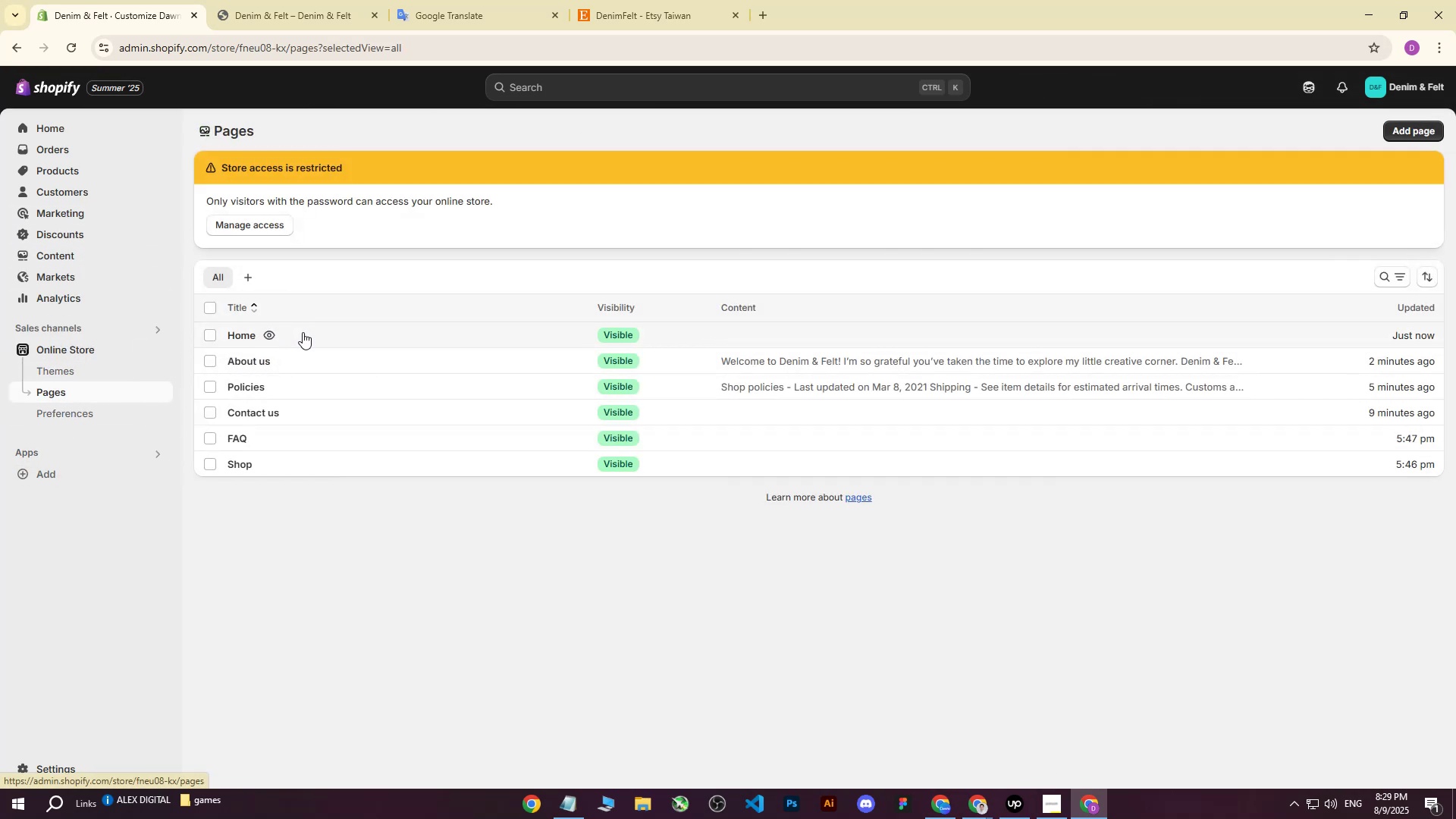 
left_click([342, 332])
 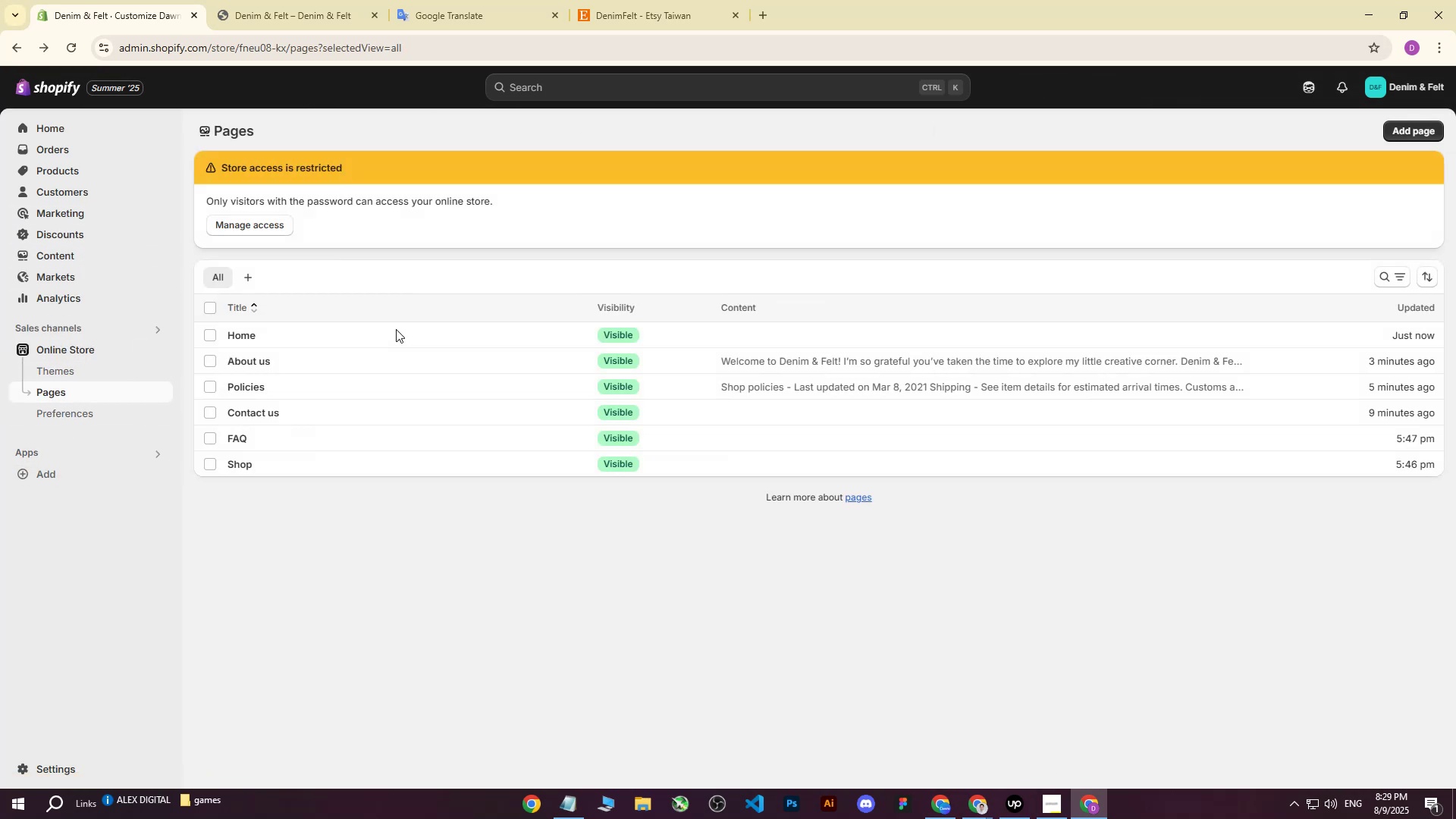 
left_click([700, 333])
 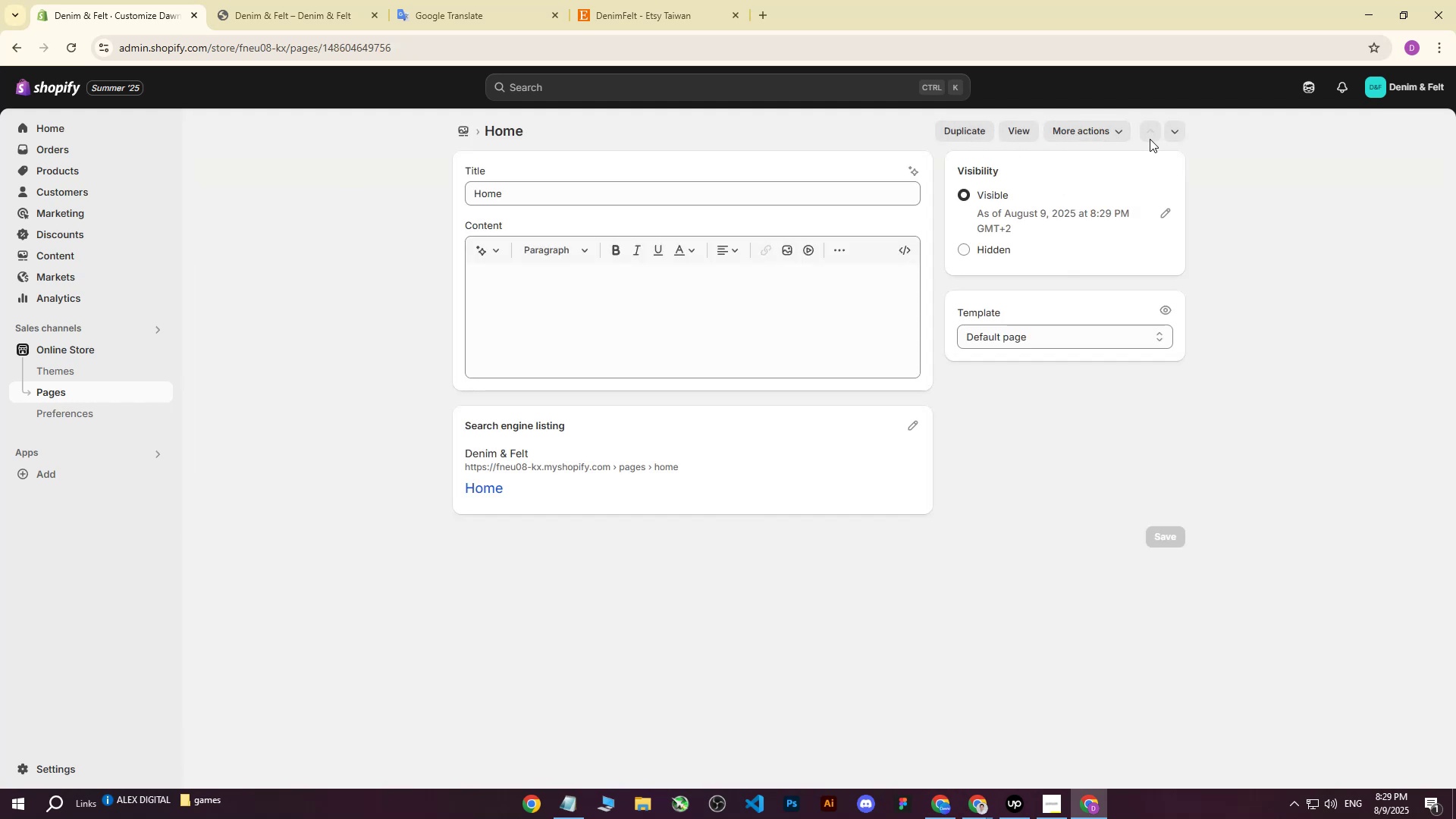 
double_click([1081, 162])
 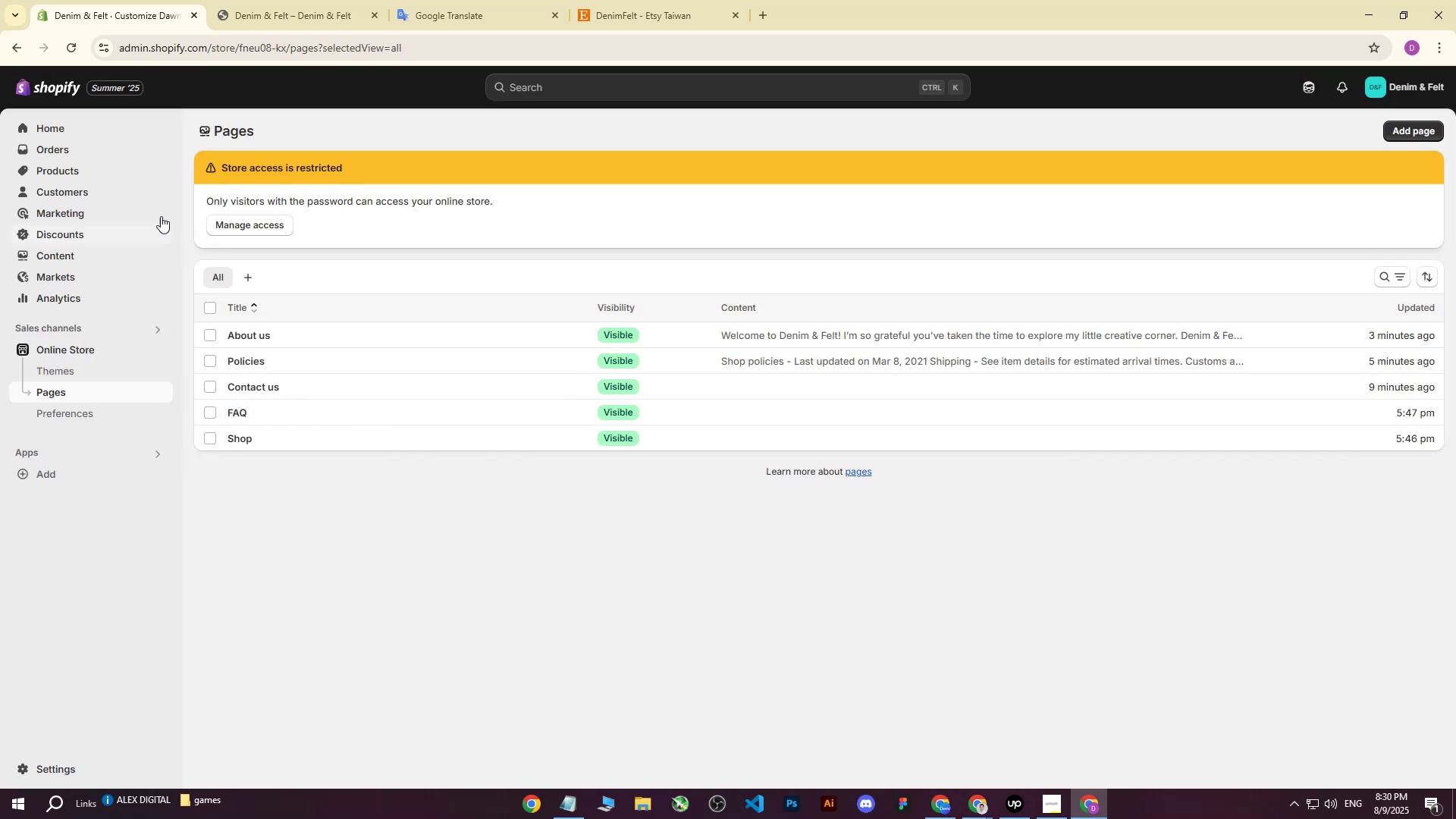 
left_click([53, 122])
 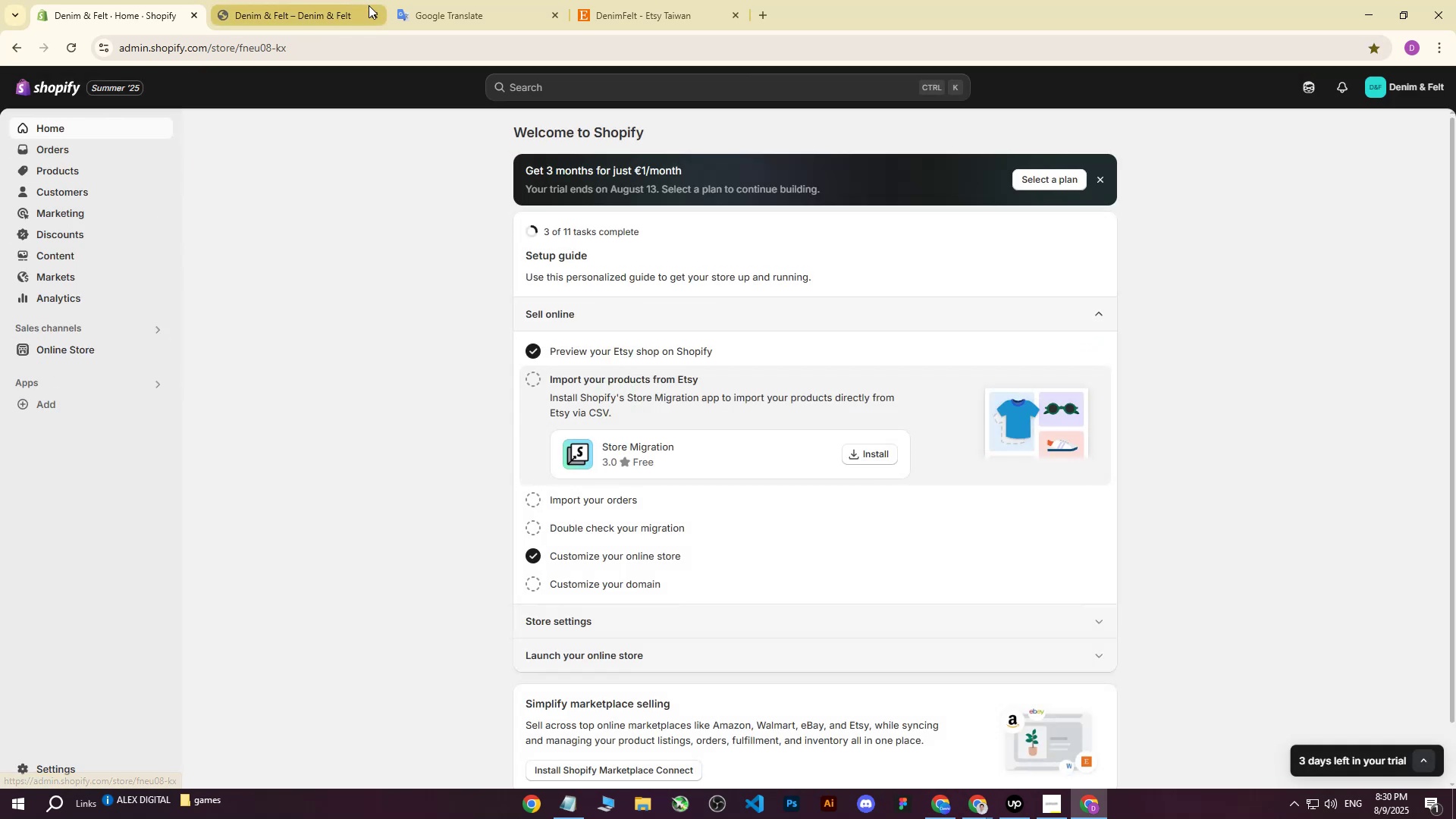 
left_click([372, 8])
 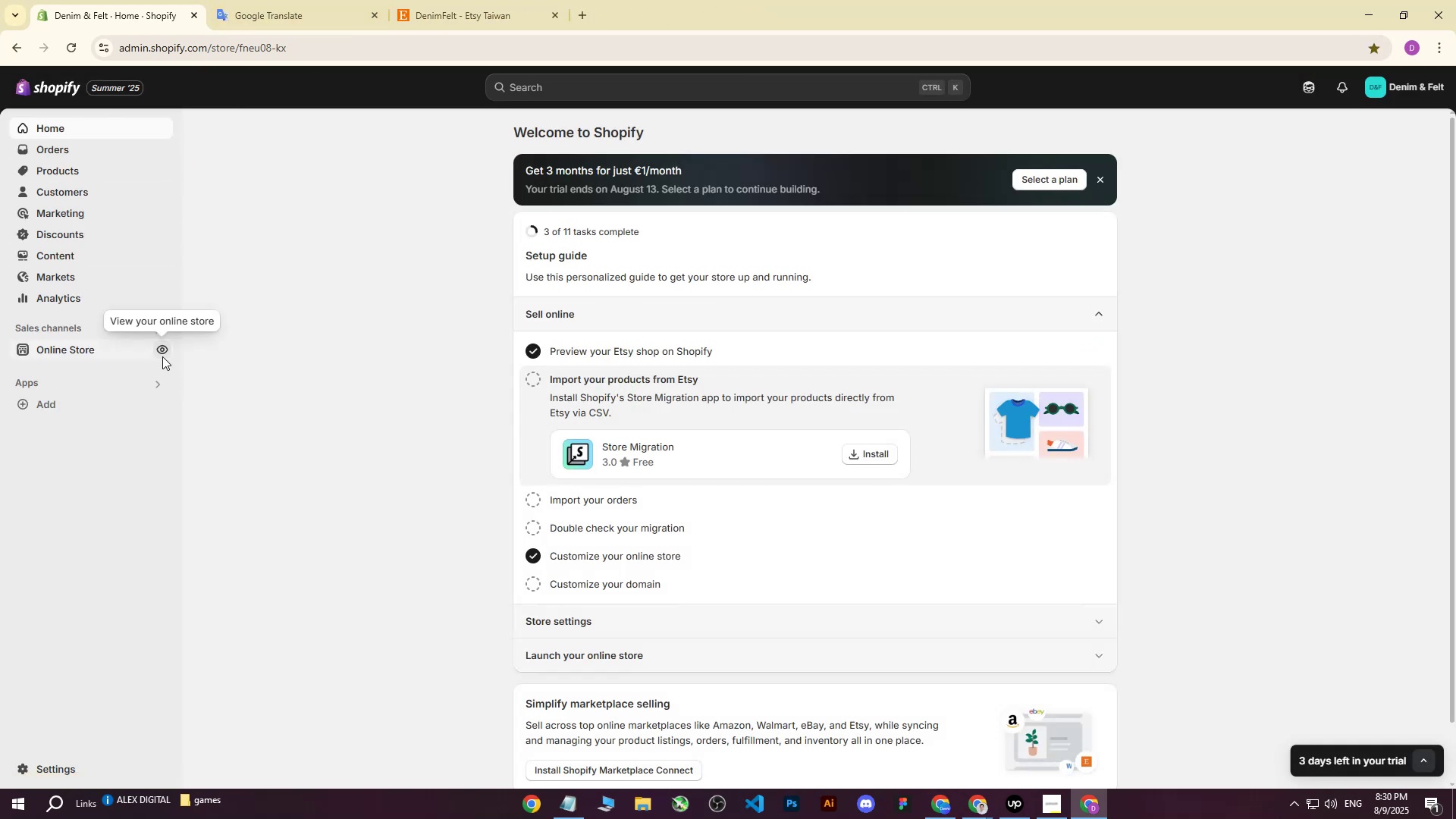 
left_click([162, 350])
 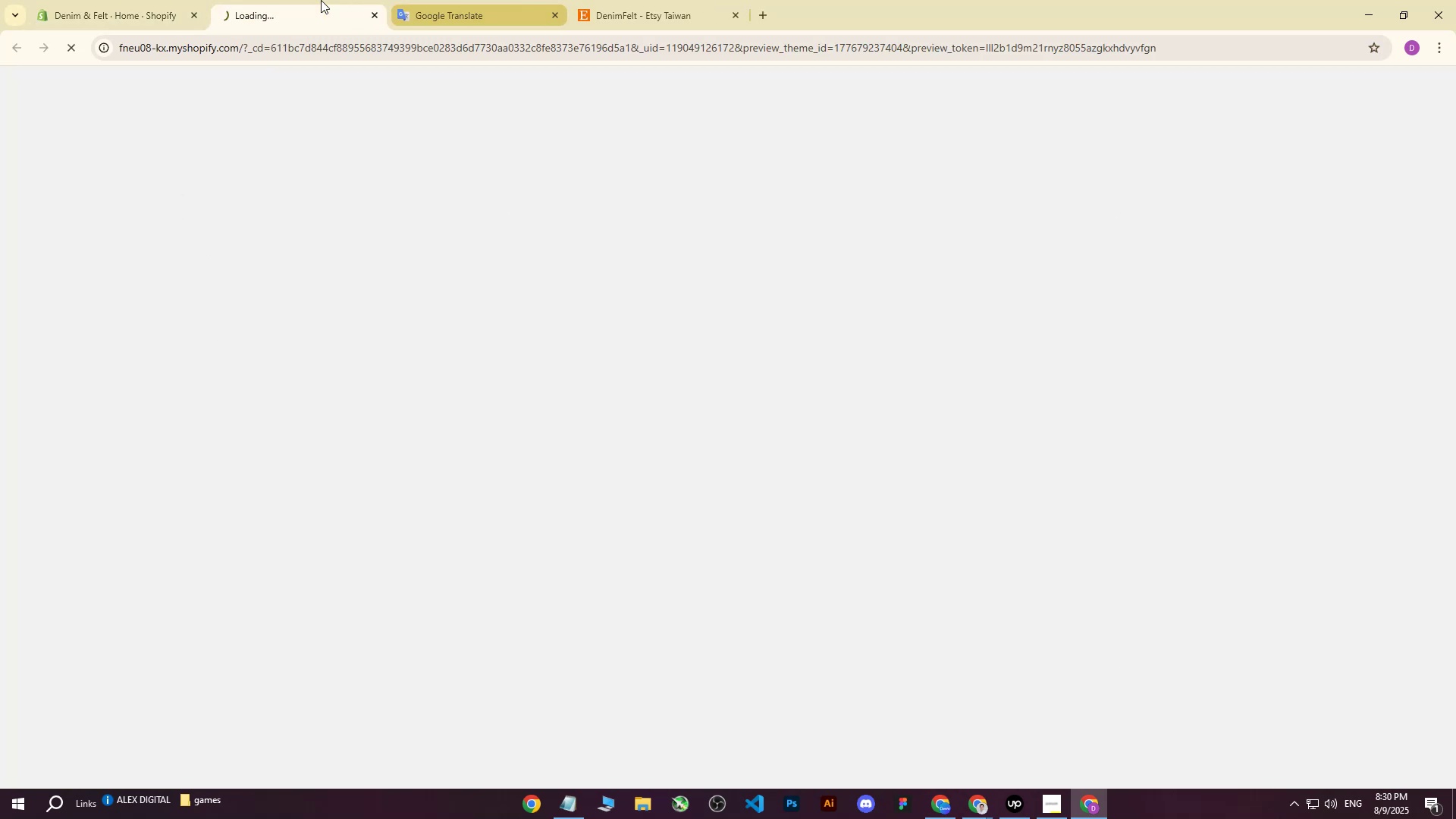 
left_click([321, 0])
 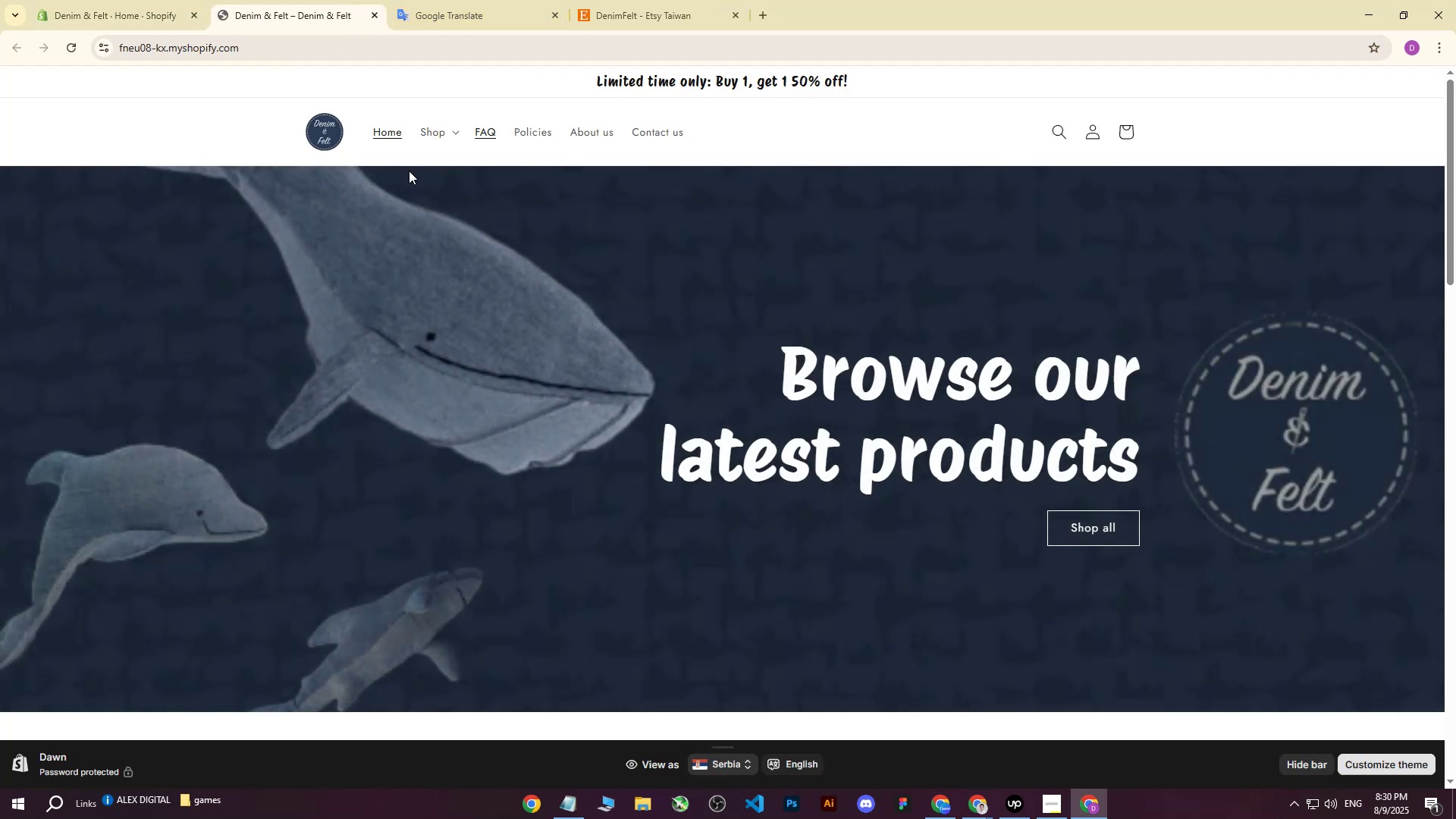 
scroll: coordinate [508, 244], scroll_direction: down, amount: 21.0
 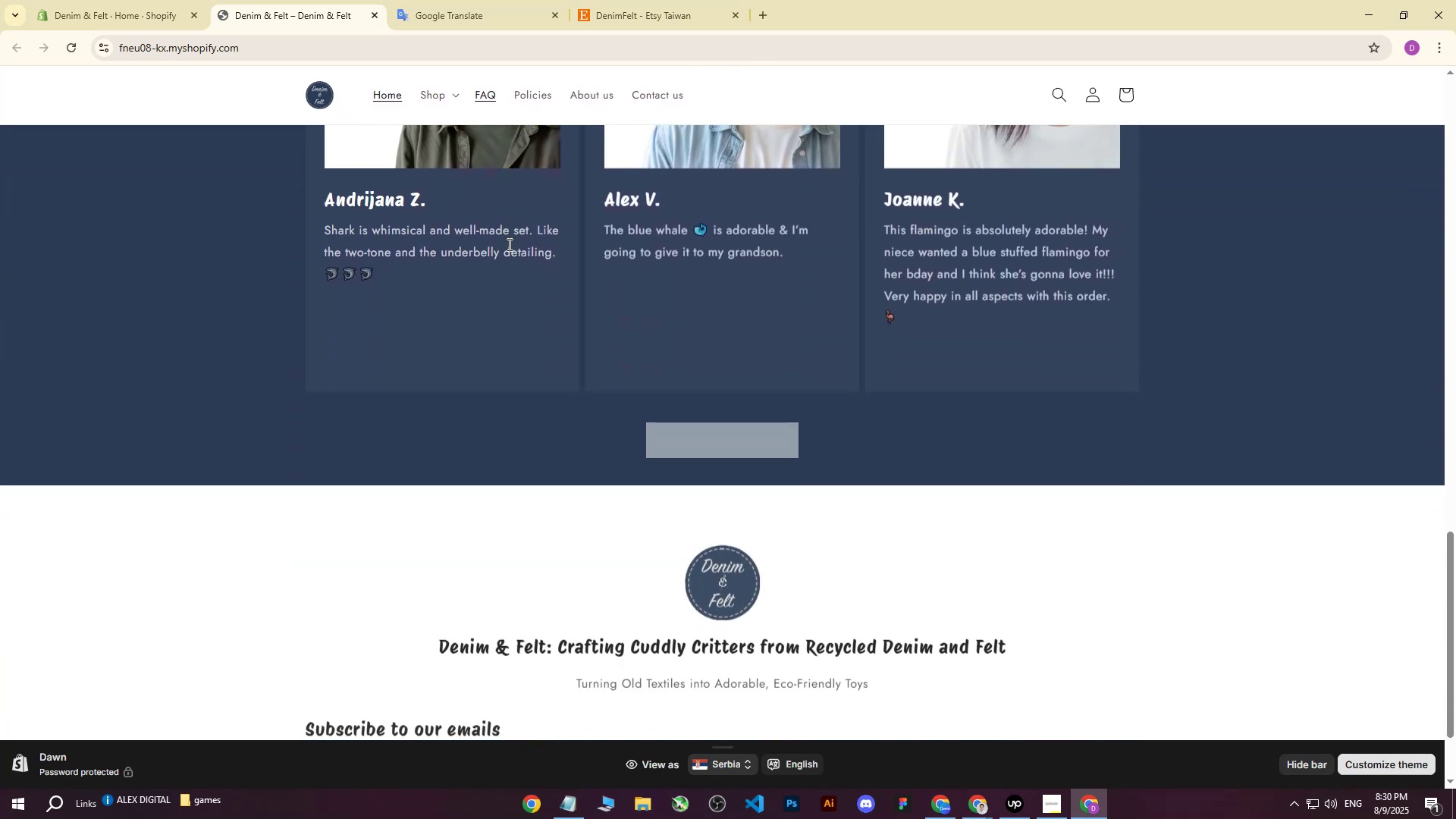 
scroll: coordinate [393, 249], scroll_direction: up, amount: 28.0
 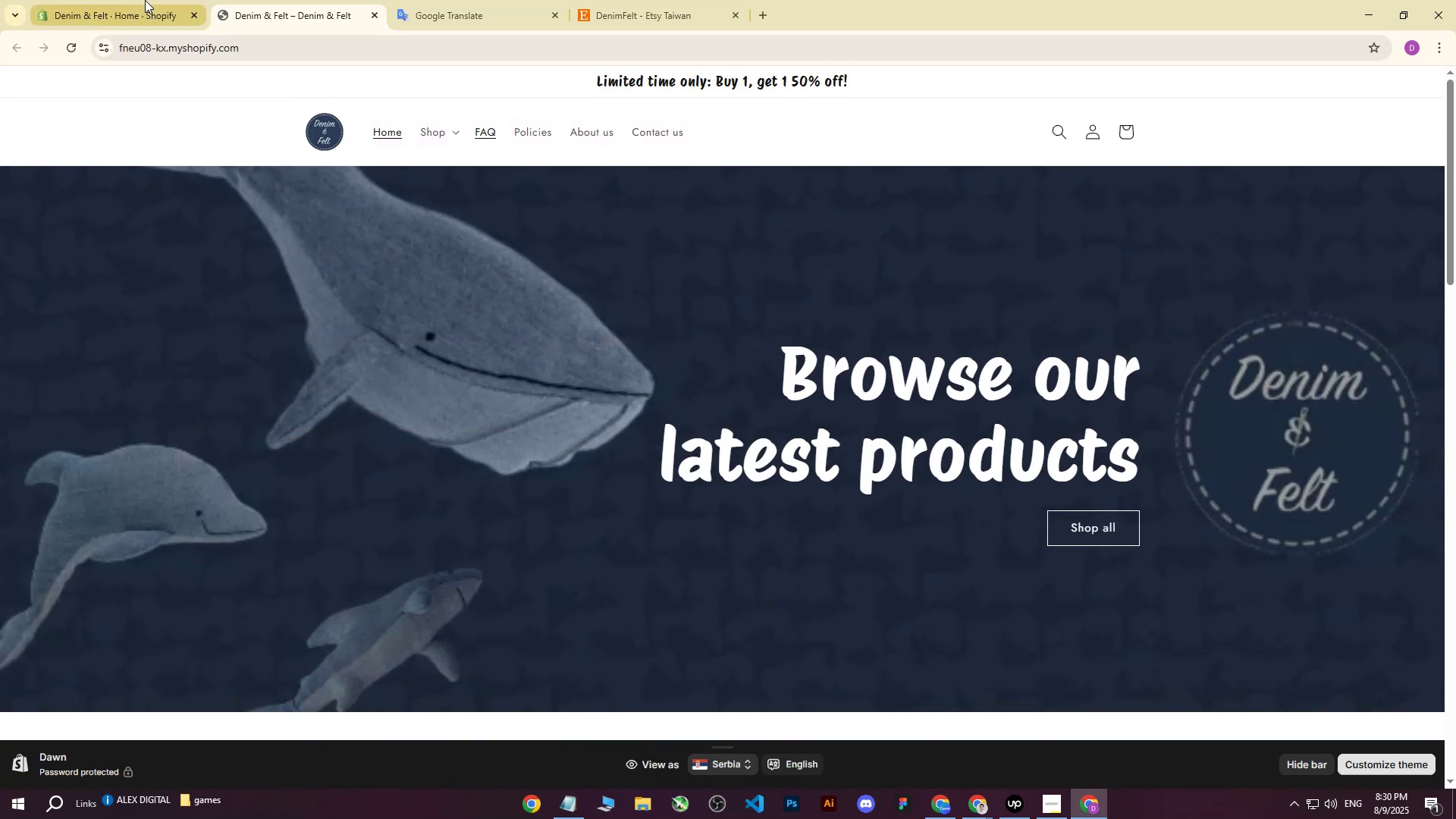 
left_click([145, 0])
 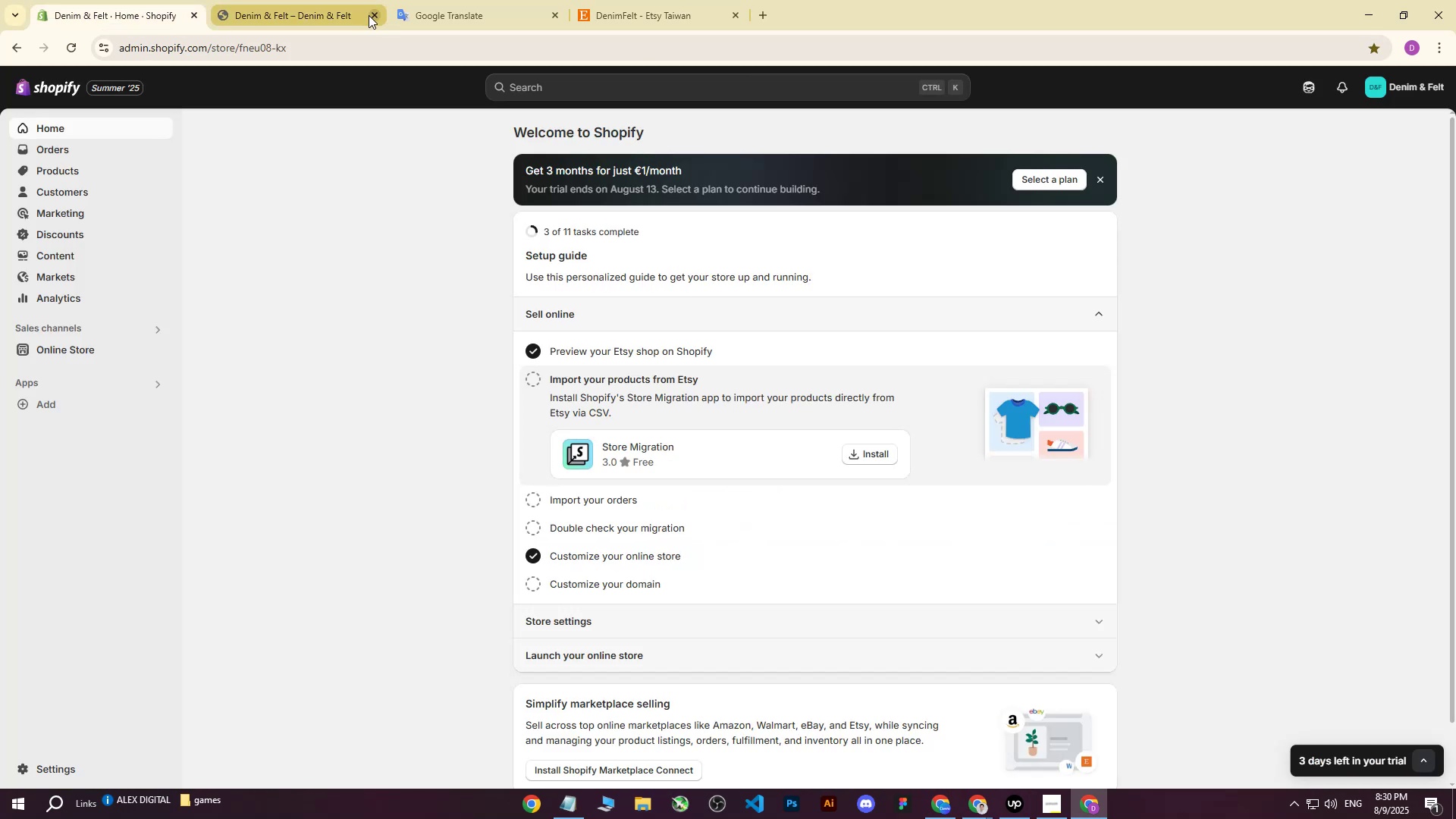 
left_click([369, 15])
 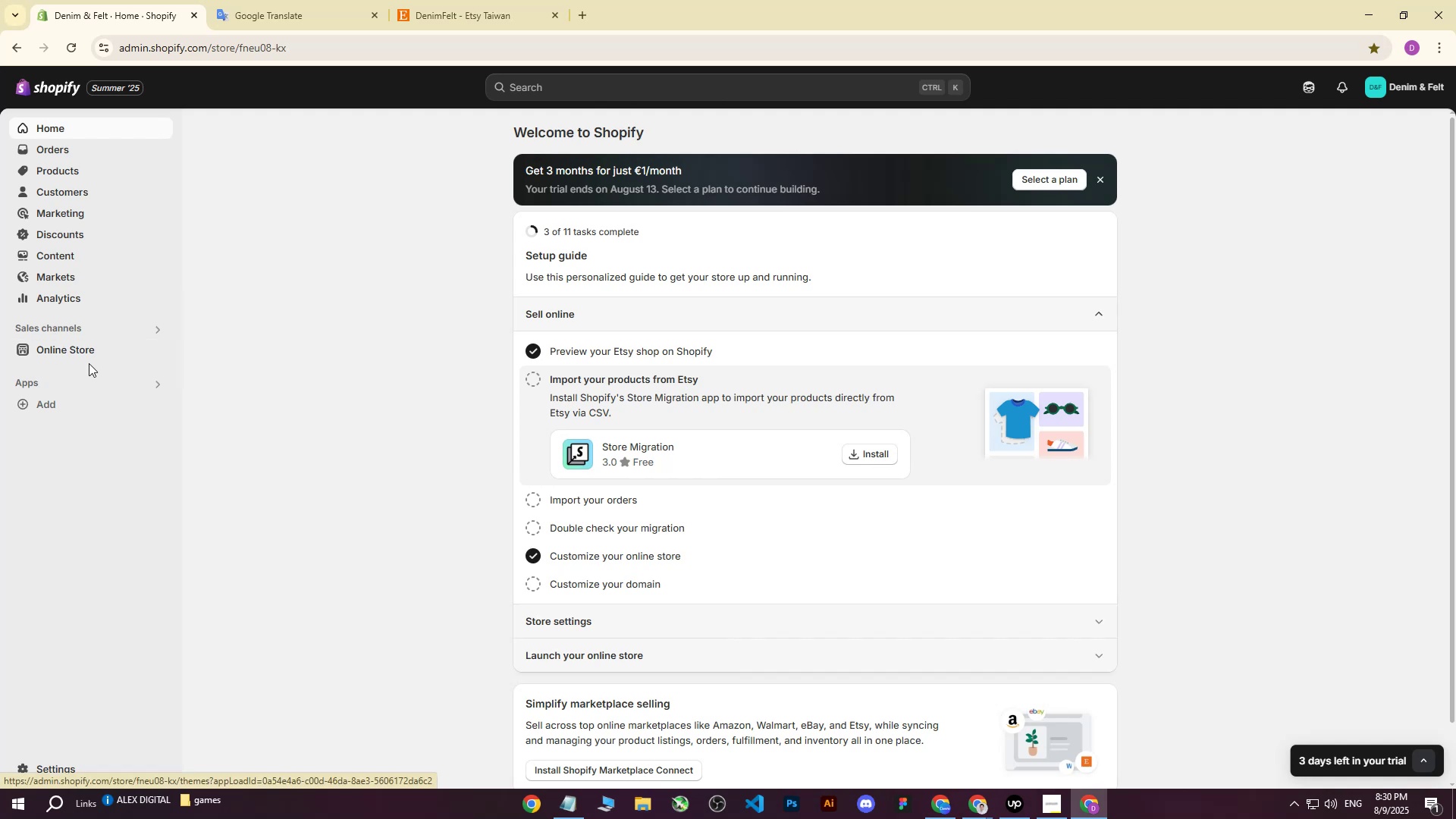 
left_click([69, 351])
 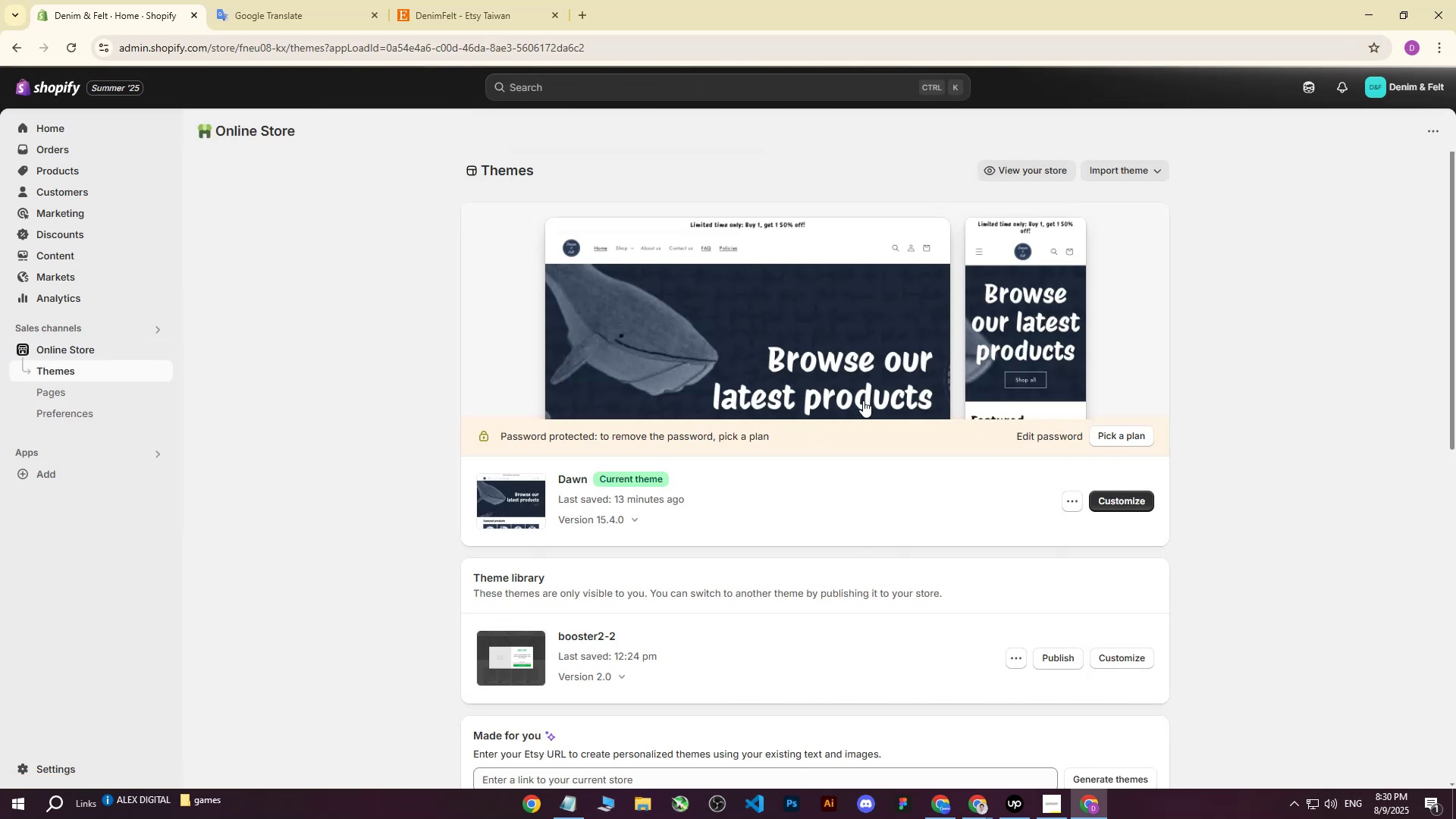 
left_click([1106, 499])
 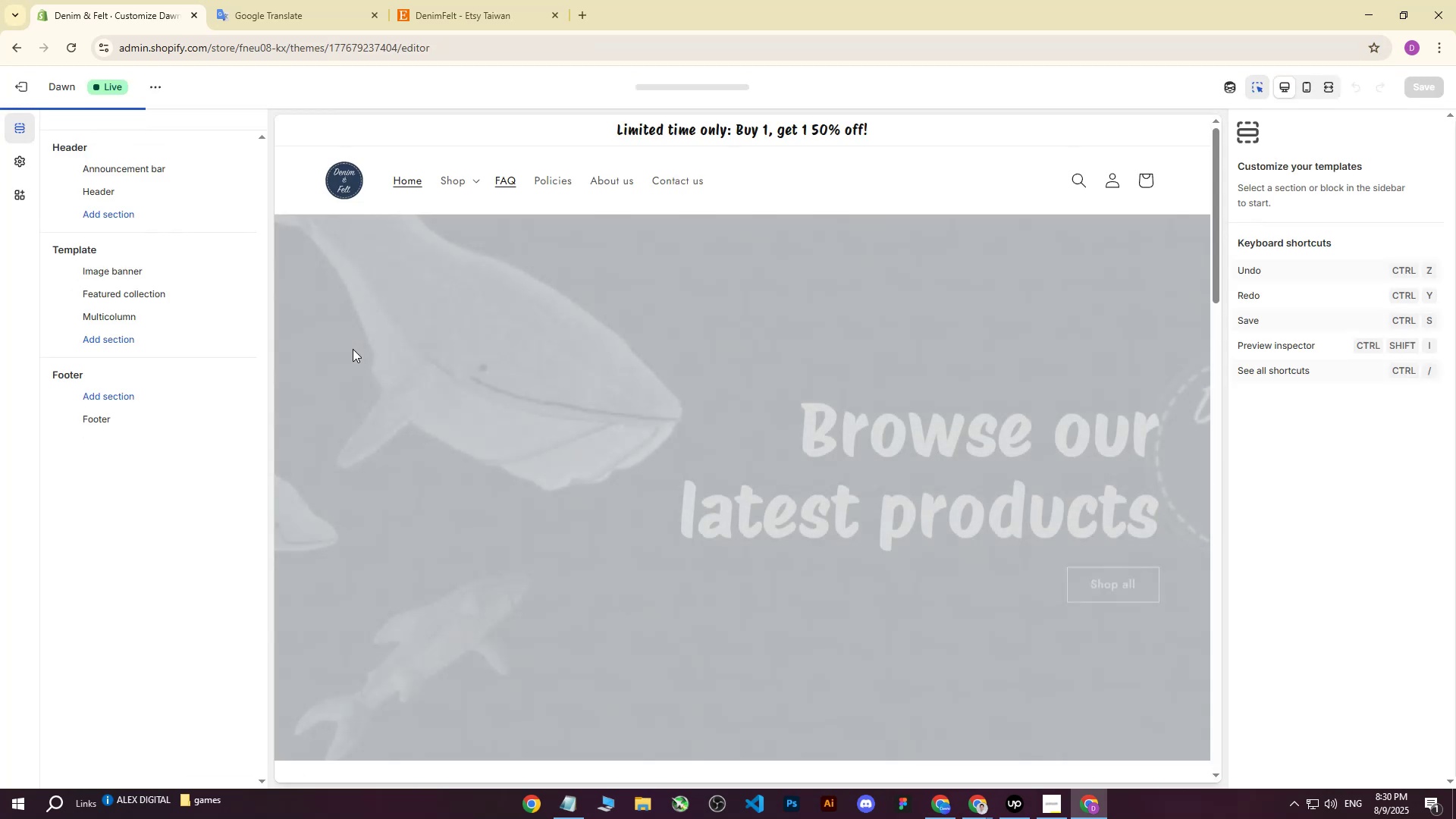 
scroll: coordinate [726, 368], scroll_direction: down, amount: 2.0
 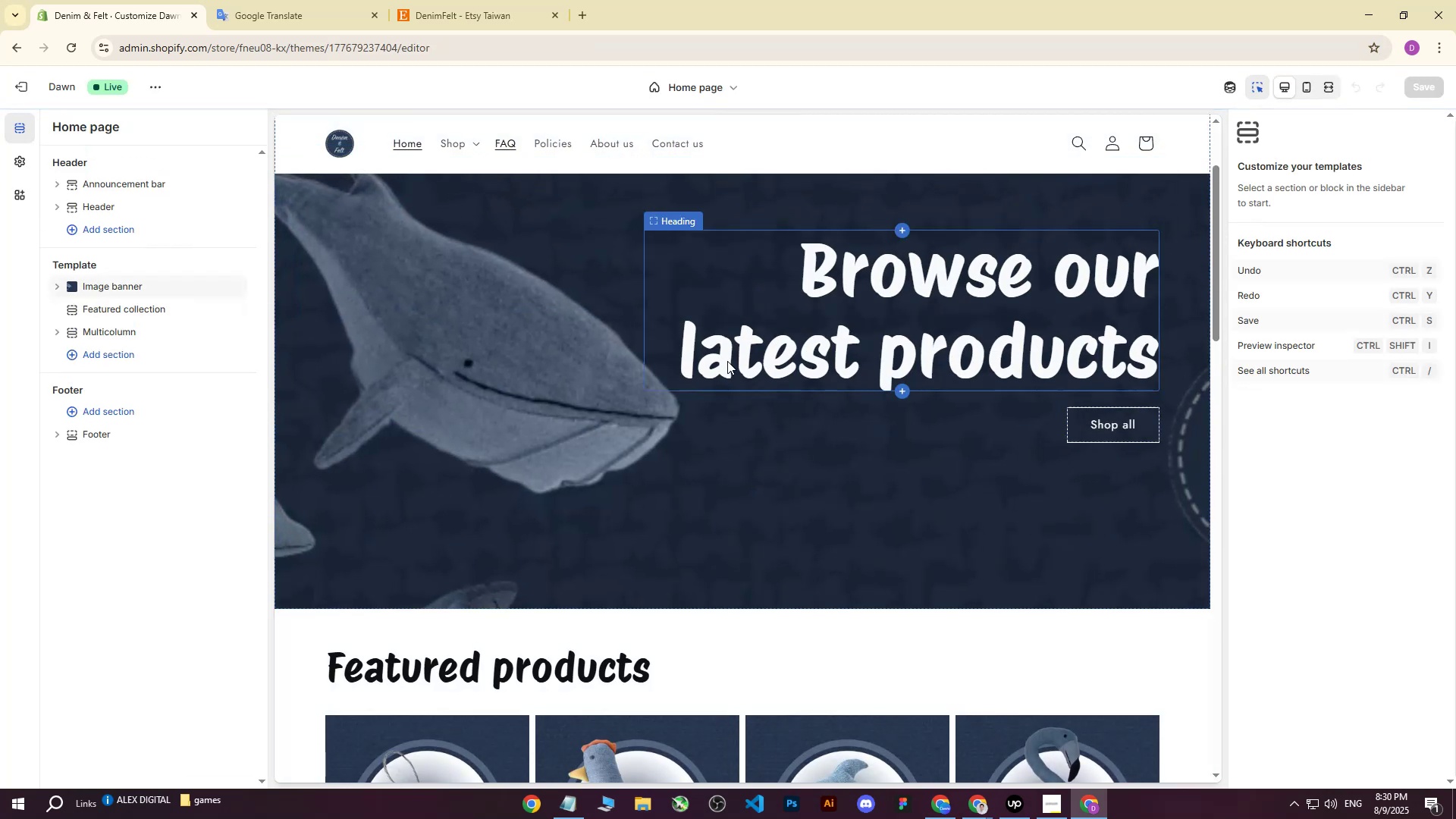 
scroll: coordinate [727, 361], scroll_direction: none, amount: 0.0
 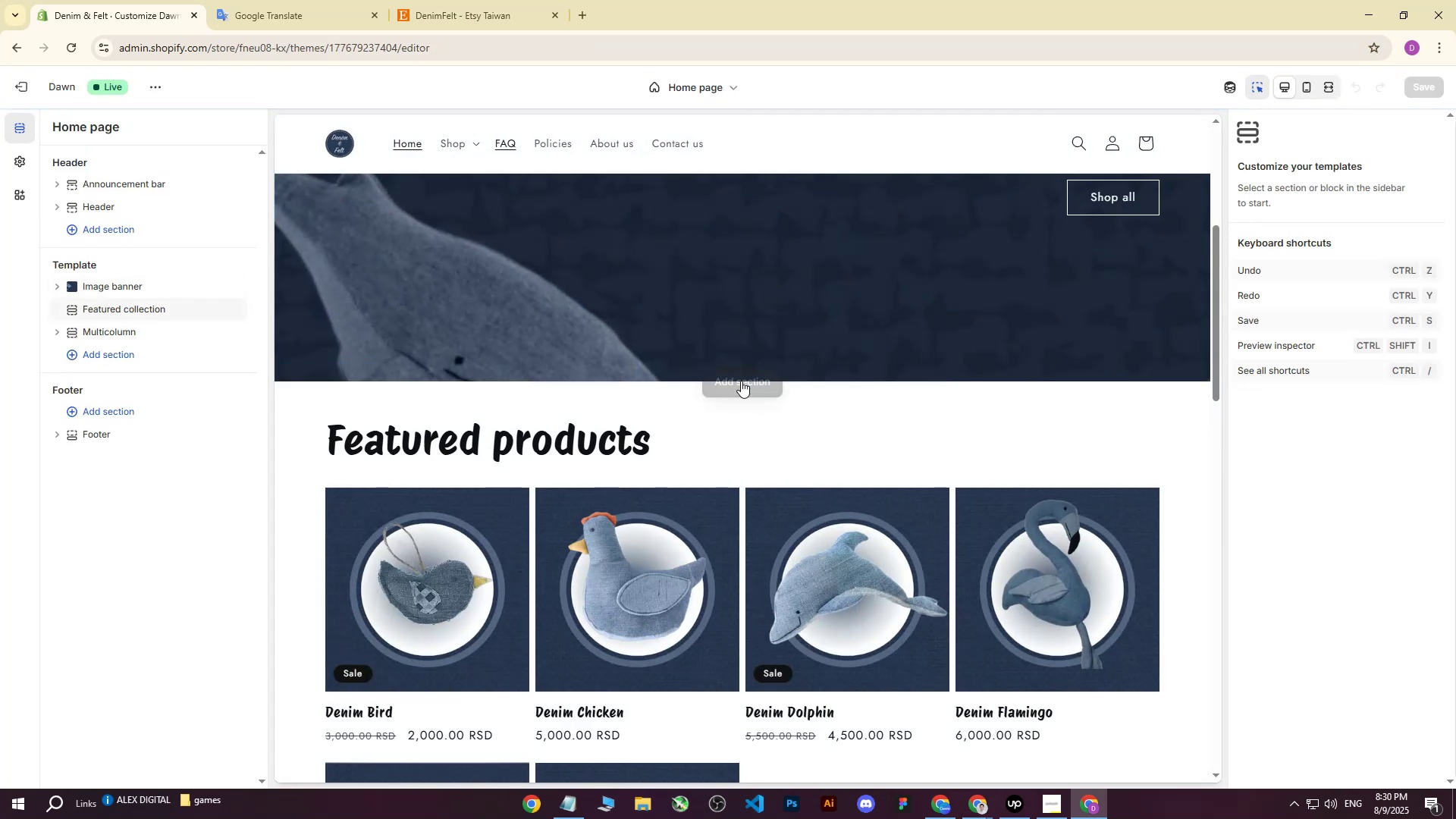 
left_click([741, 381])
 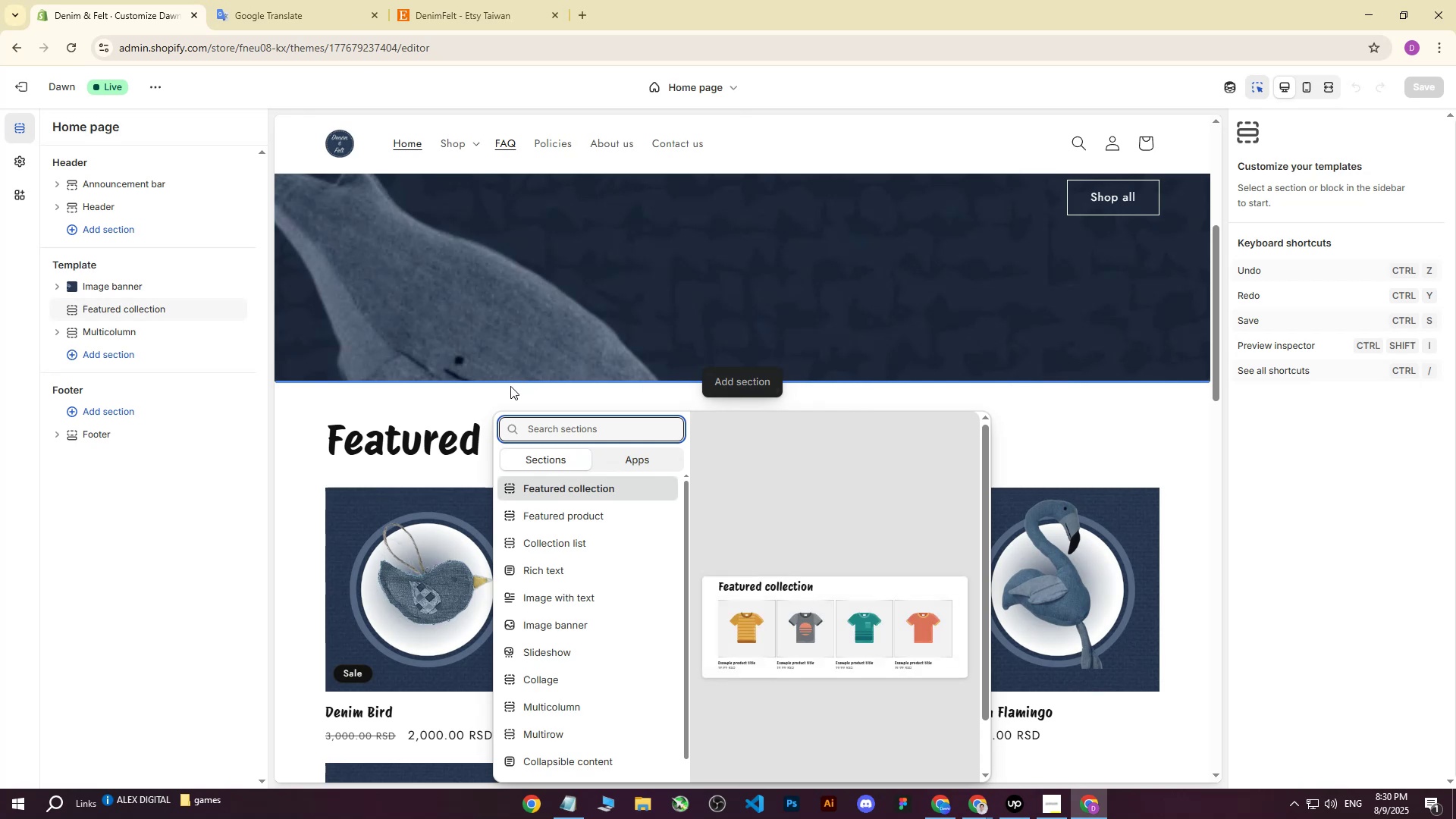 
left_click([331, 416])
 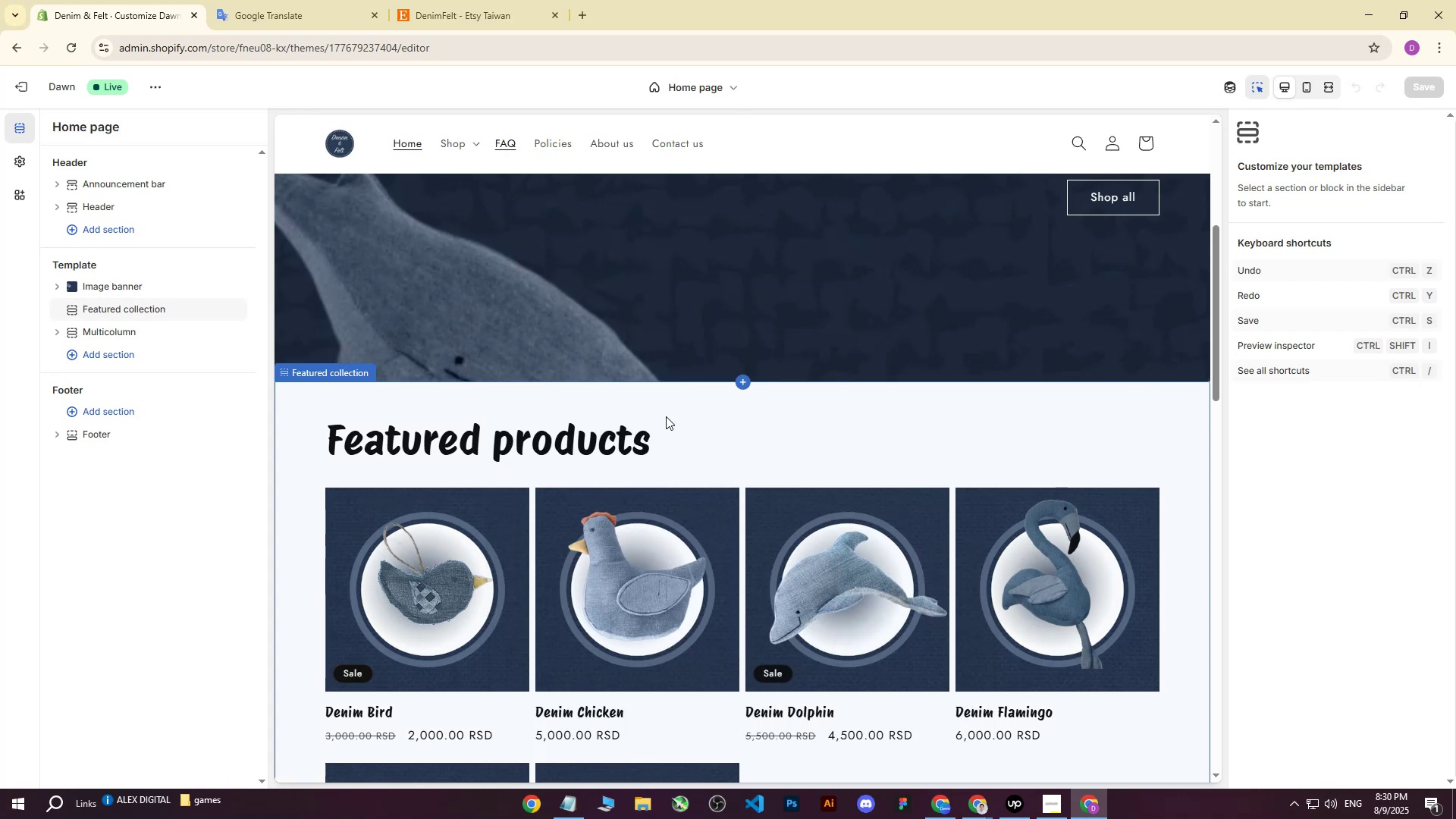 
scroll: coordinate [786, 425], scroll_direction: up, amount: 1.0
 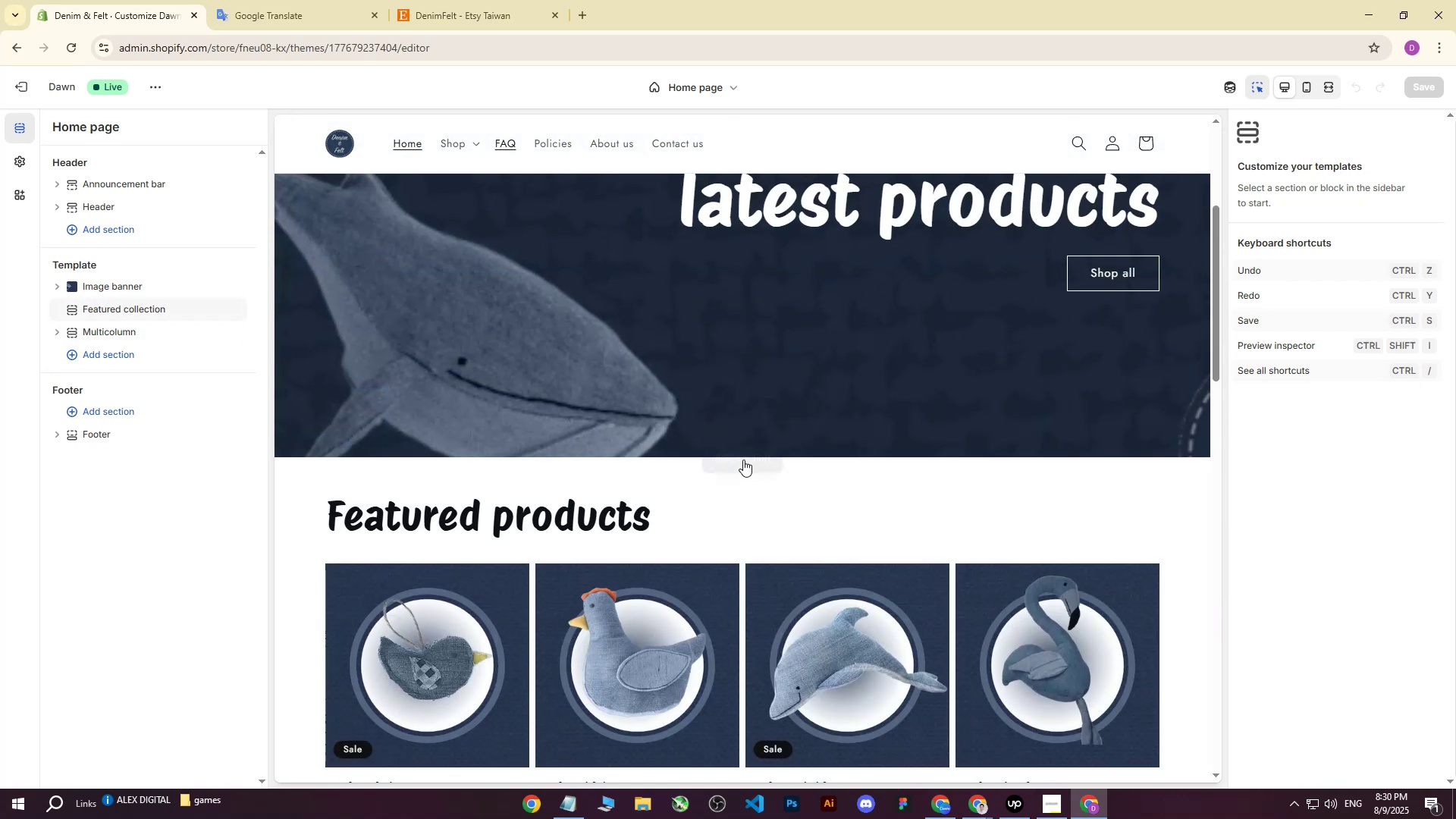 
left_click([742, 456])
 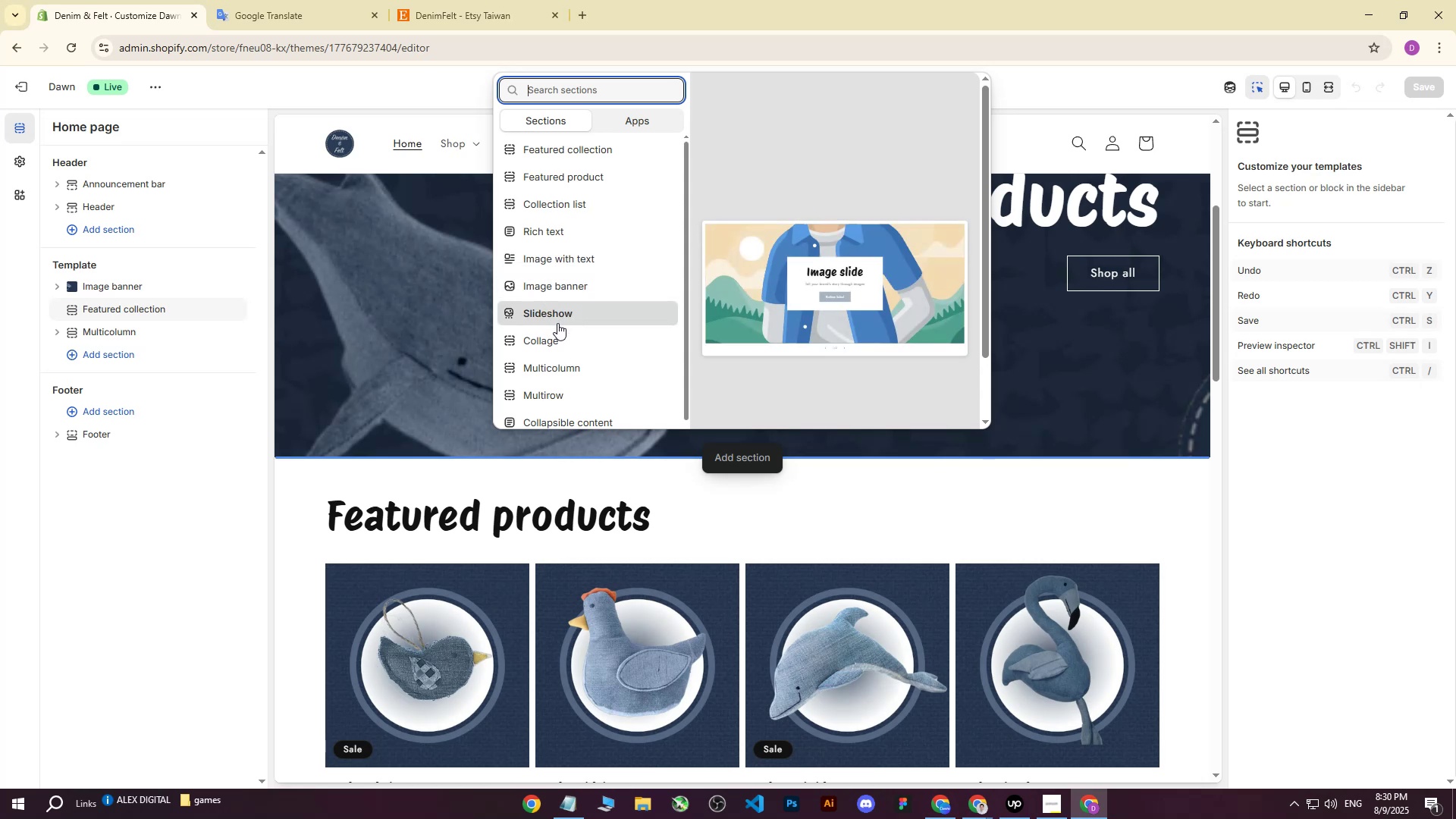 
wait(22.46)
 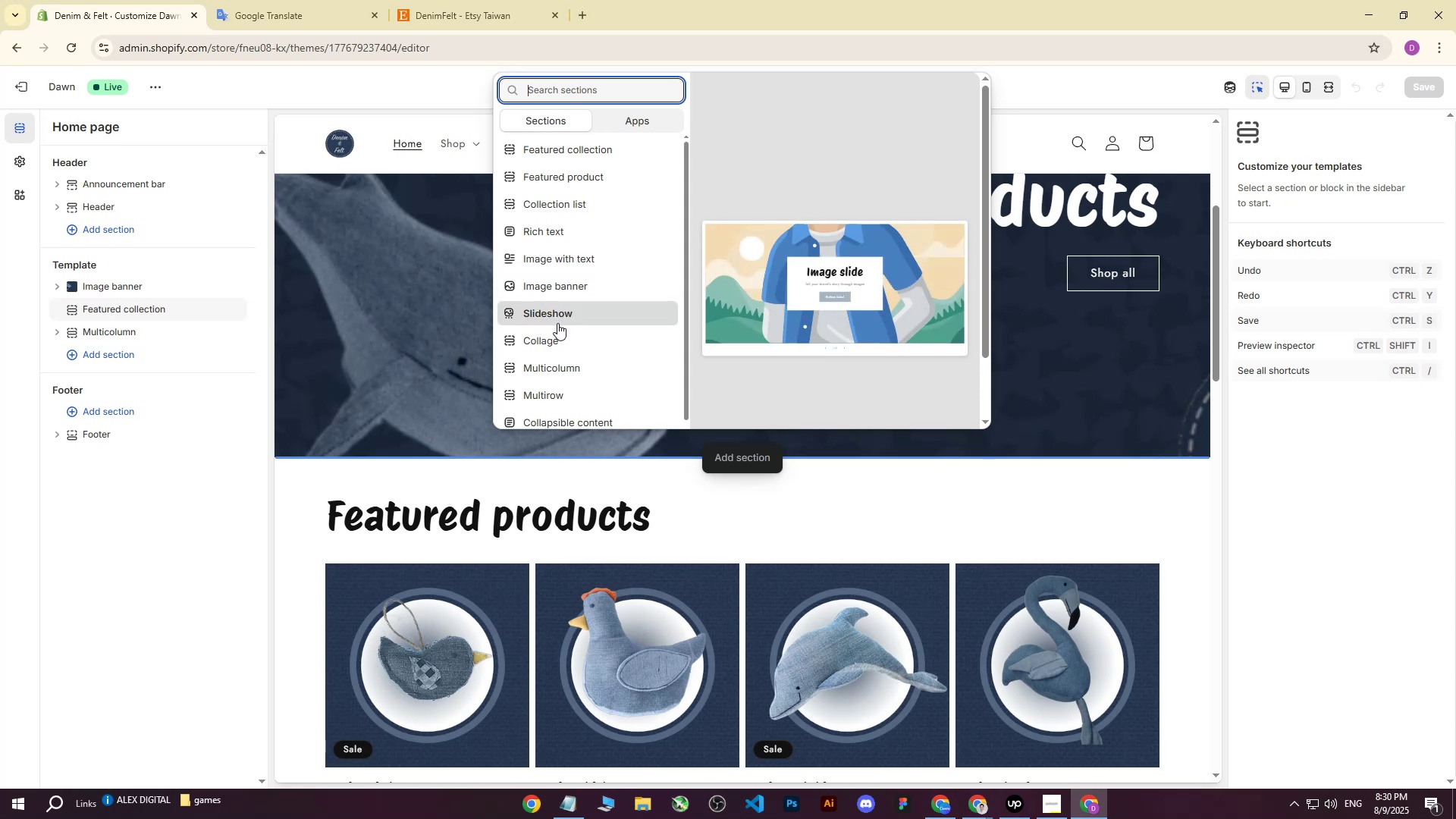 
left_click([596, 177])
 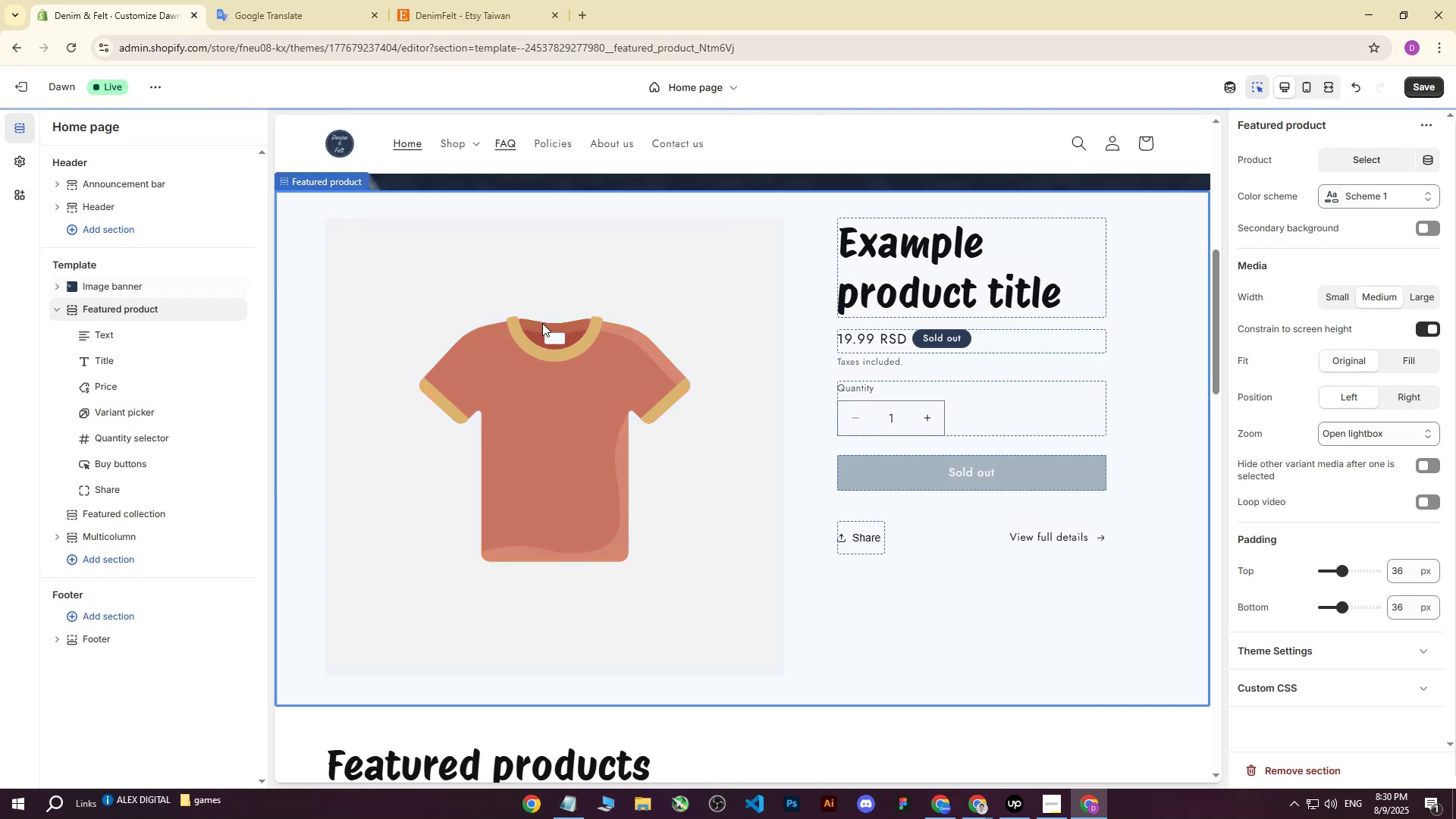 
scroll: coordinate [733, 373], scroll_direction: up, amount: 1.0
 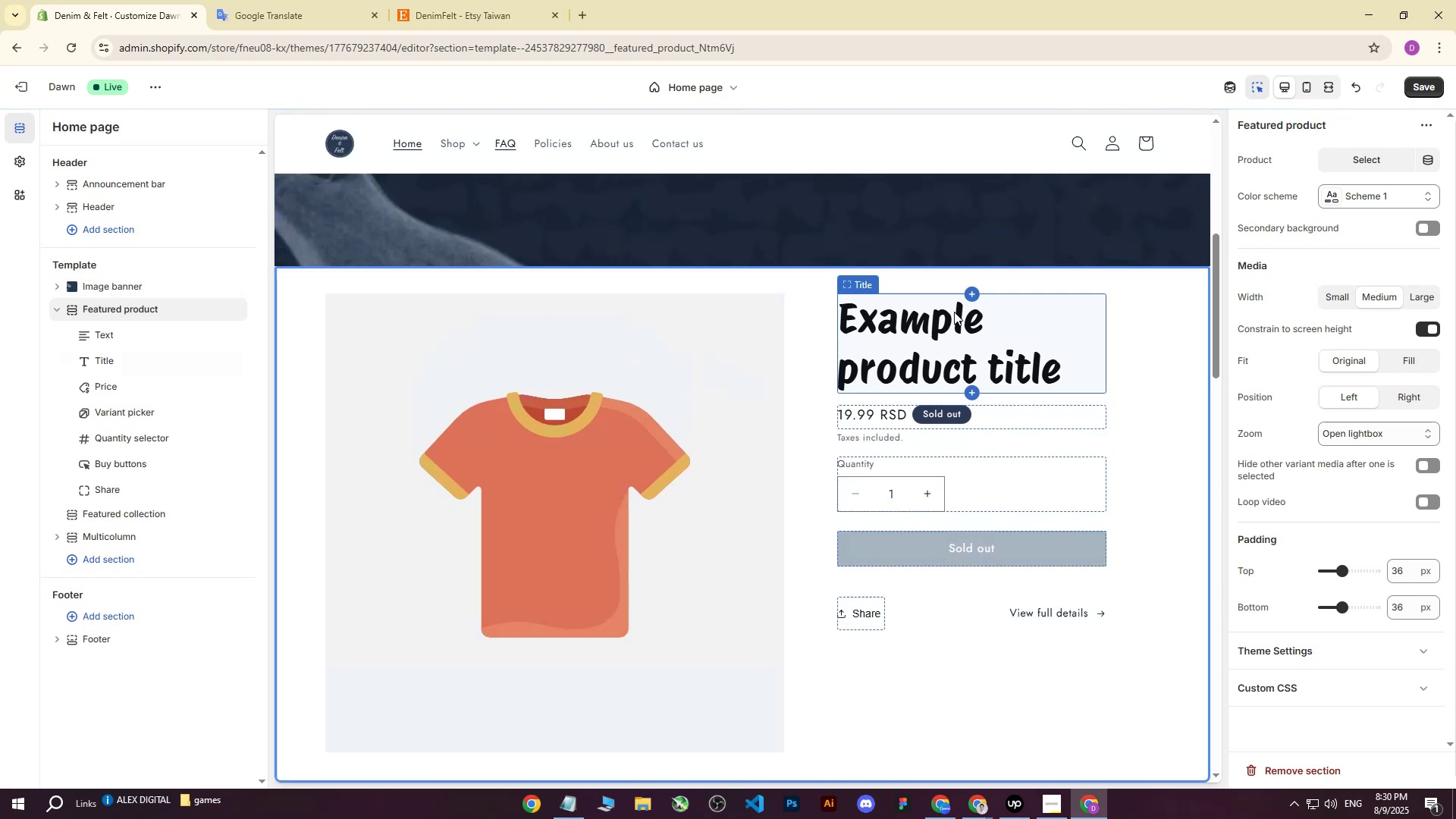 
left_click([954, 312])
 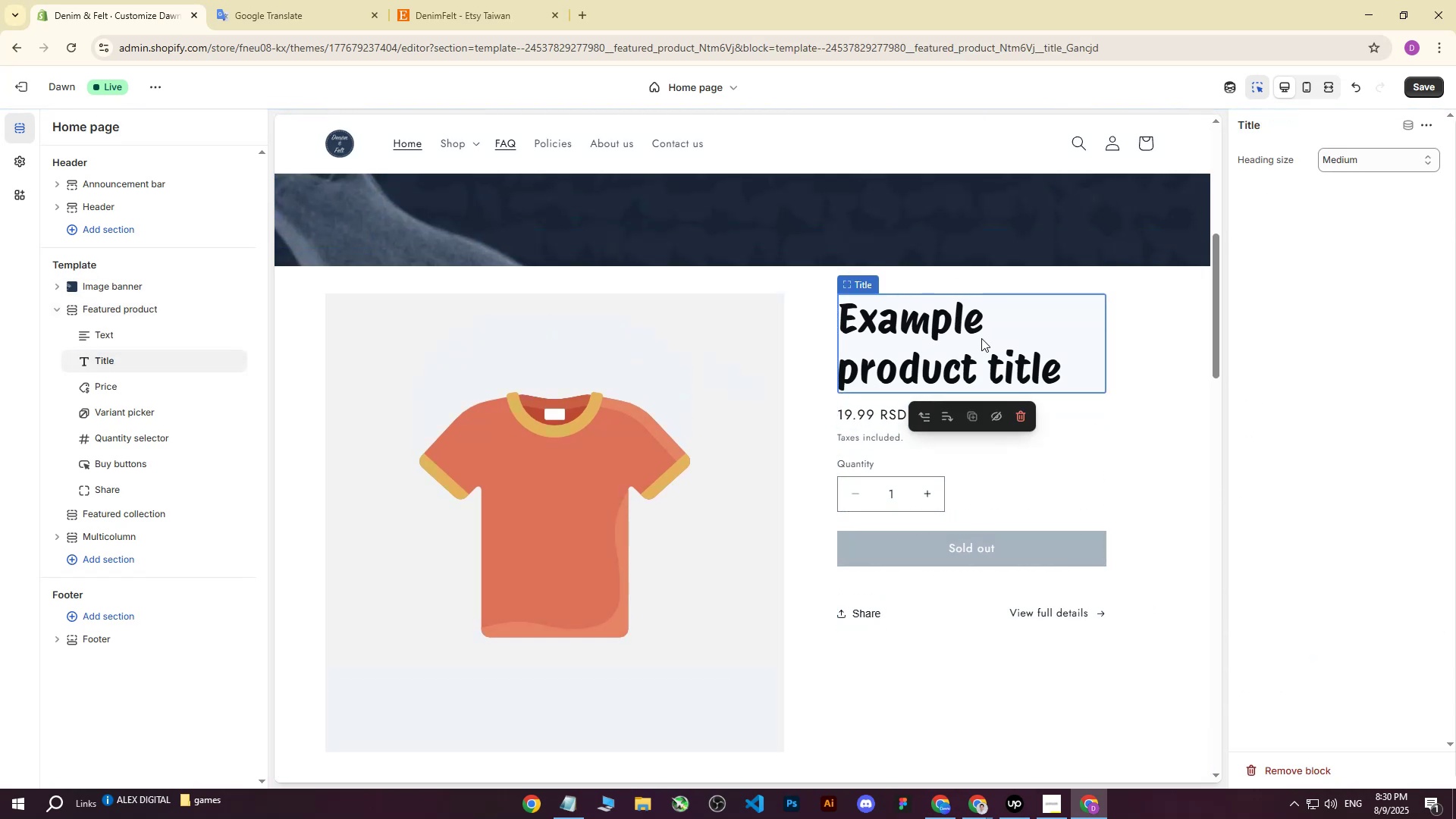 
double_click([981, 338])
 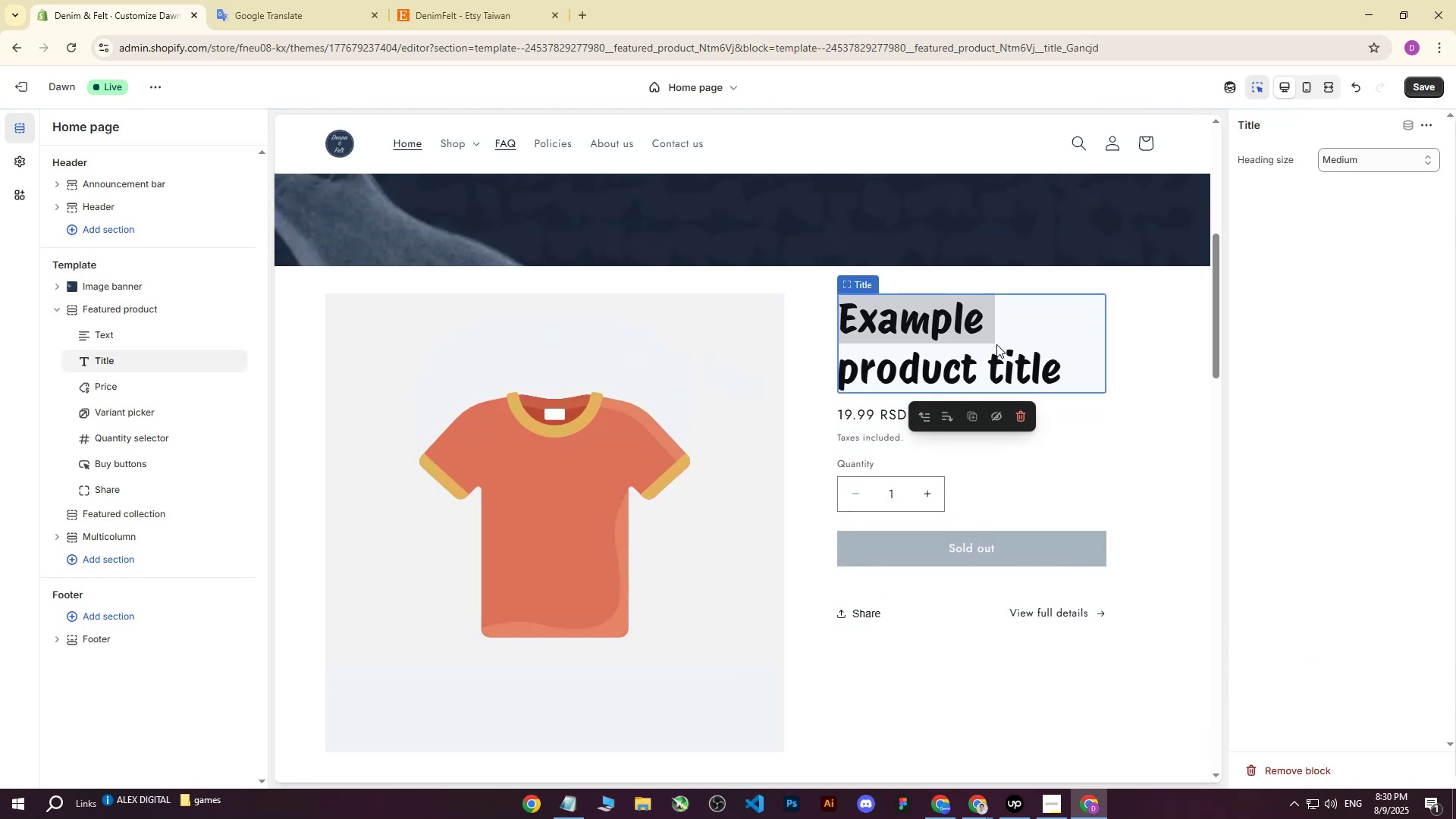 
triple_click([1009, 347])
 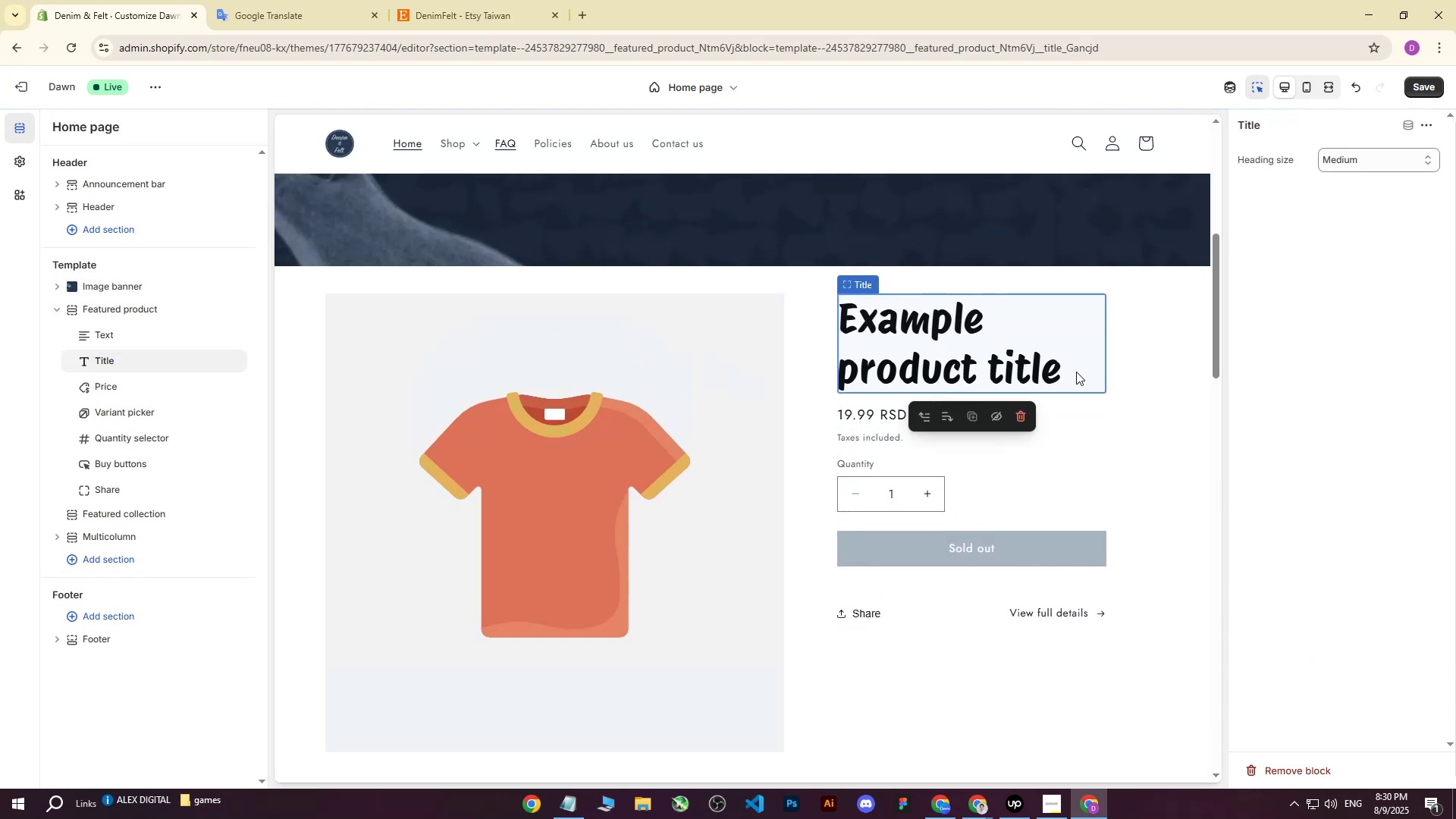 
triple_click([1076, 372])
 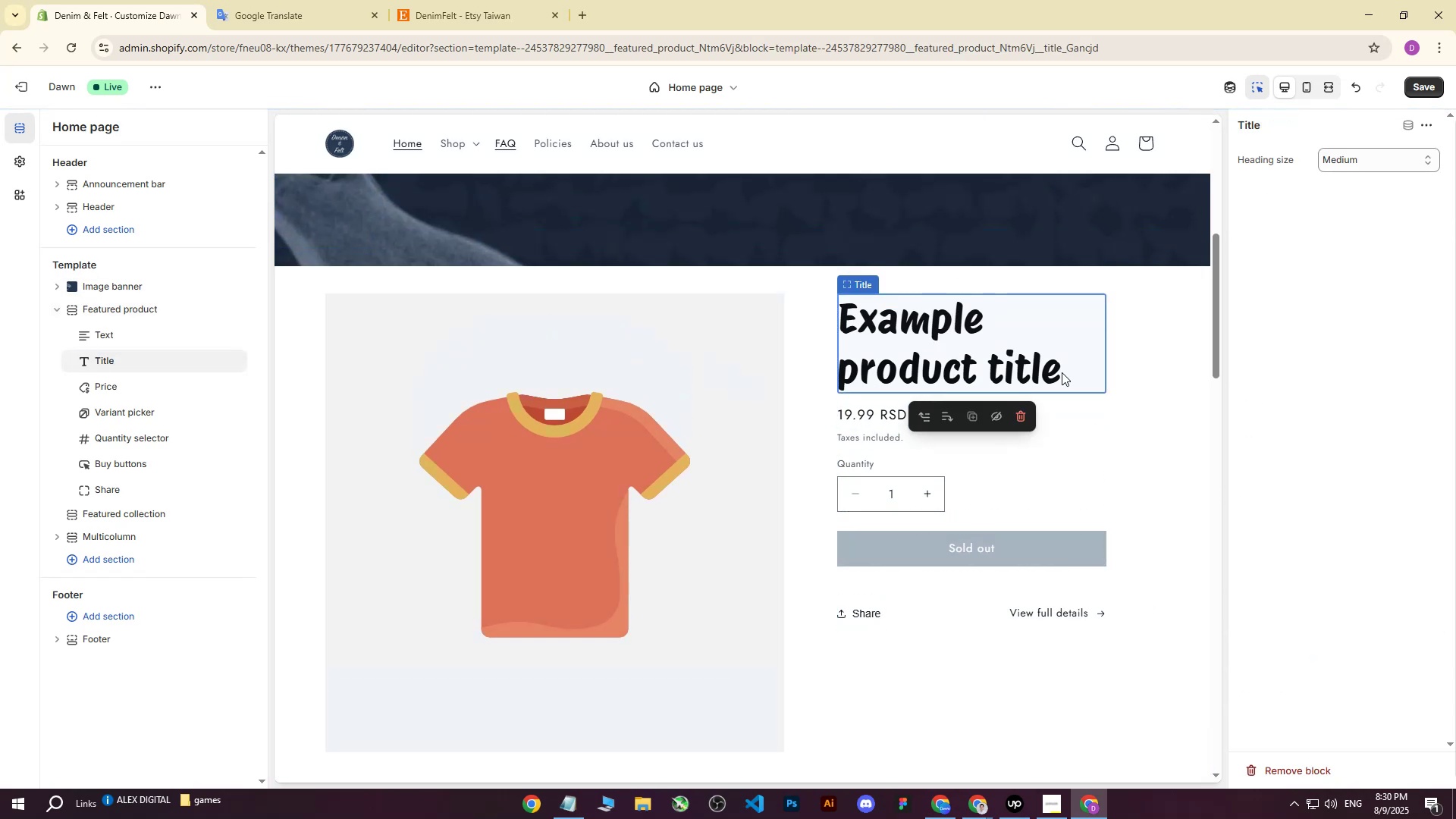 
triple_click([1062, 372])
 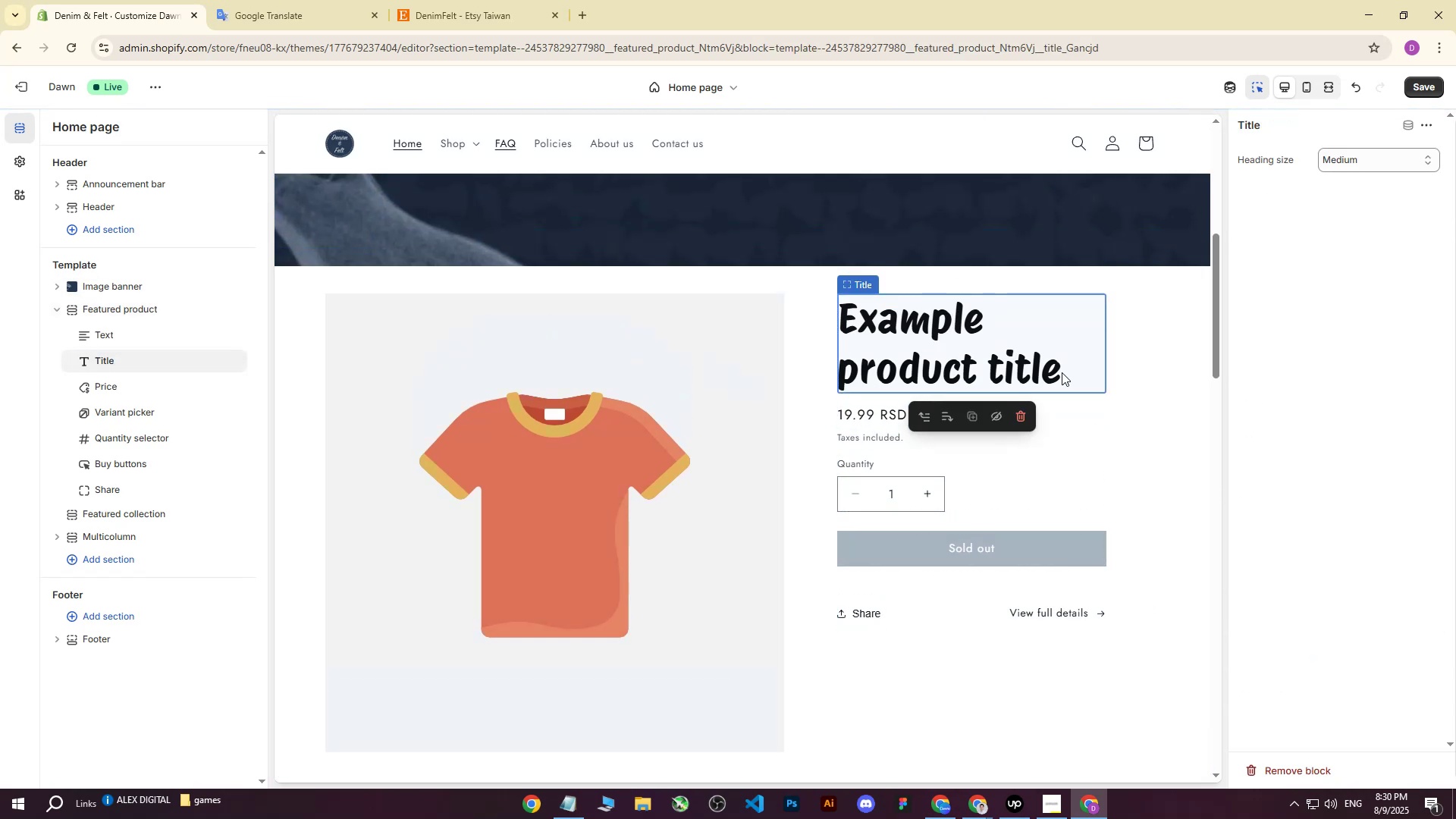 
triple_click([1062, 372])
 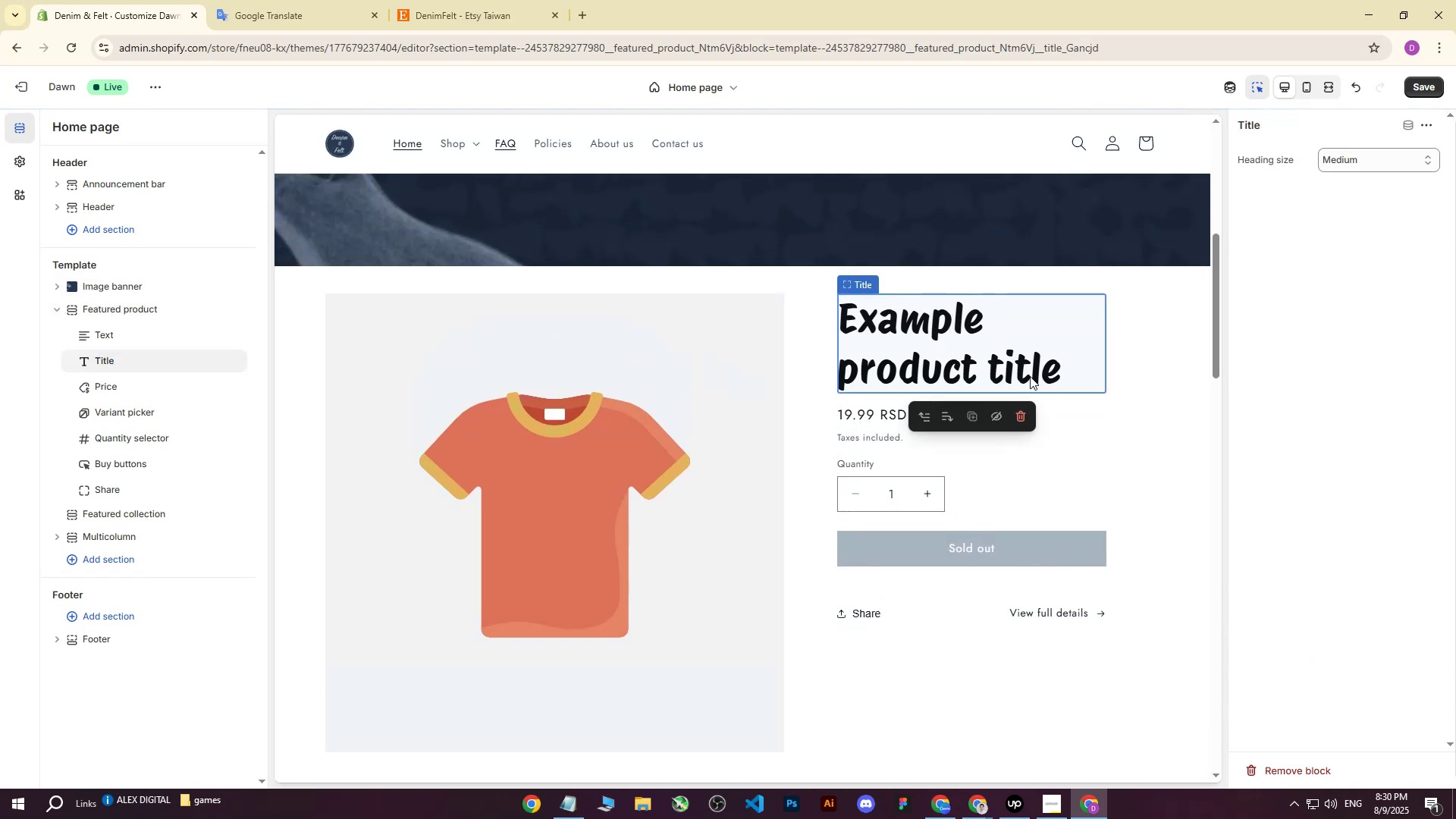 
triple_click([1030, 376])
 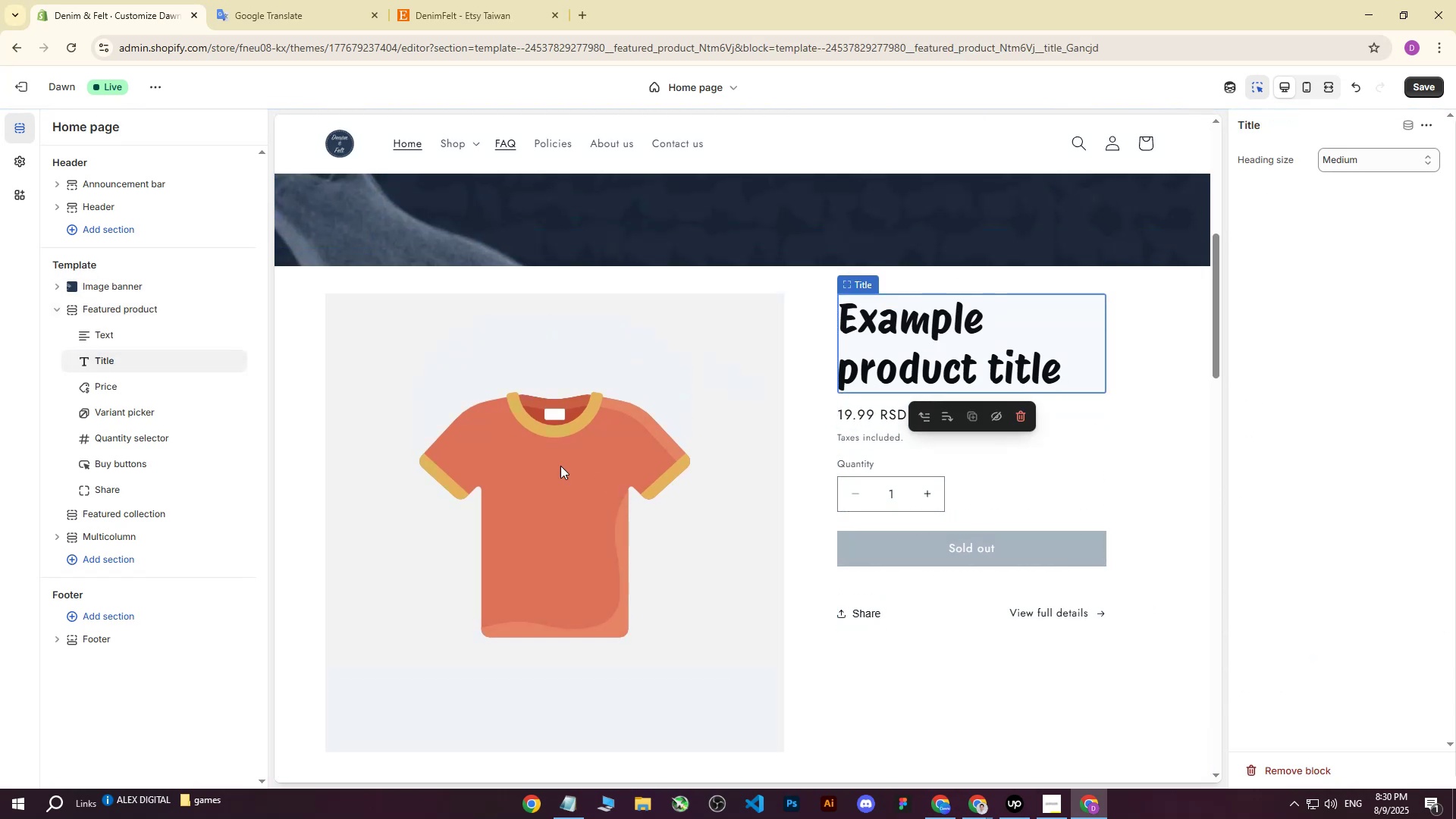 
left_click([541, 461])
 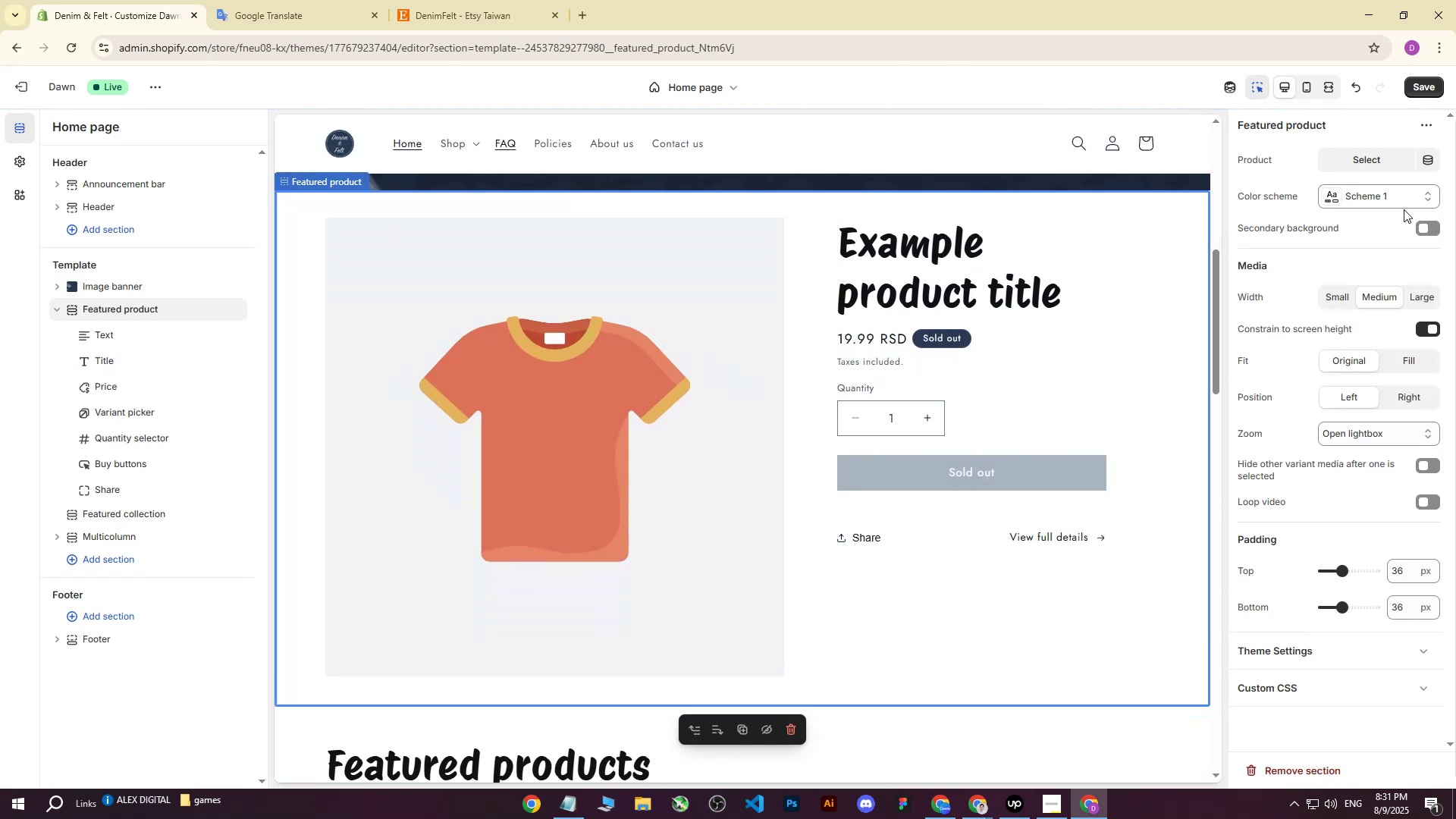 
scroll: coordinate [1370, 202], scroll_direction: up, amount: 1.0
 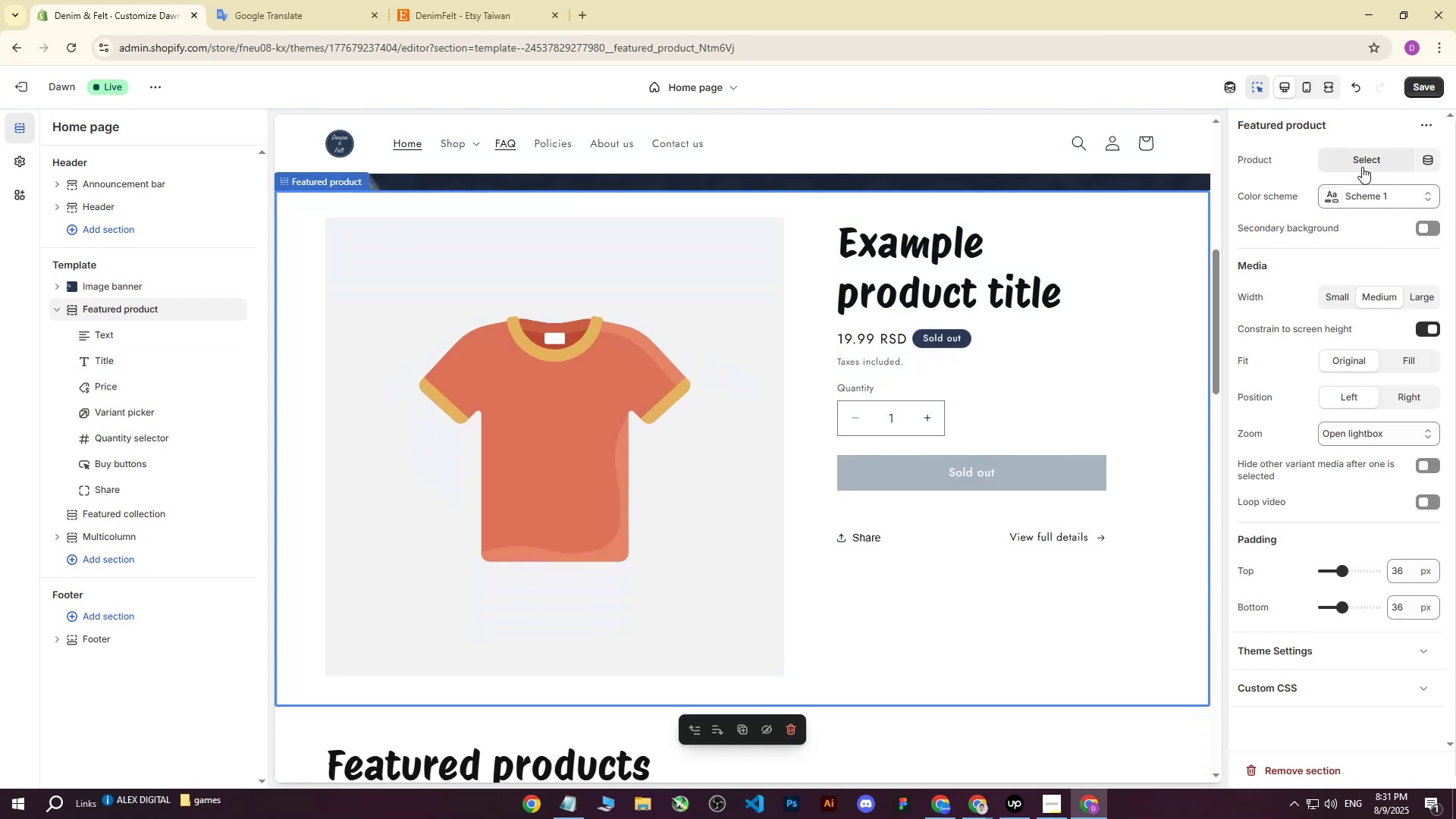 
left_click([1362, 167])
 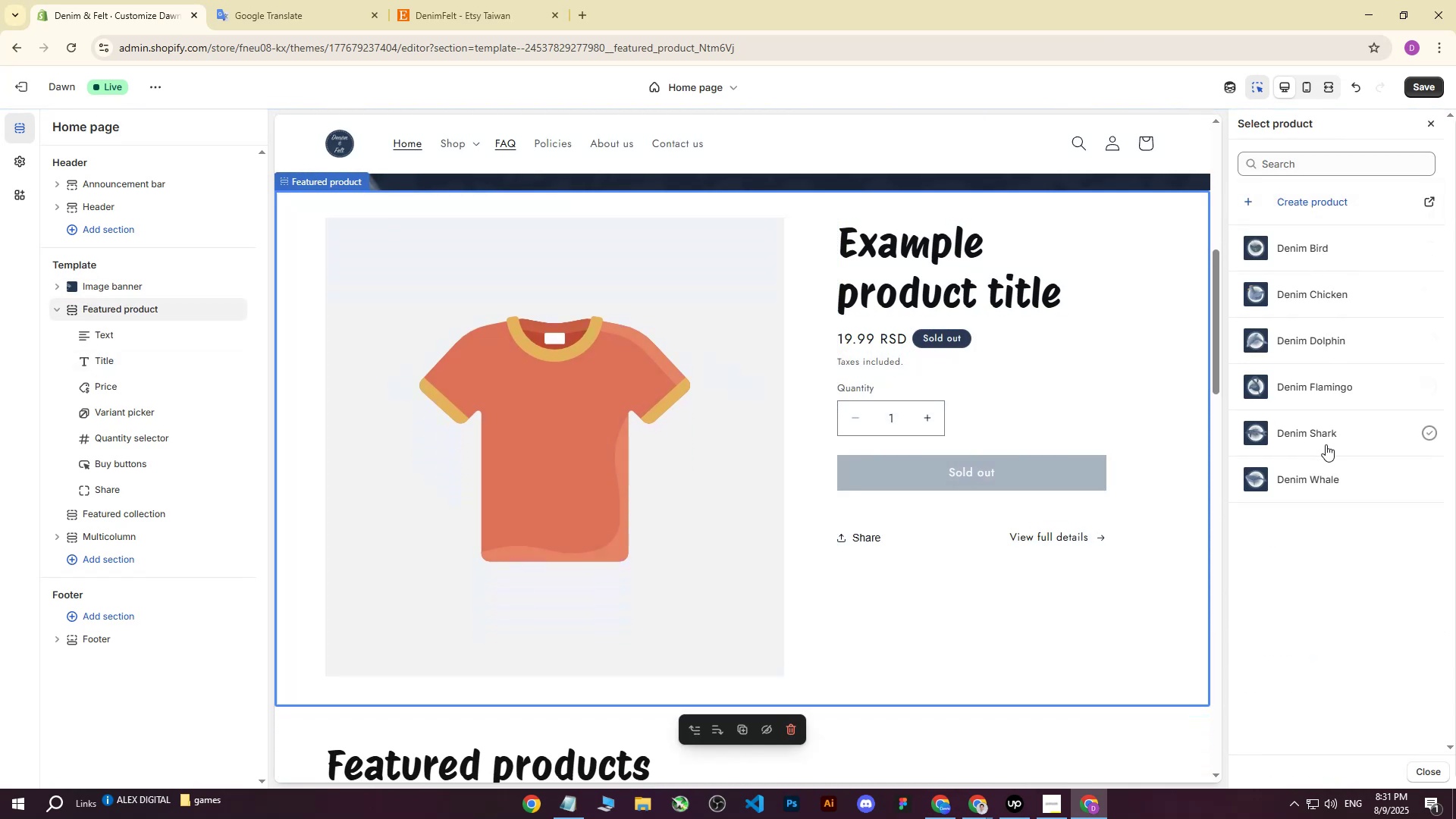 
left_click([1310, 479])
 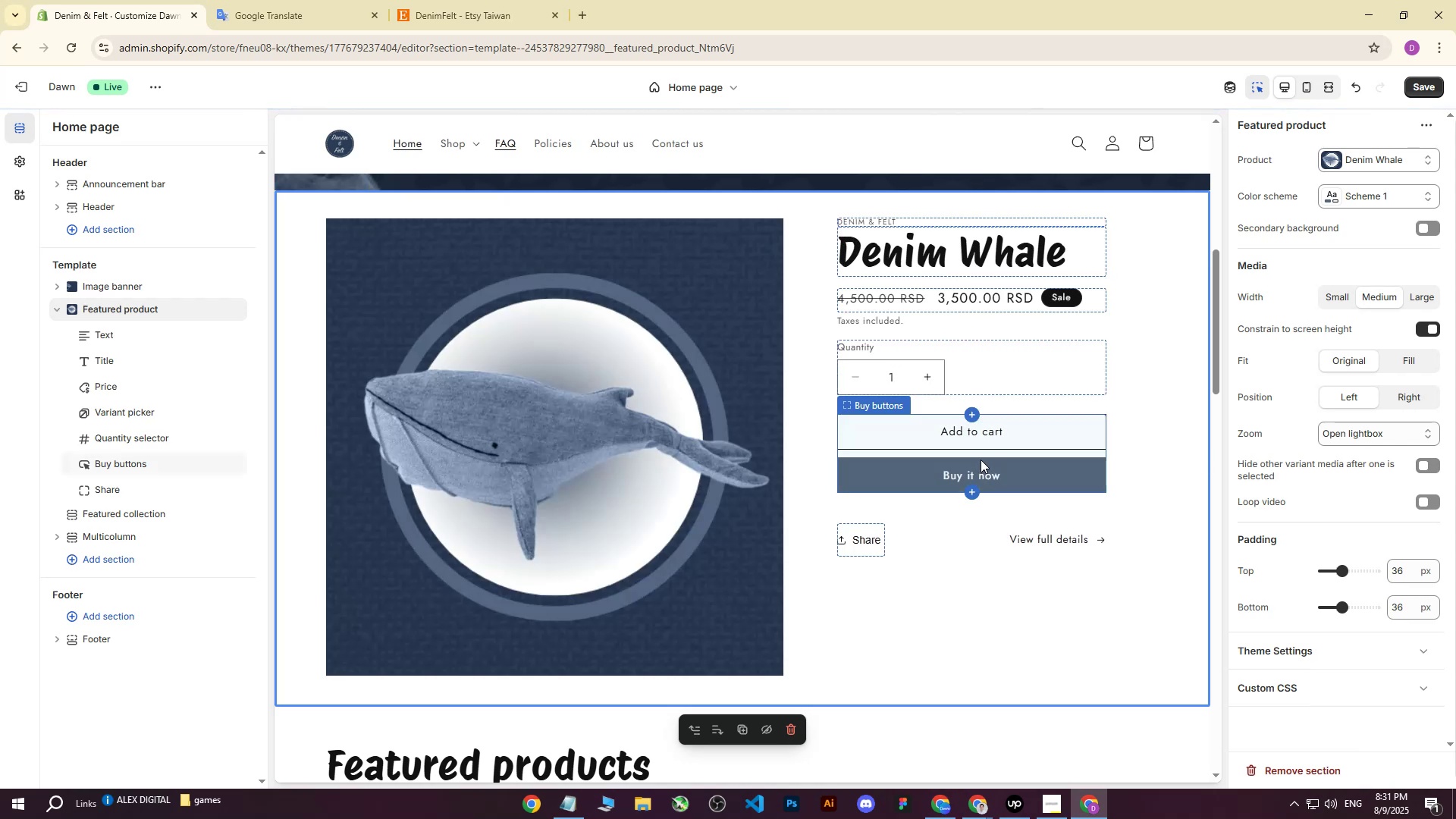 
left_click([1134, 285])
 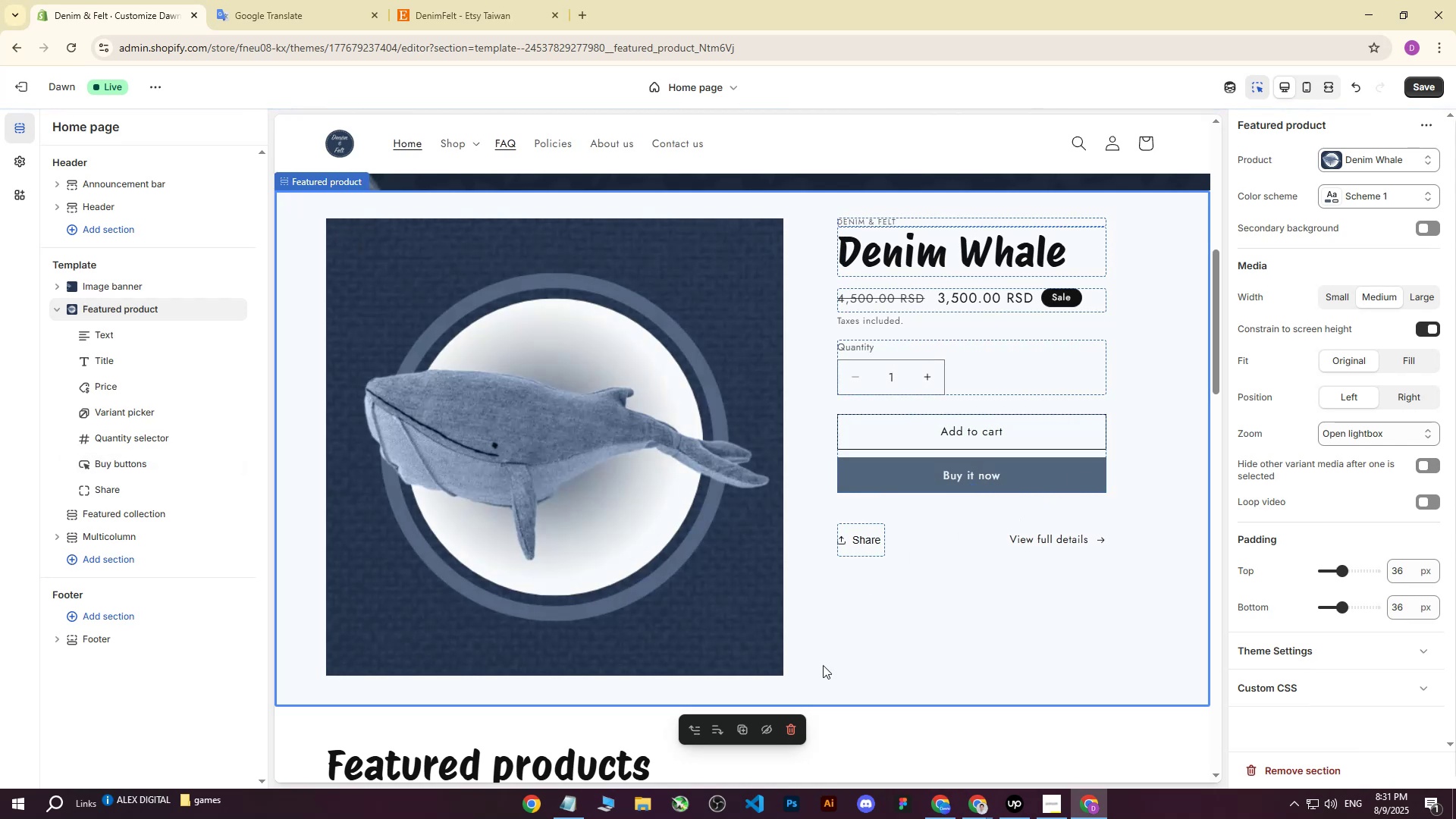 
scroll: coordinate [1060, 532], scroll_direction: down, amount: 2.0
 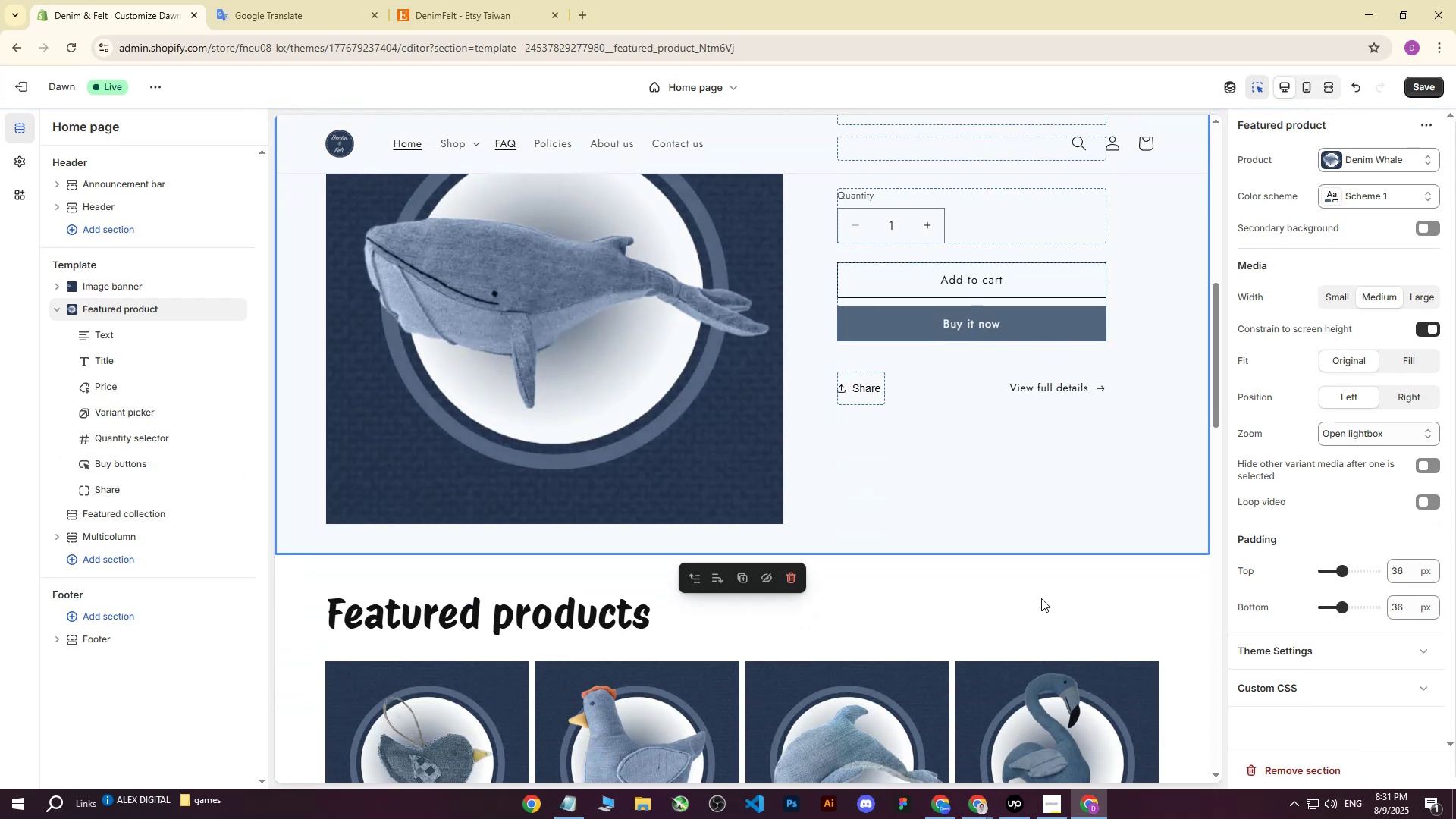 
left_click([1041, 598])
 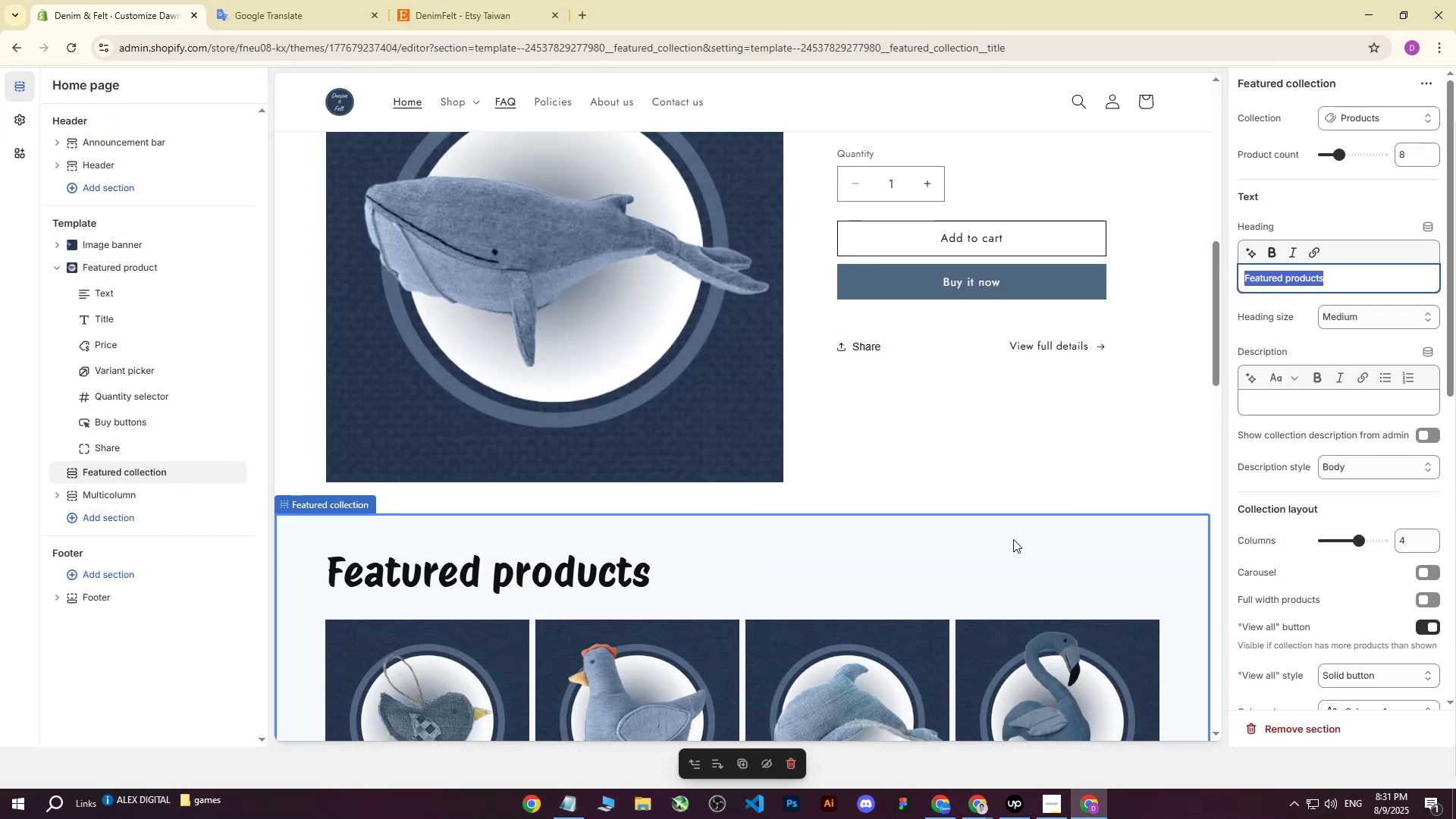 
scroll: coordinate [1015, 534], scroll_direction: down, amount: 3.0
 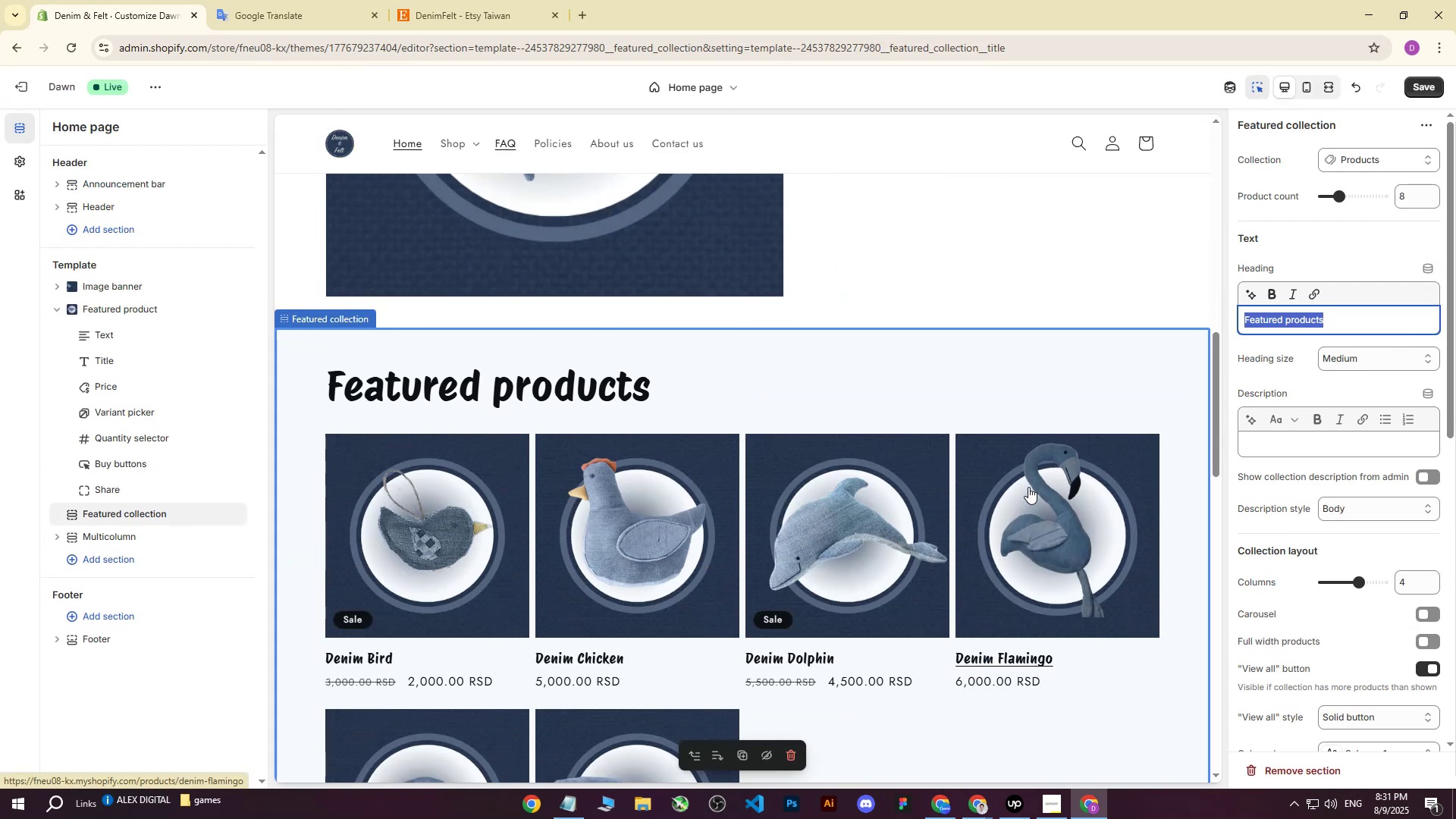 
scroll: coordinate [746, 432], scroll_direction: up, amount: 4.0
 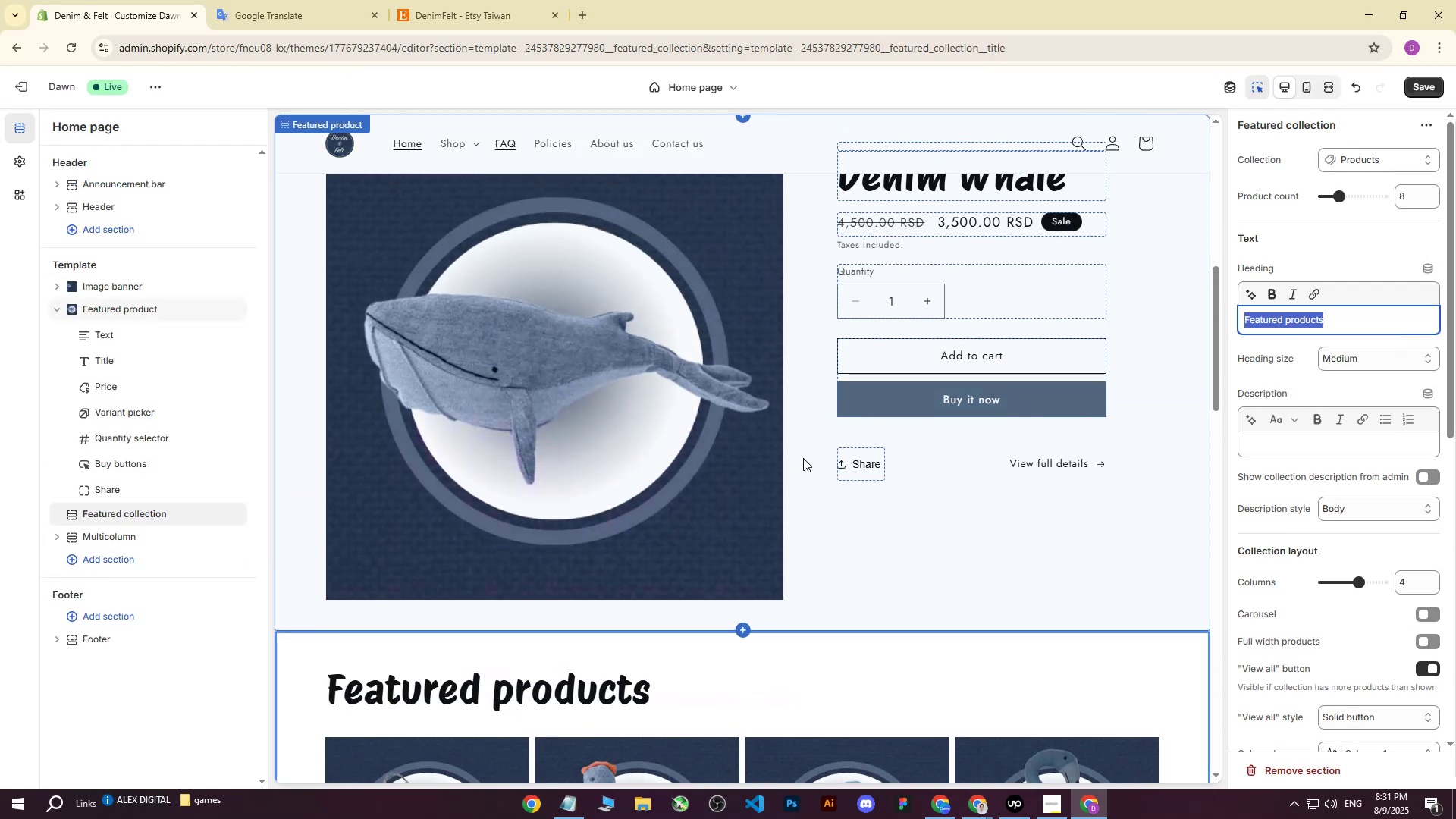 
left_click([803, 458])
 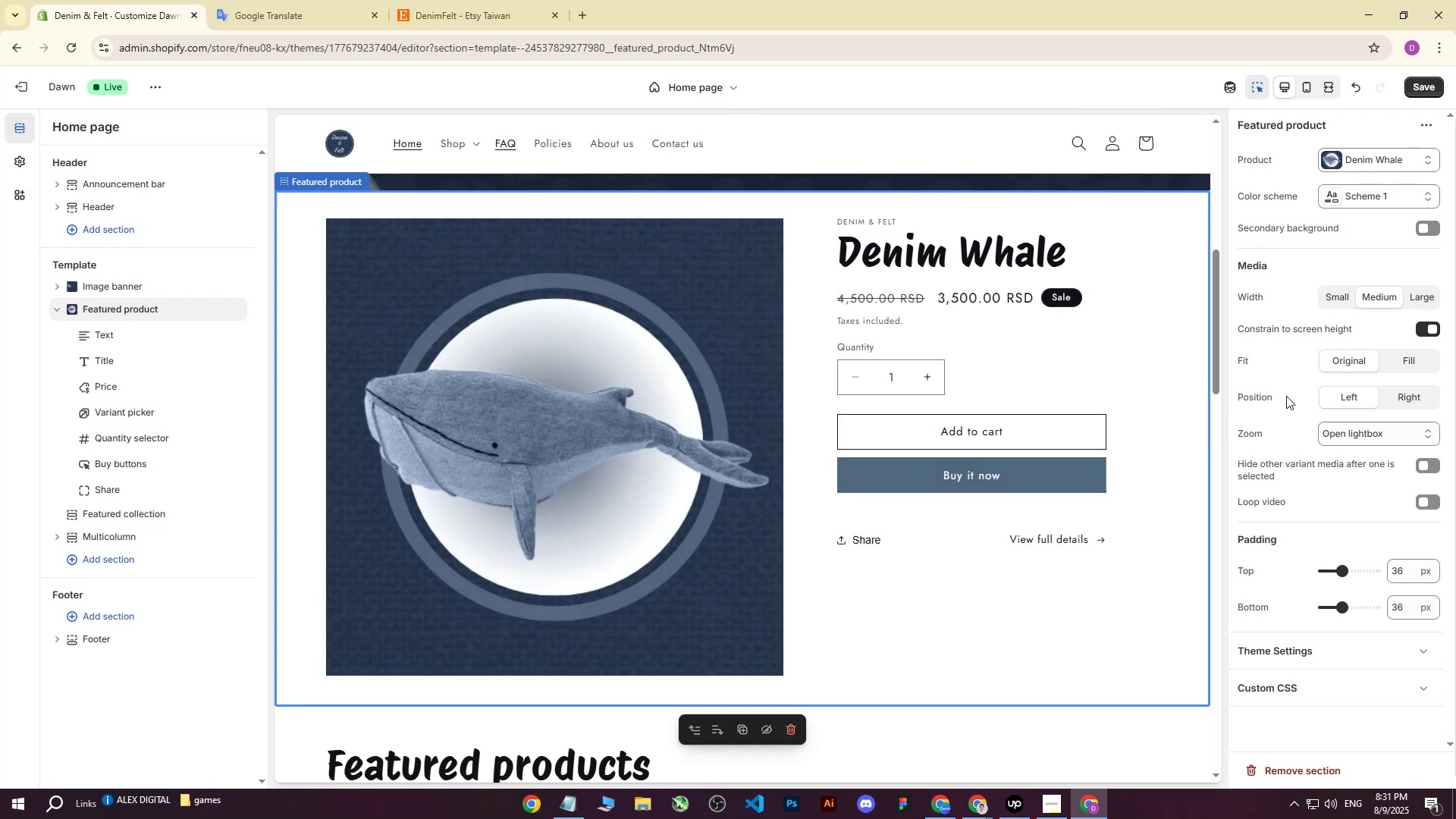 
left_click([1401, 362])
 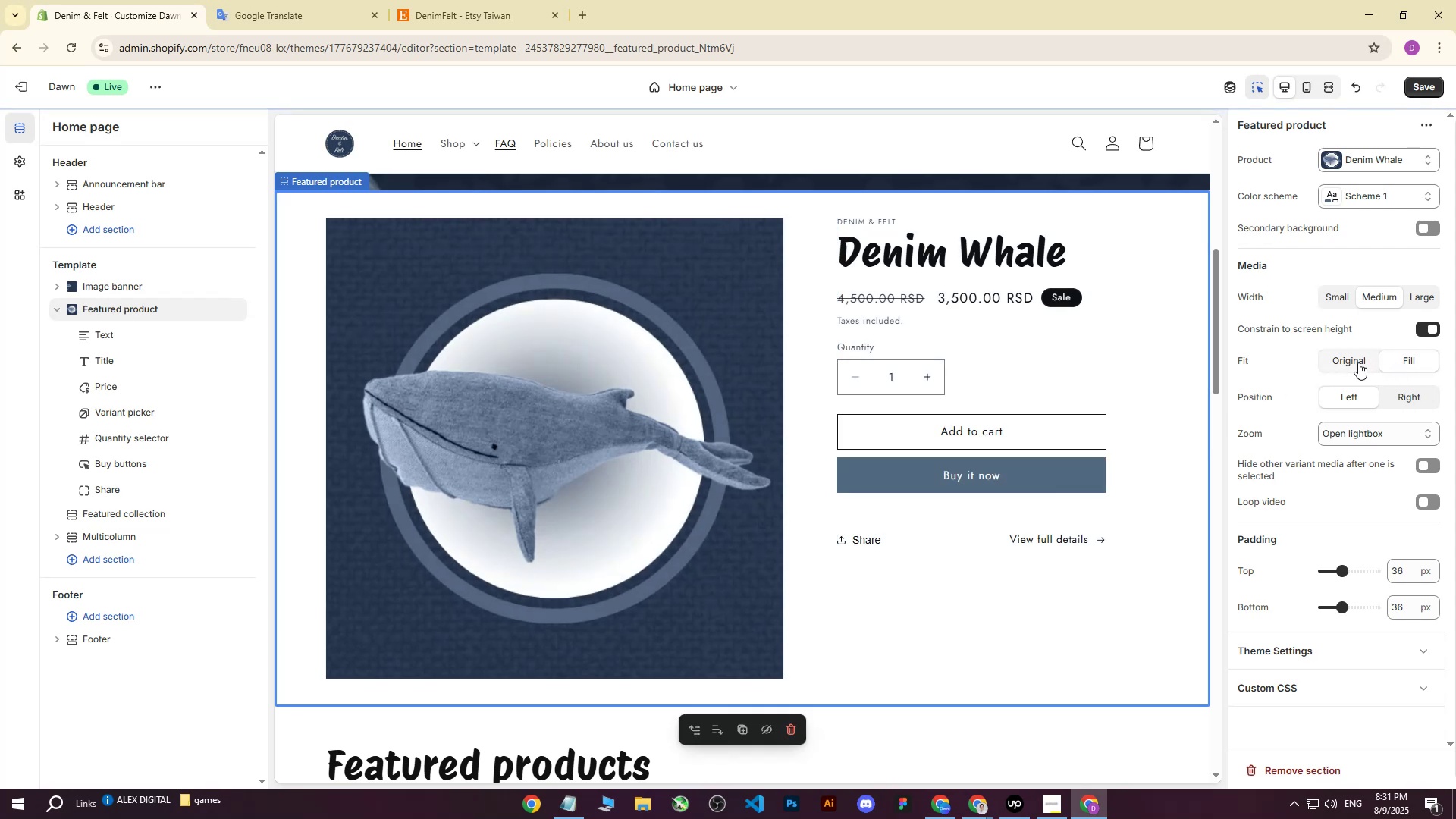 
left_click([1345, 361])
 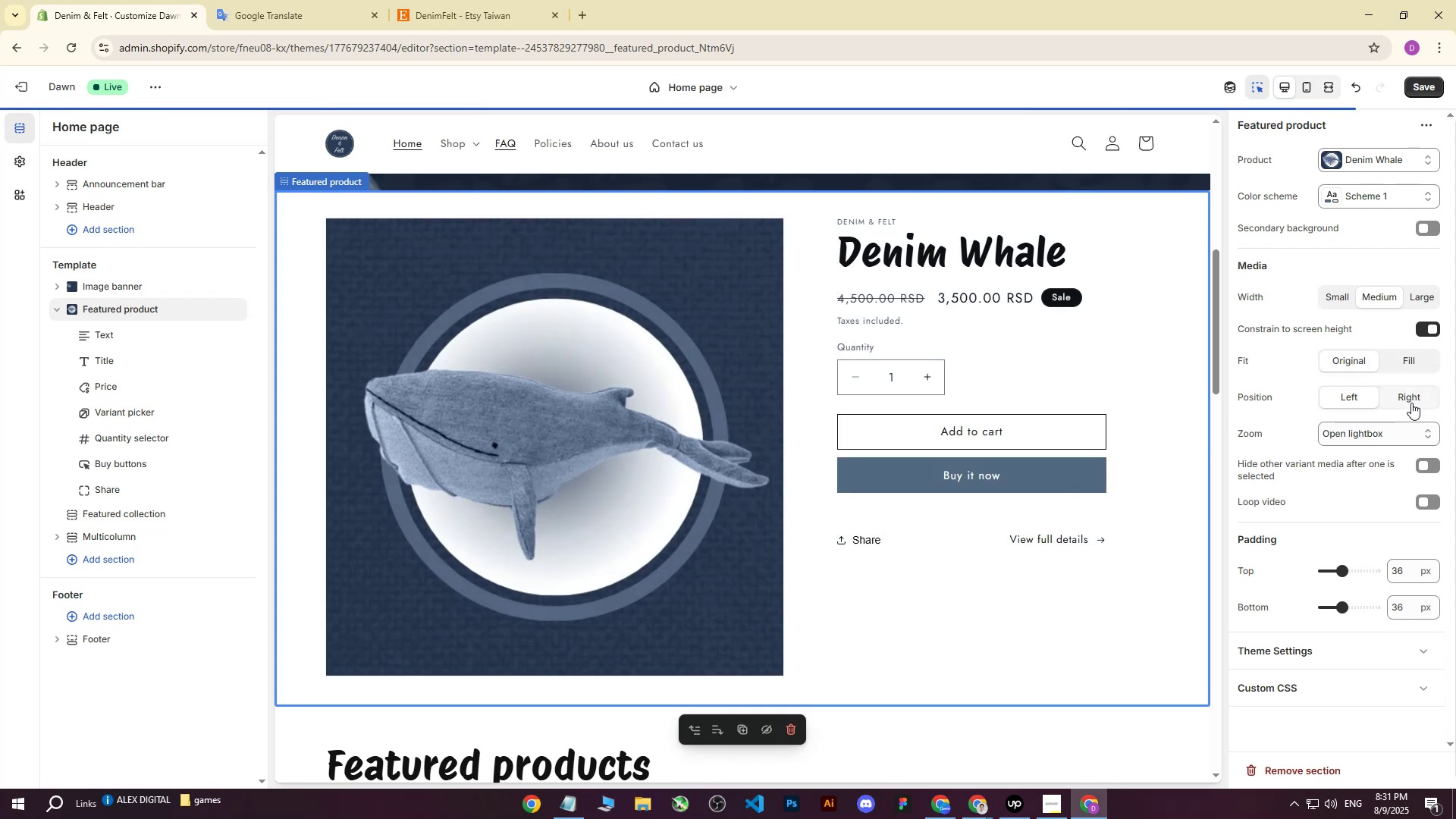 
left_click([1411, 401])
 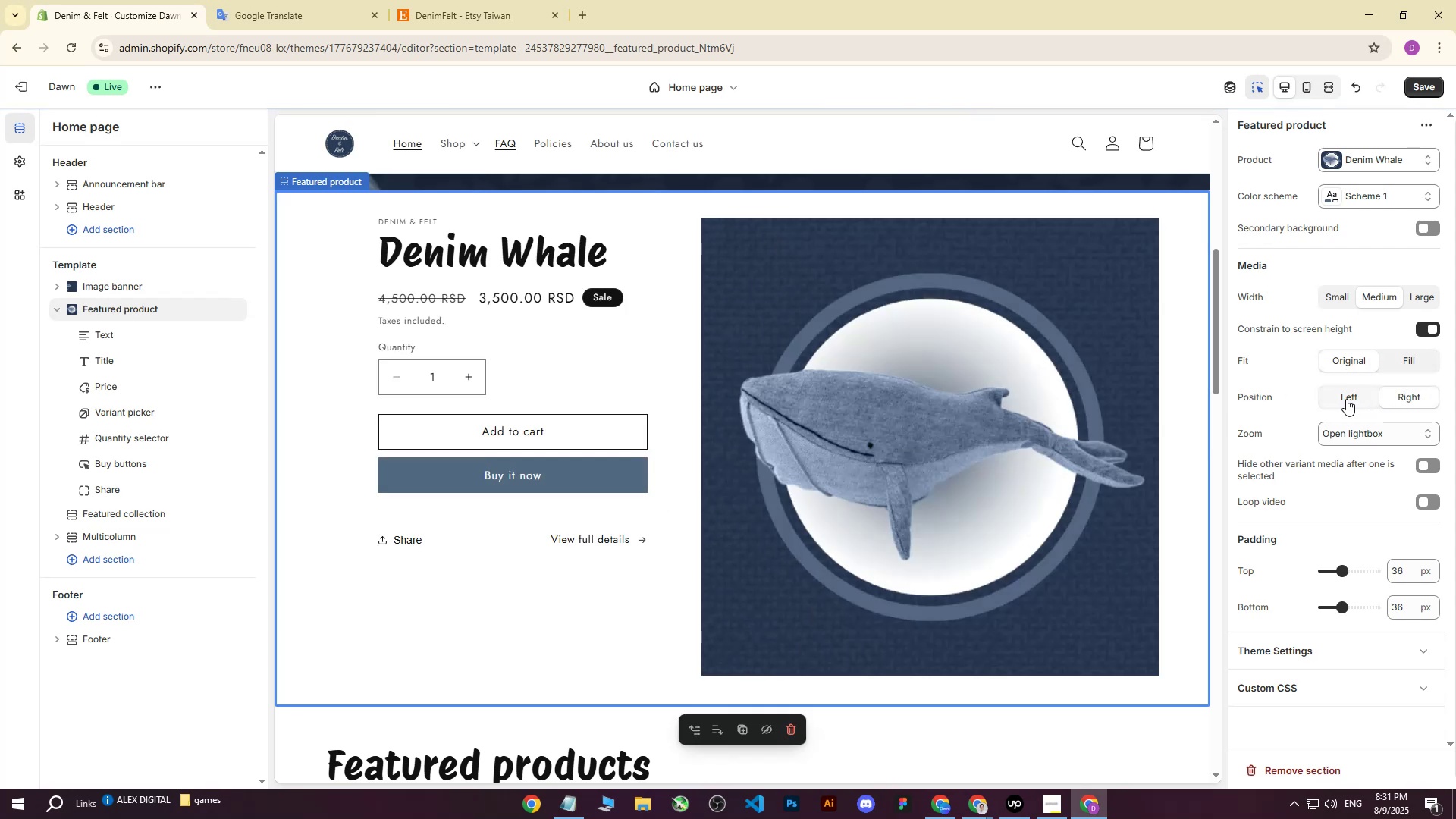 
scroll: coordinate [767, 431], scroll_direction: up, amount: 3.0
 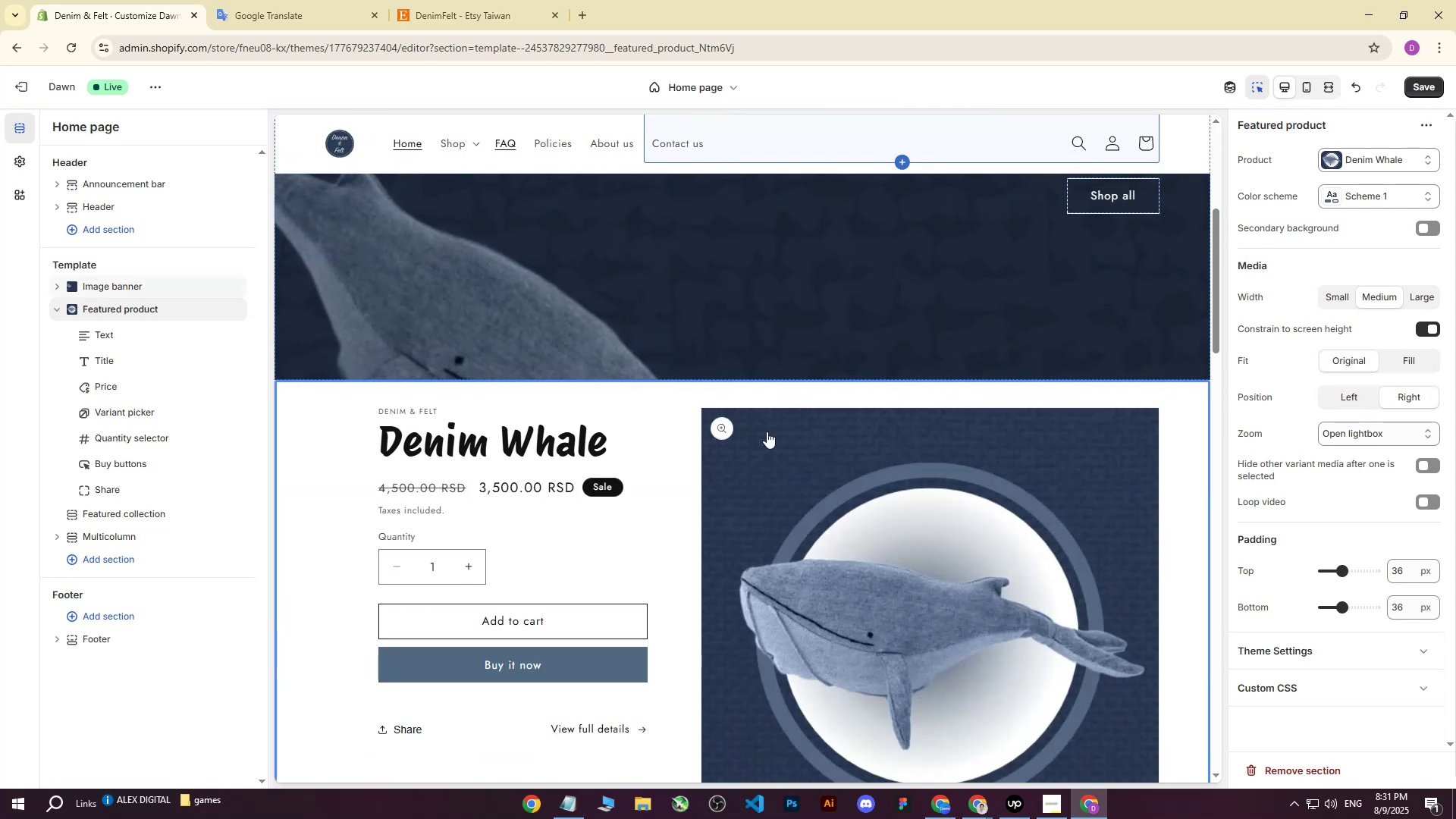 
scroll: coordinate [767, 431], scroll_direction: down, amount: 1.0
 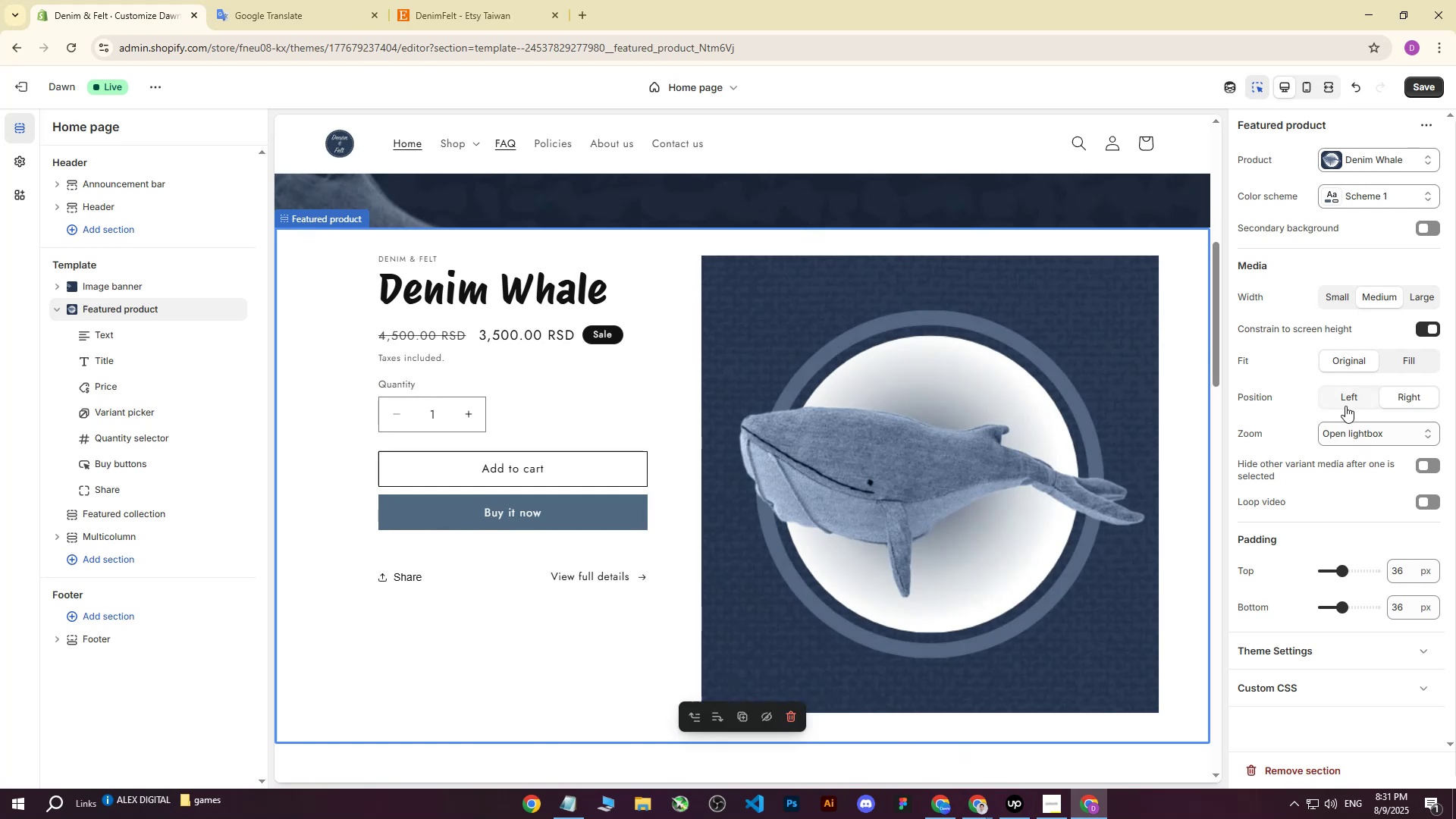 
left_click([1345, 405])
 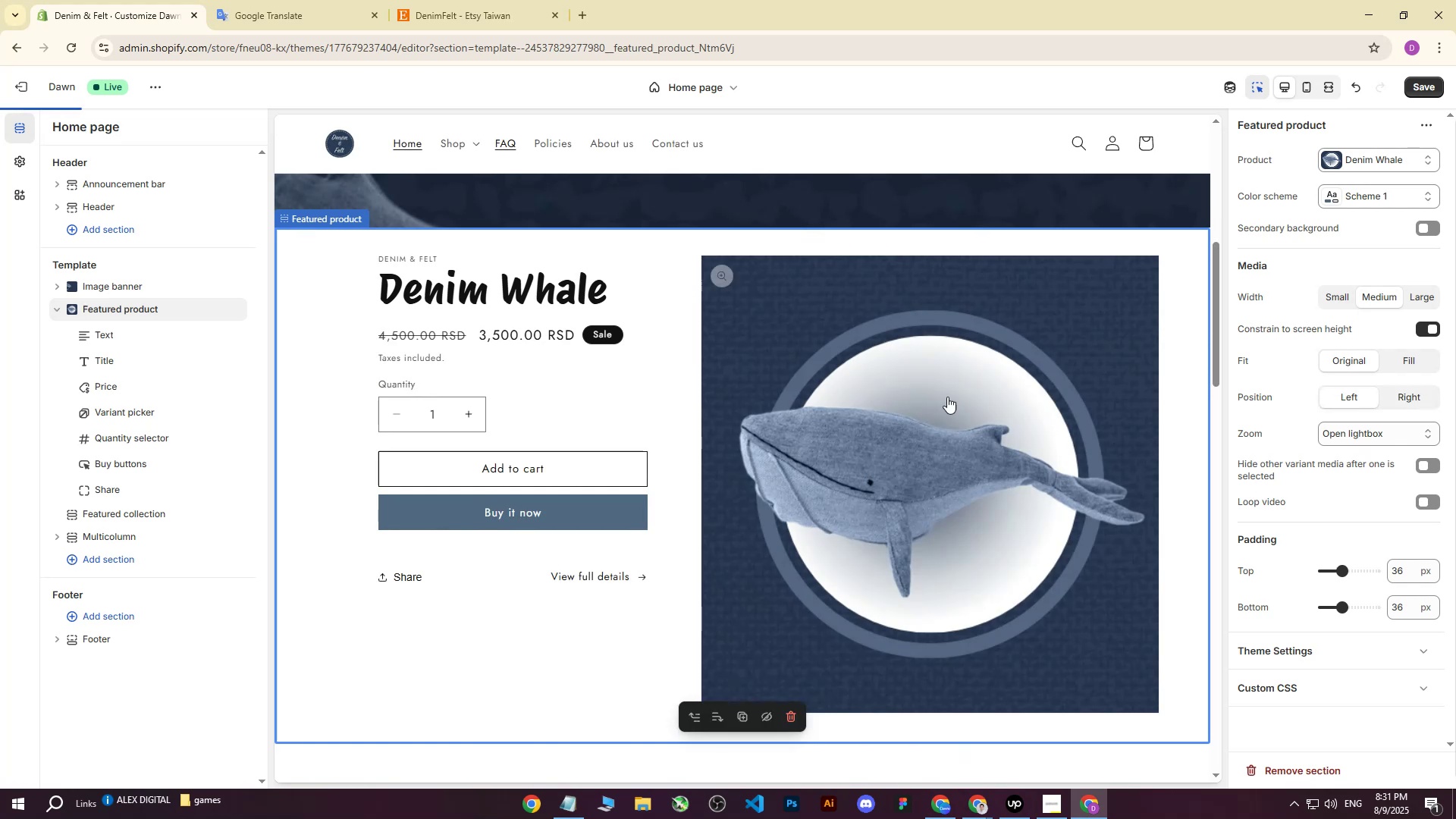 
scroll: coordinate [686, 421], scroll_direction: up, amount: 10.0
 